 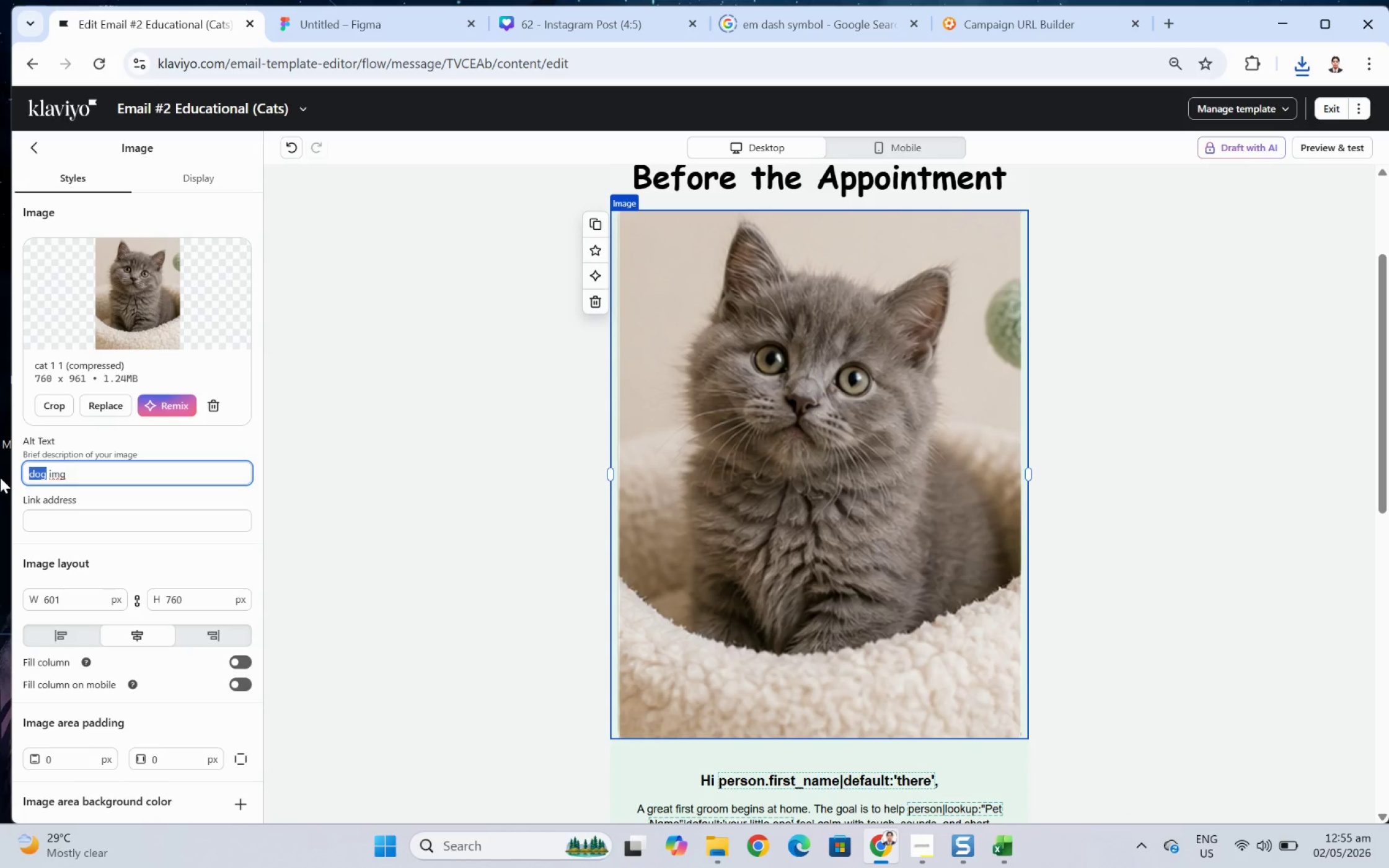 
type(cat)
 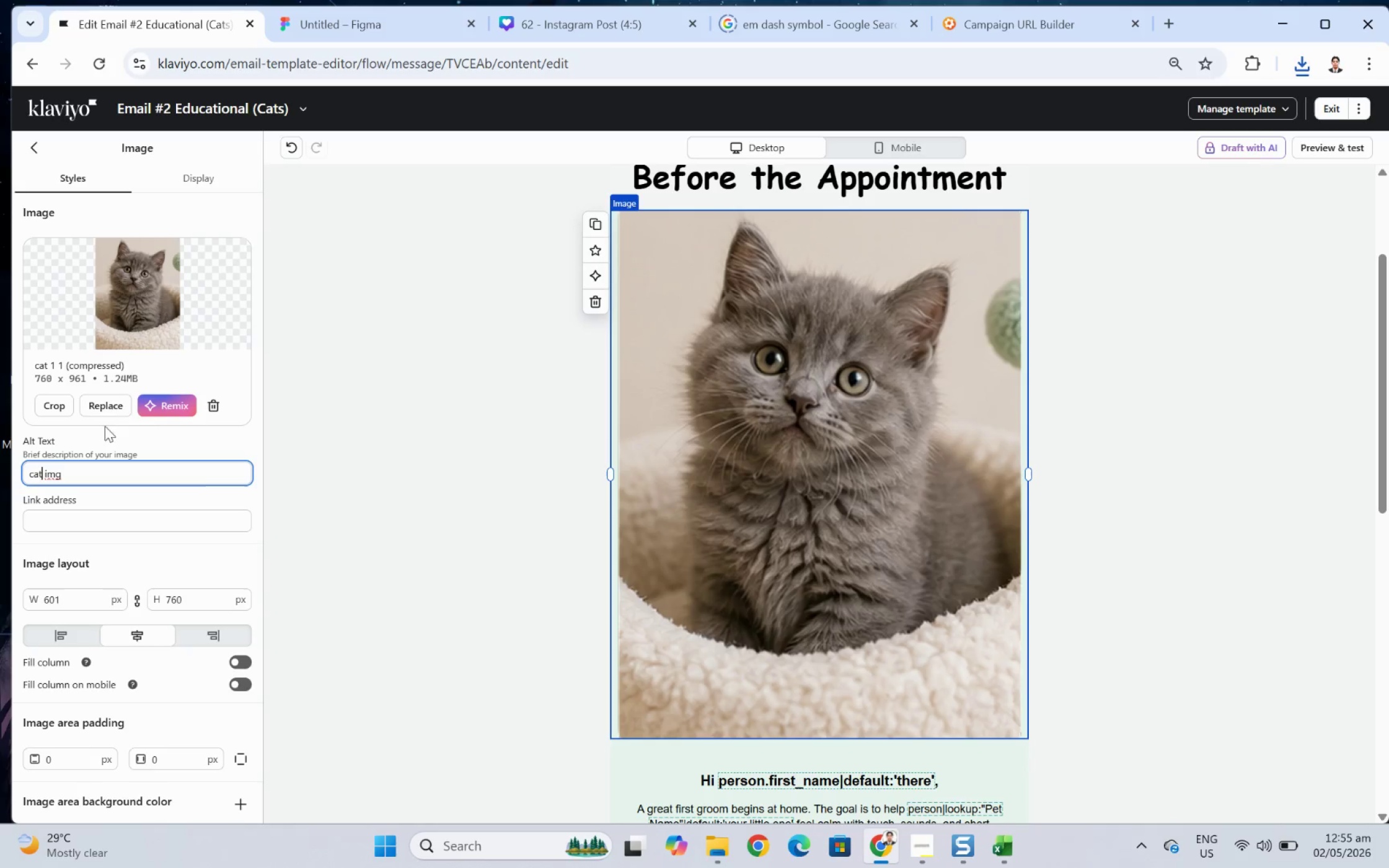 
left_click([56, 408])
 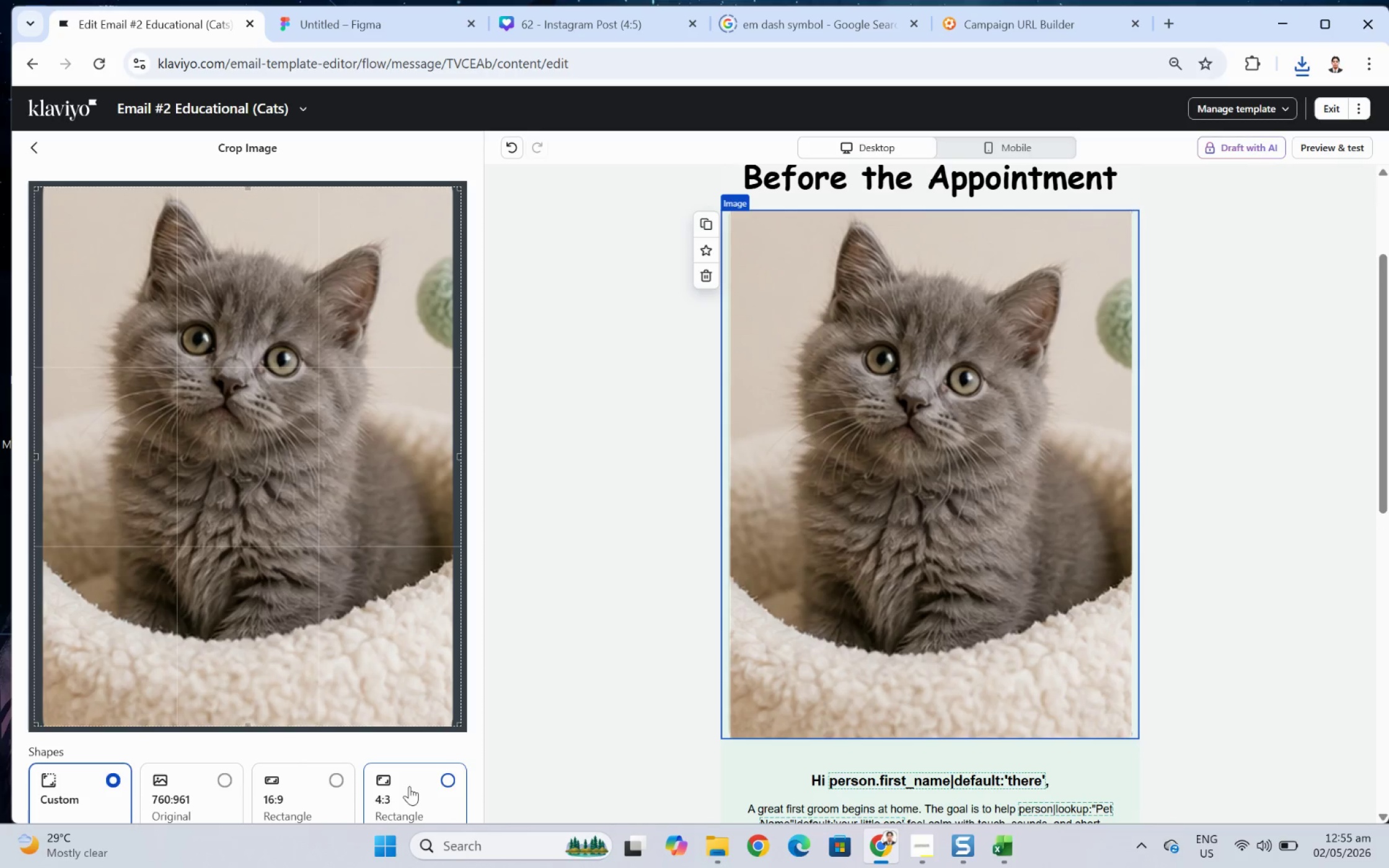 
scroll: coordinate [417, 780], scroll_direction: down, amount: 4.0
 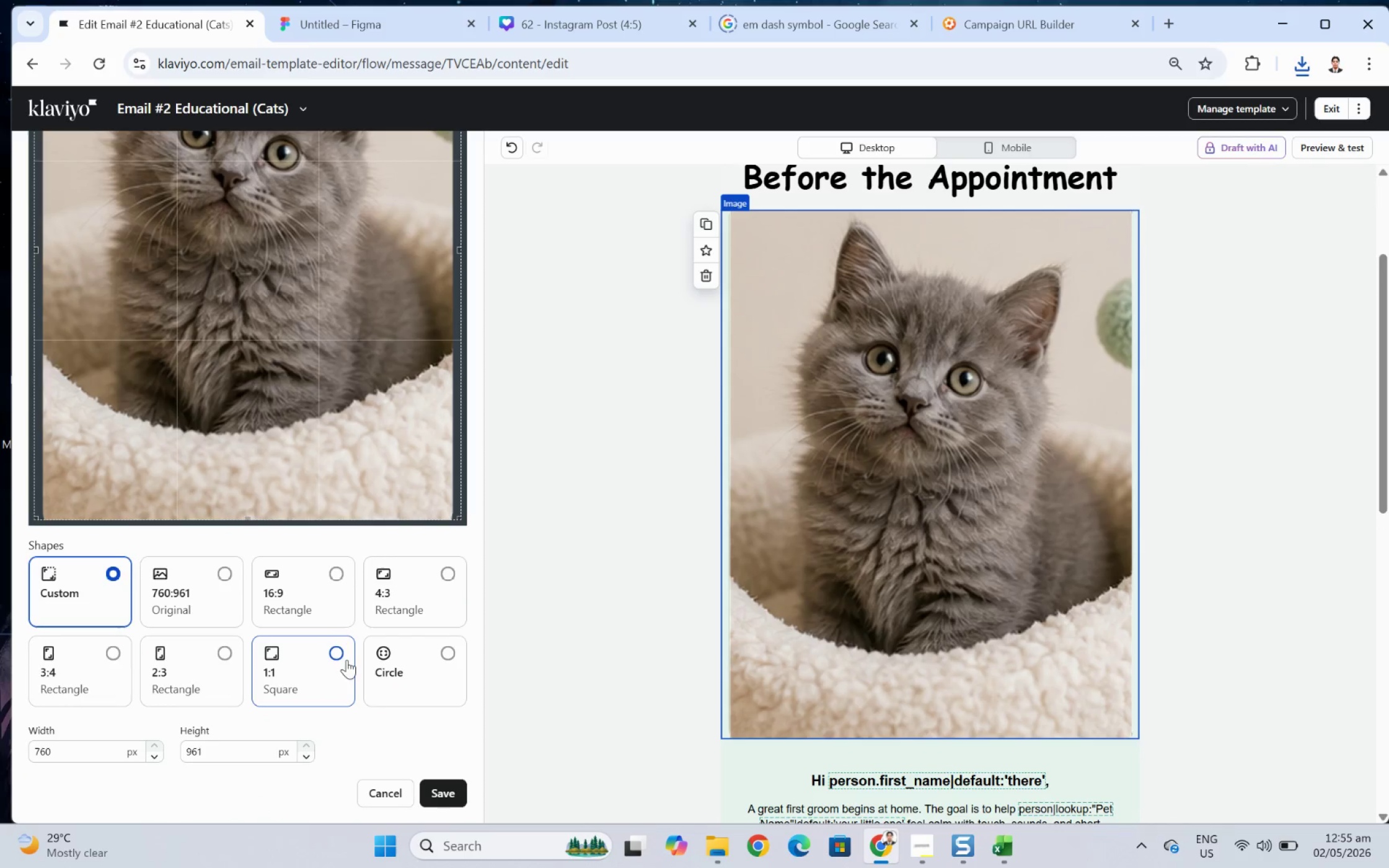 
left_click([343, 650])
 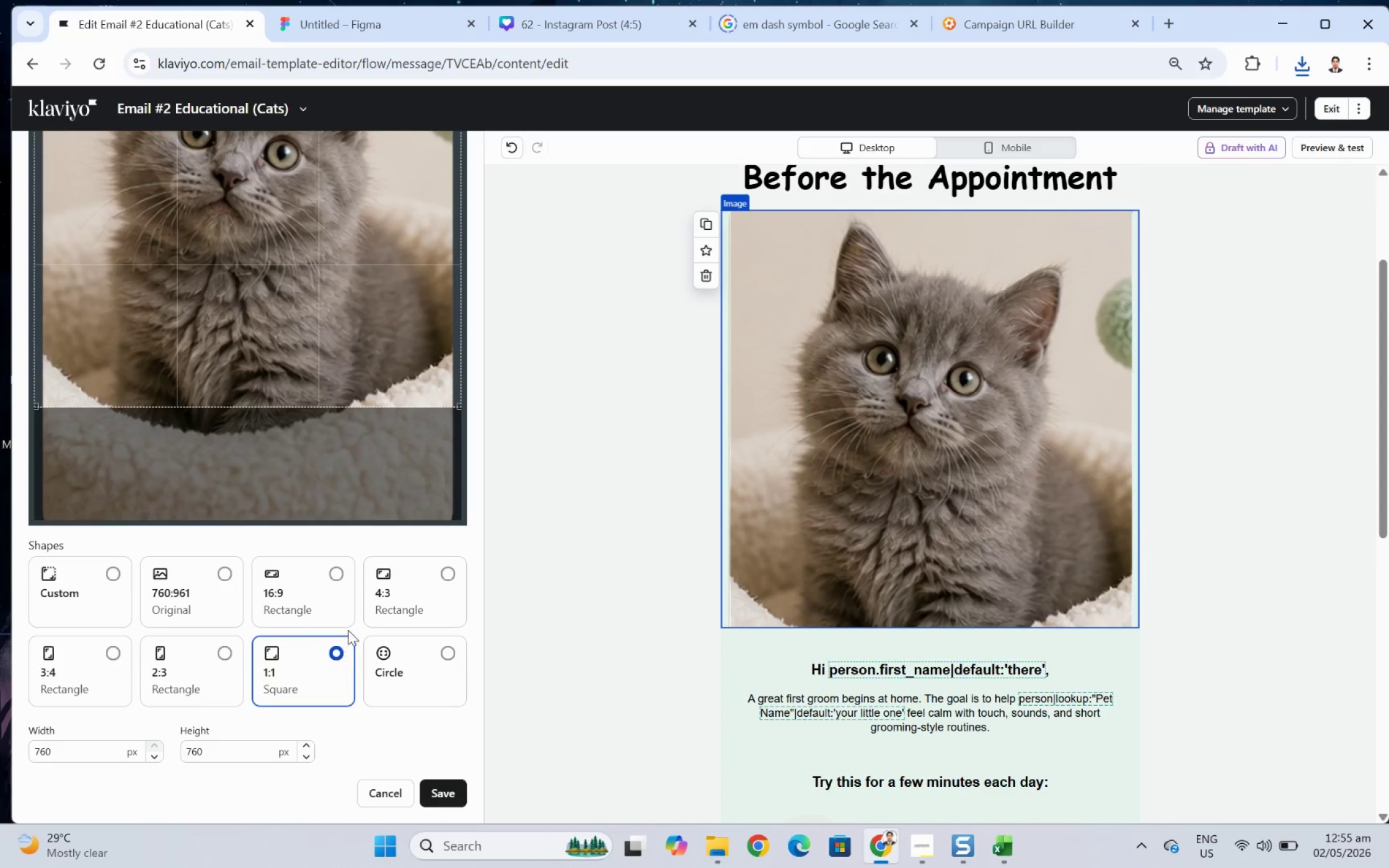 
scroll: coordinate [366, 548], scroll_direction: up, amount: 3.0
 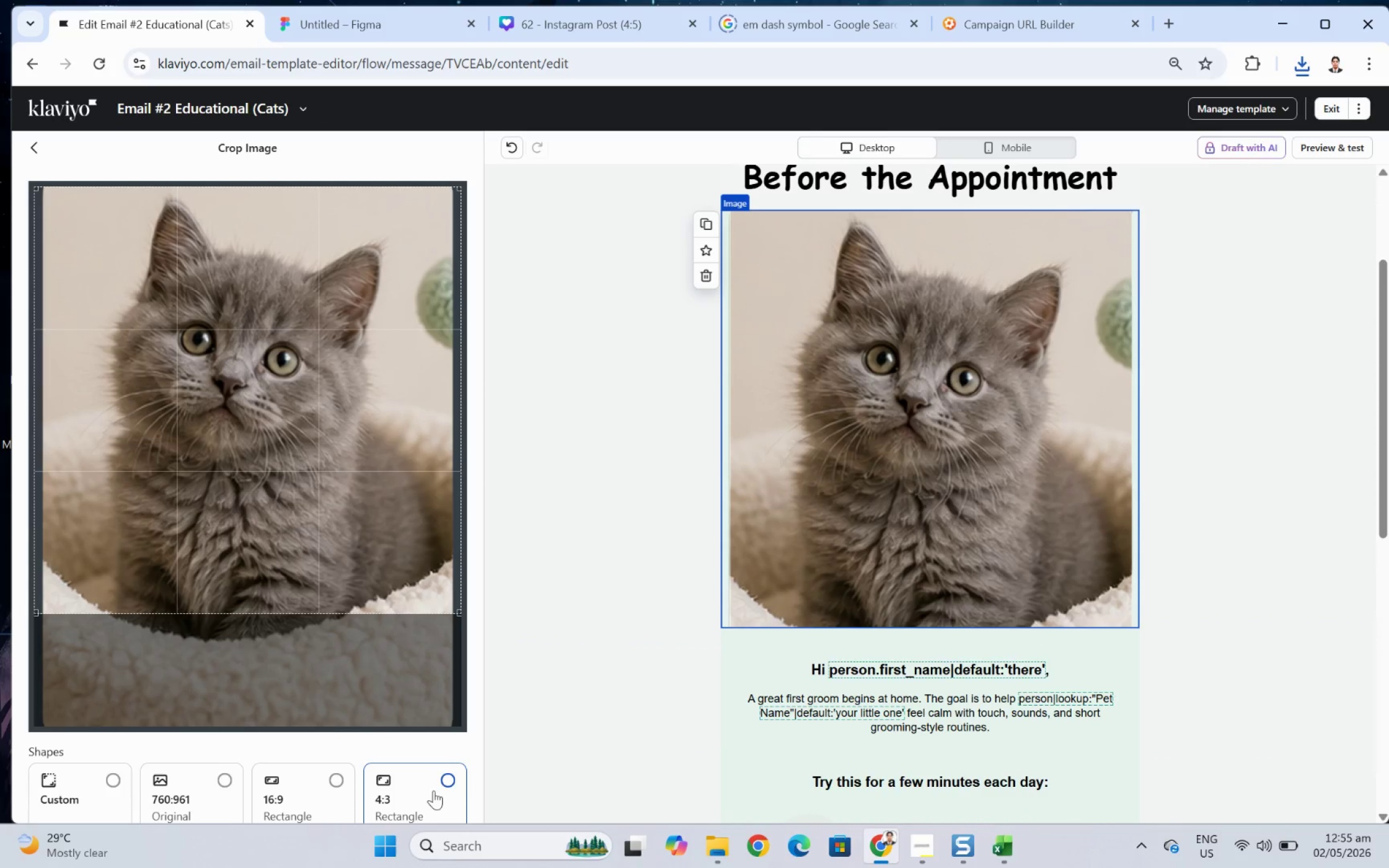 
scroll: coordinate [443, 747], scroll_direction: down, amount: 4.0
 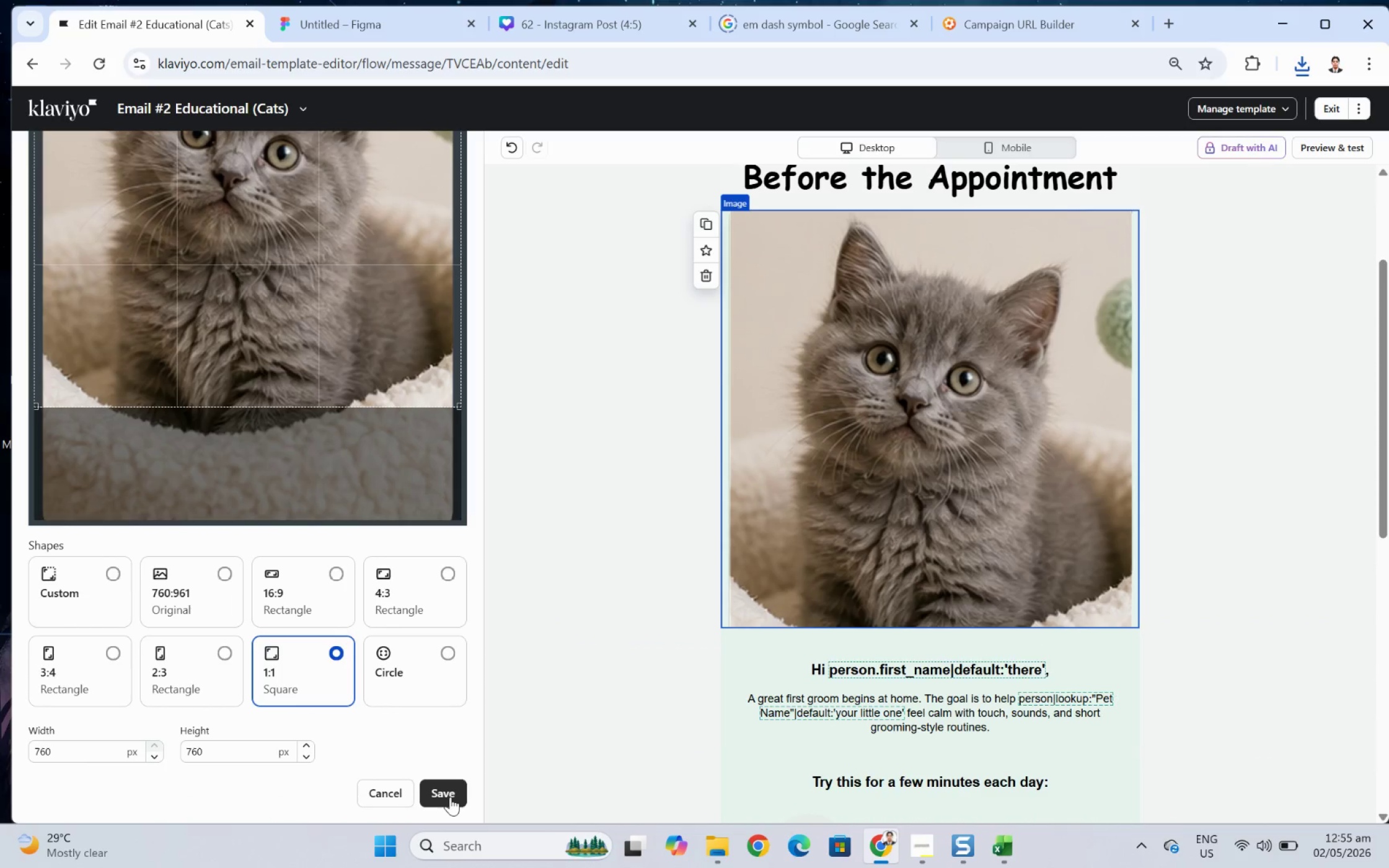 
left_click([450, 797])
 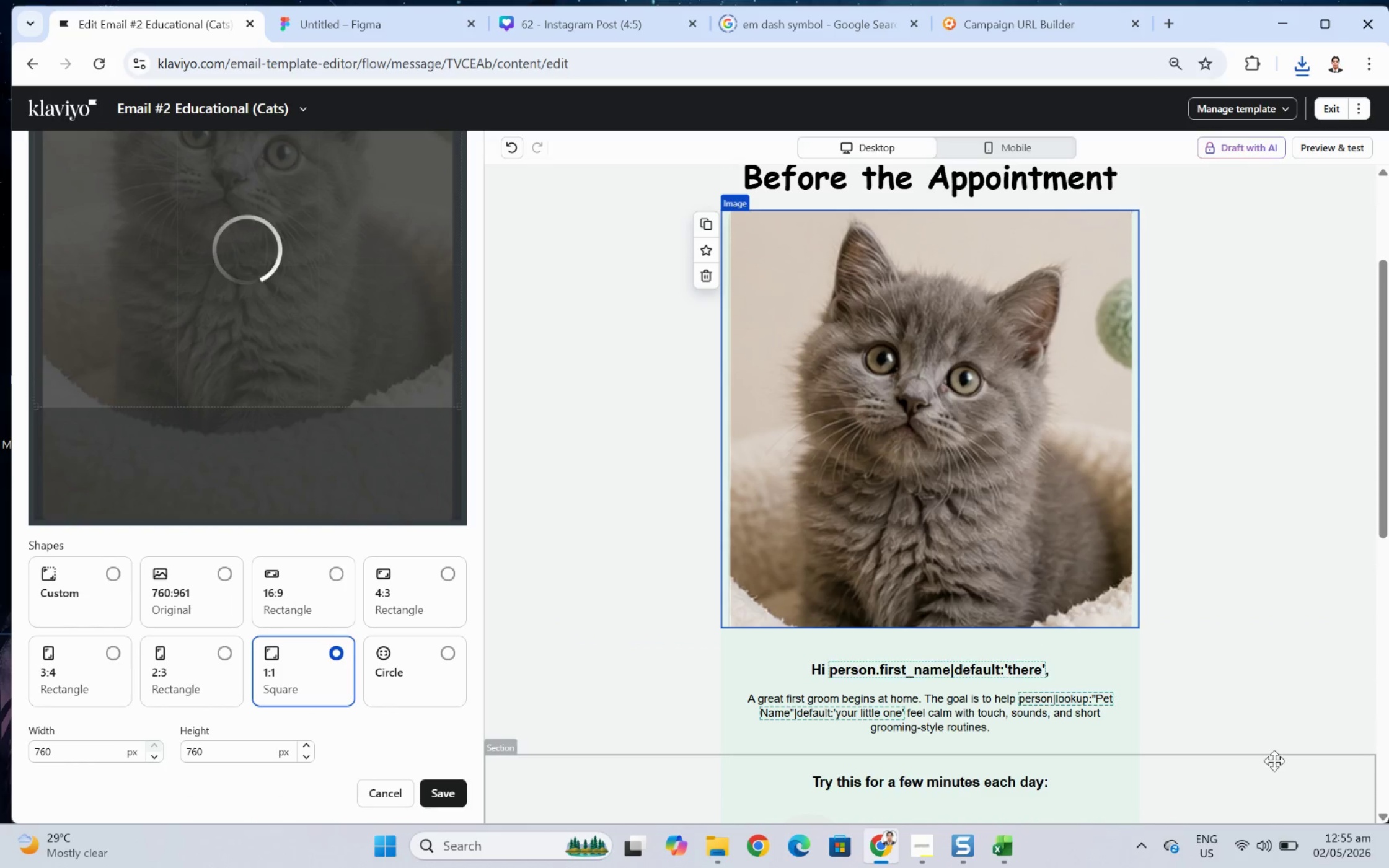 
scroll: coordinate [1269, 722], scroll_direction: up, amount: 3.0
 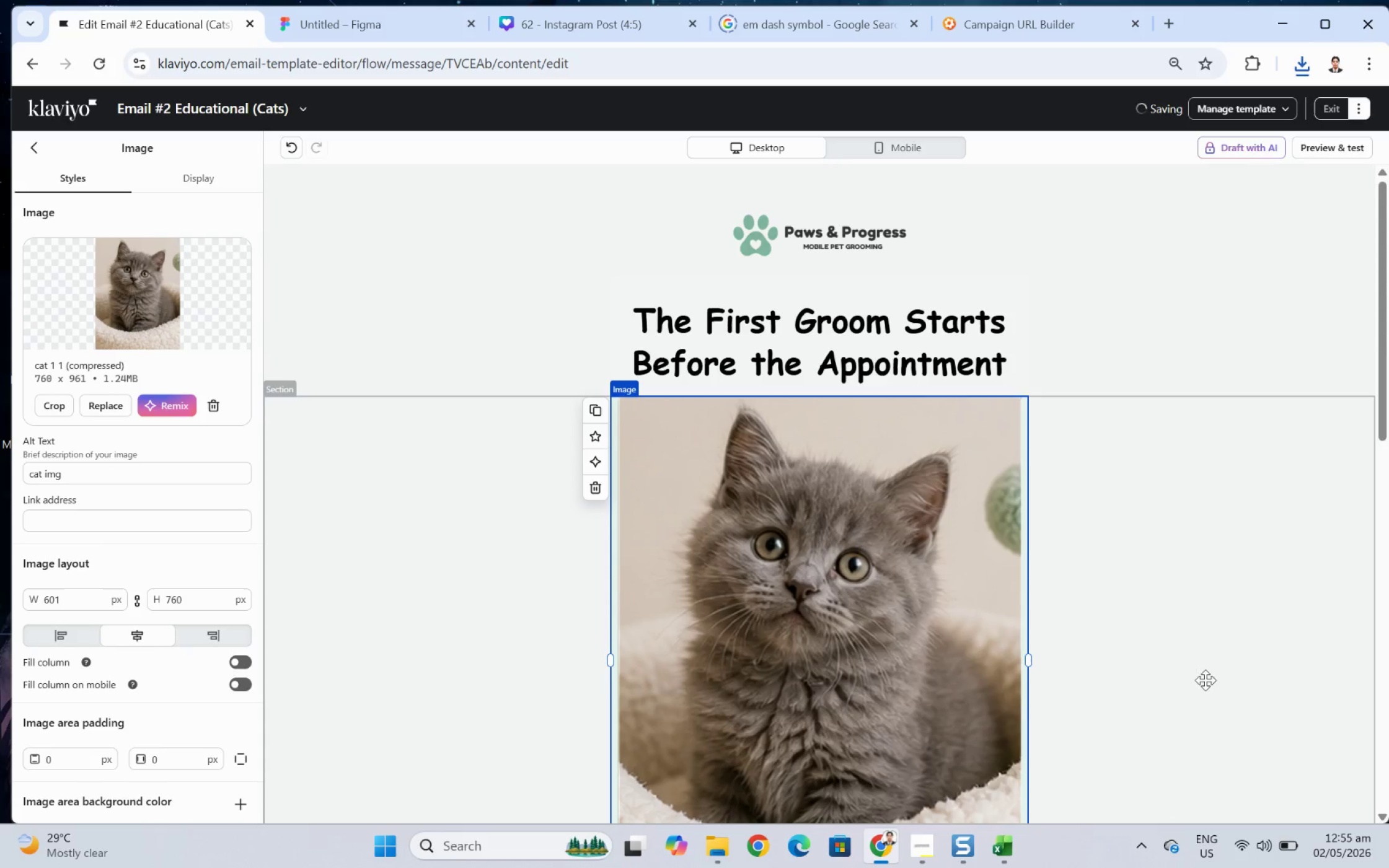 
scroll: coordinate [1058, 615], scroll_direction: down, amount: 3.0
 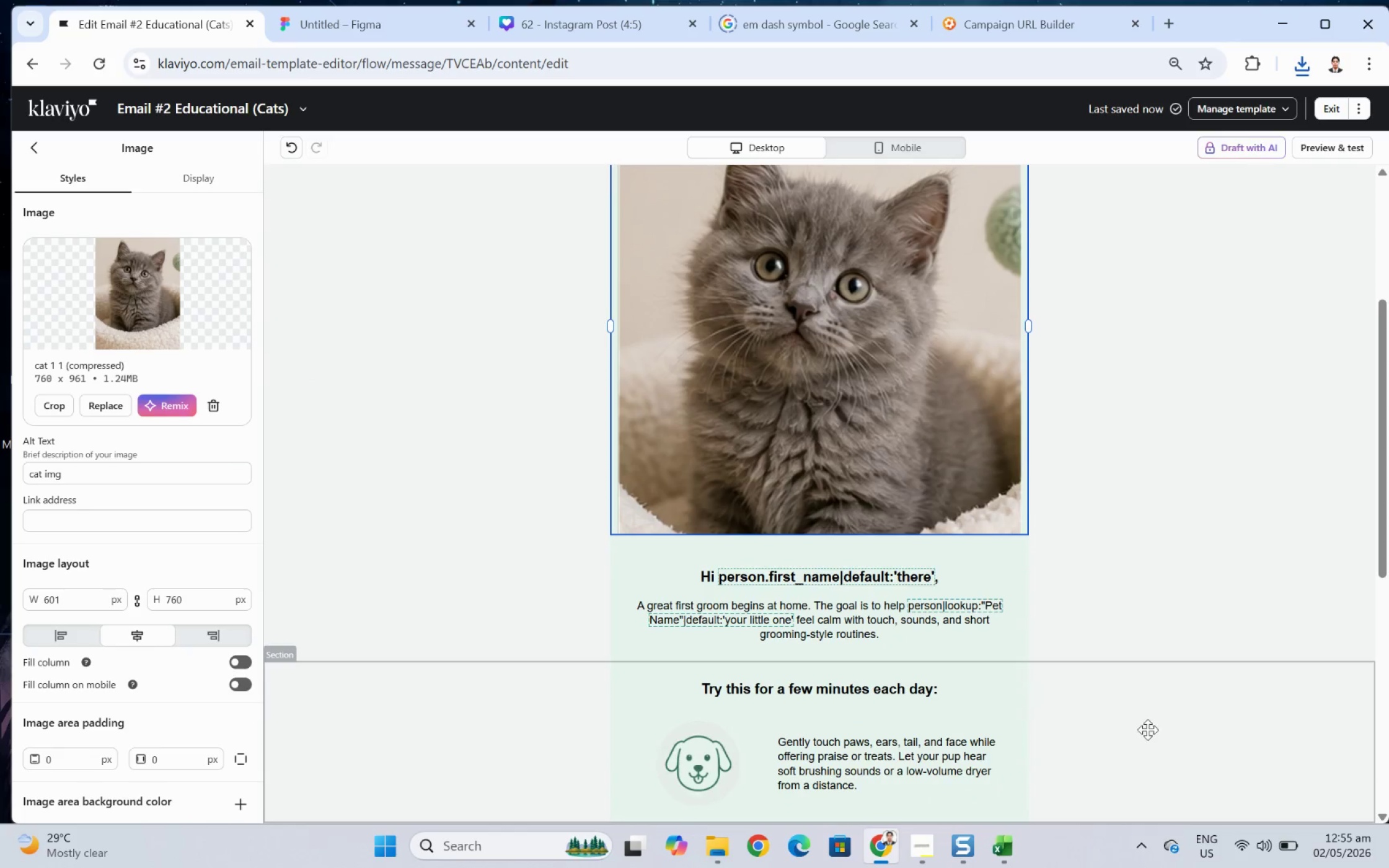 
left_click([1149, 735])
 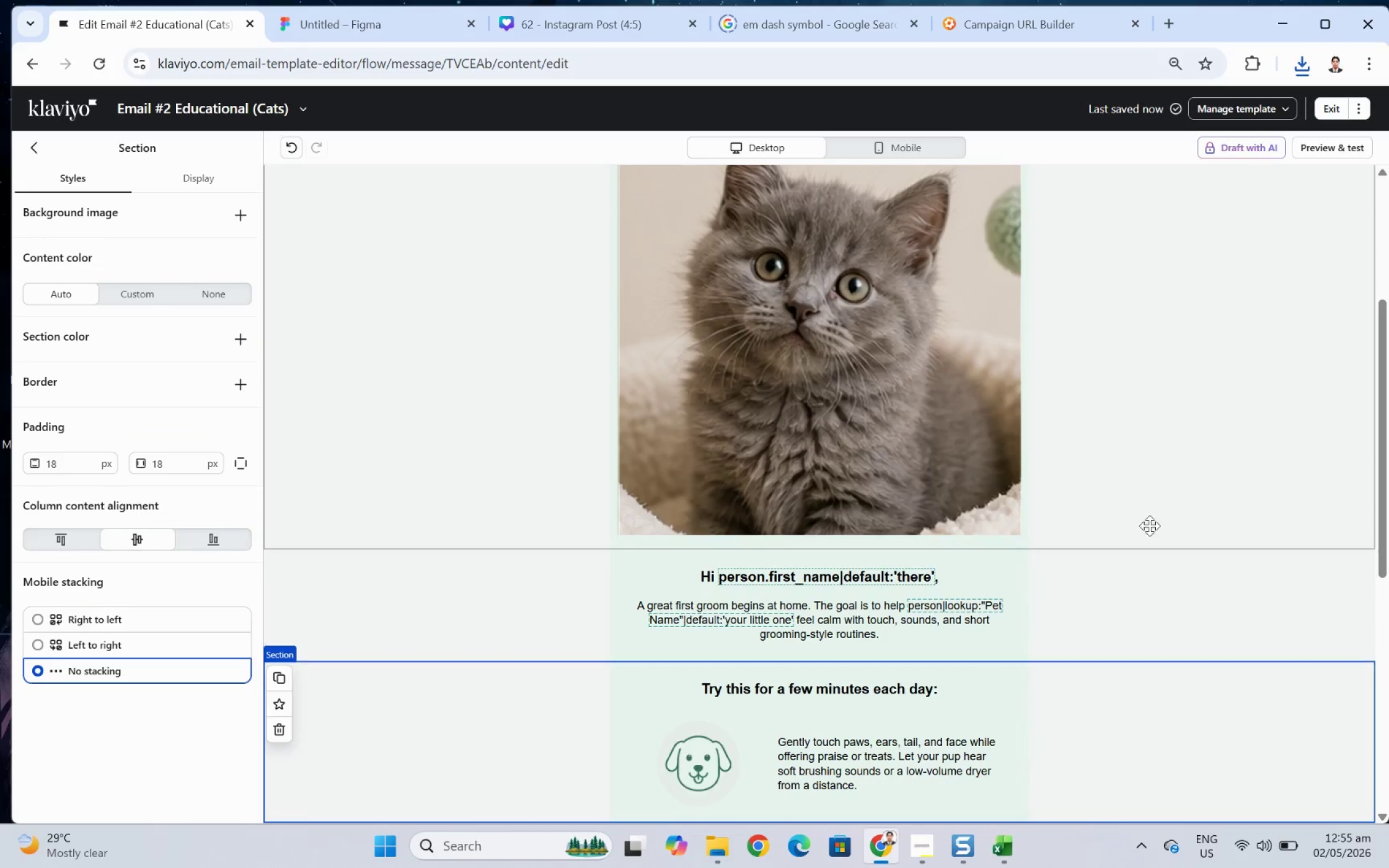 
scroll: coordinate [1151, 513], scroll_direction: up, amount: 4.0
 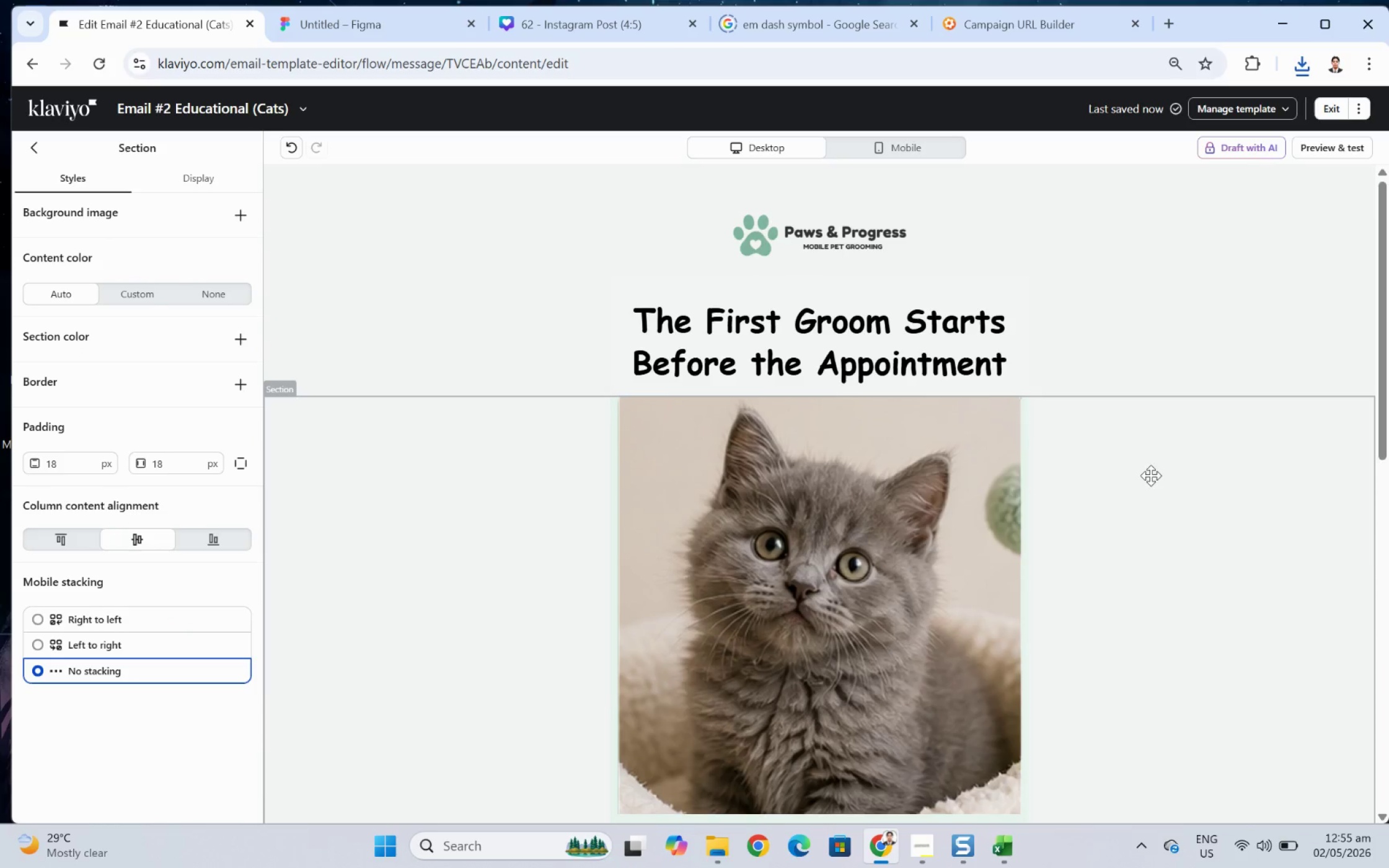 
scroll: coordinate [1148, 469], scroll_direction: down, amount: 4.0
 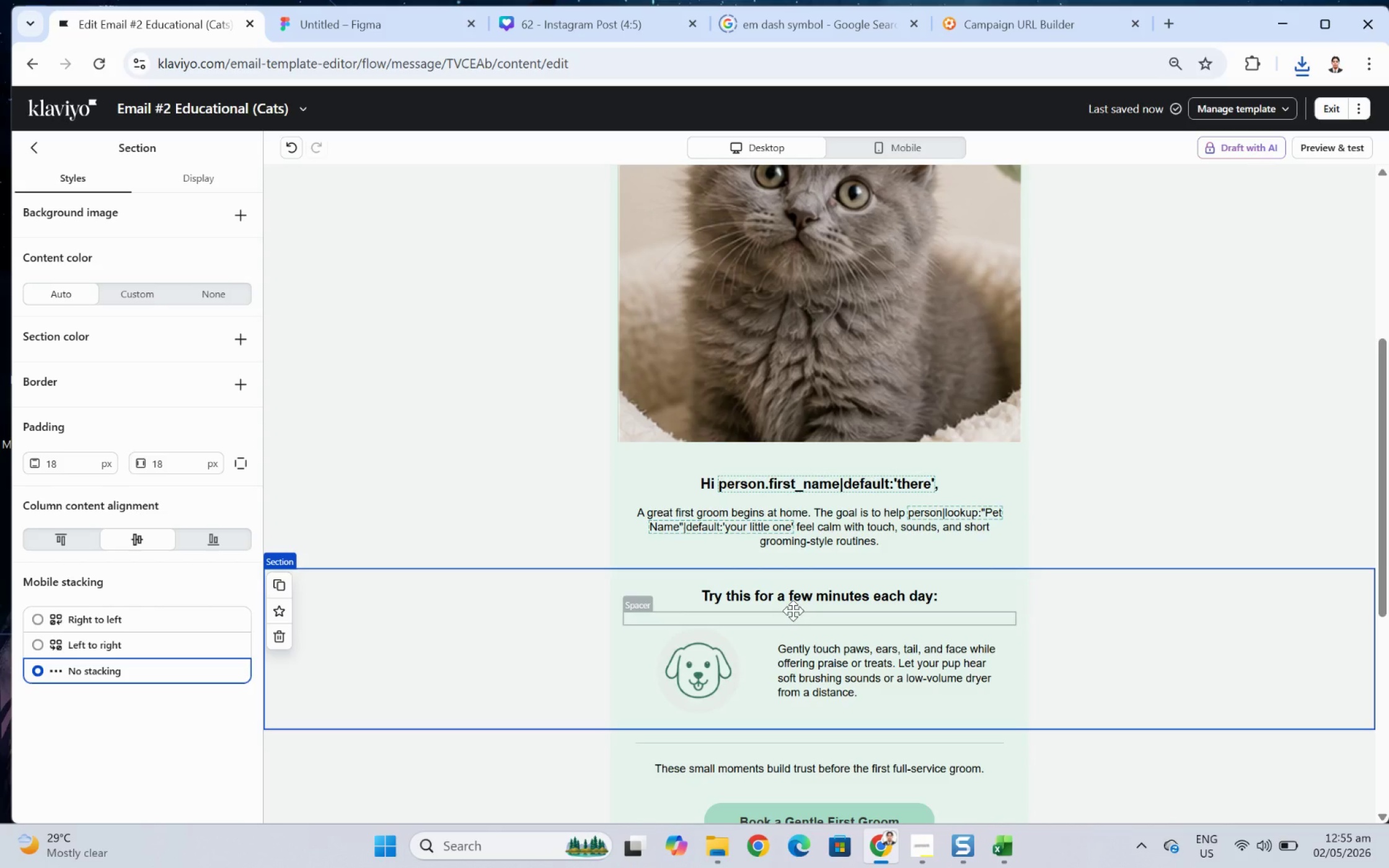 
left_click([715, 680])
 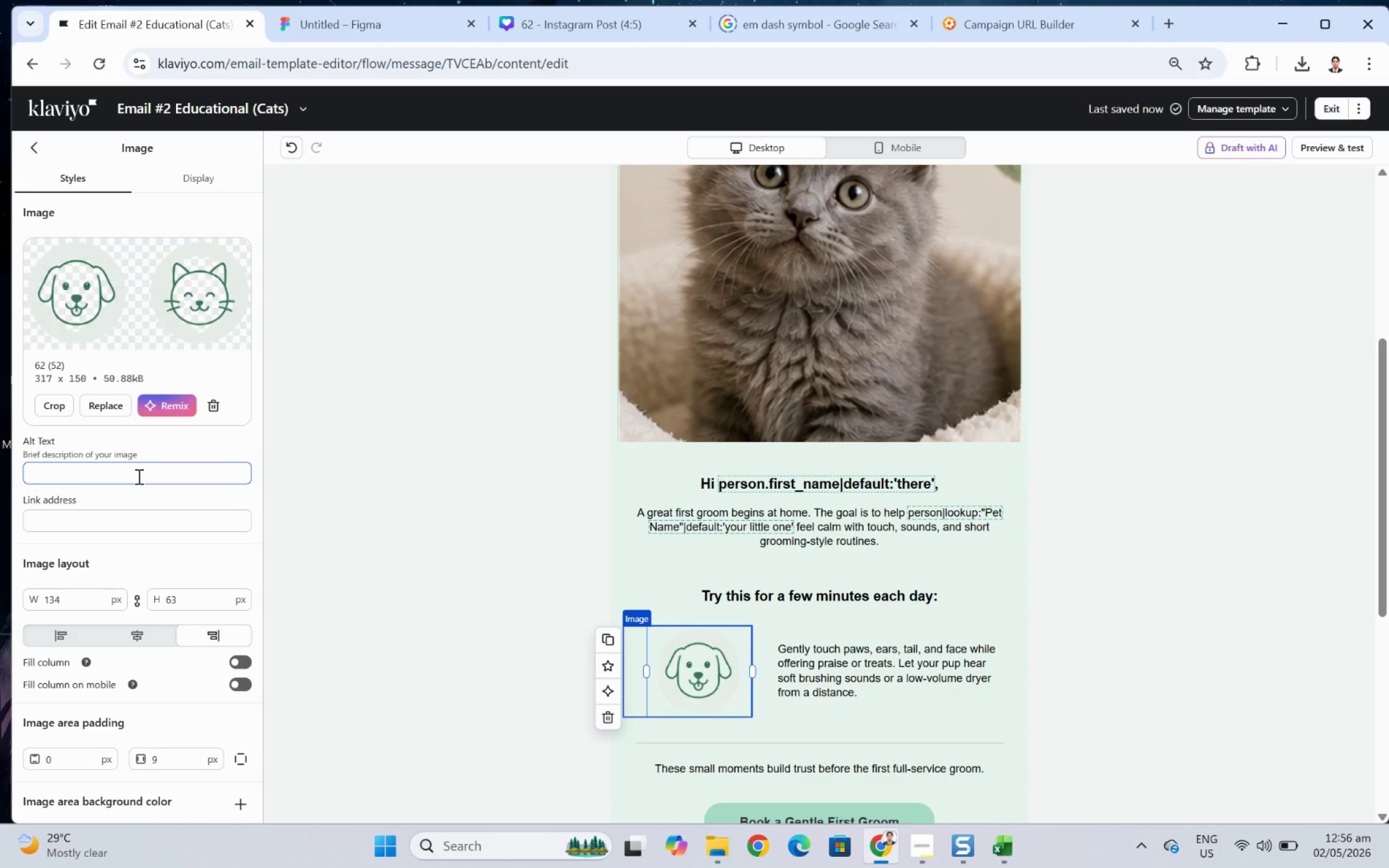 
wait(16.22)
 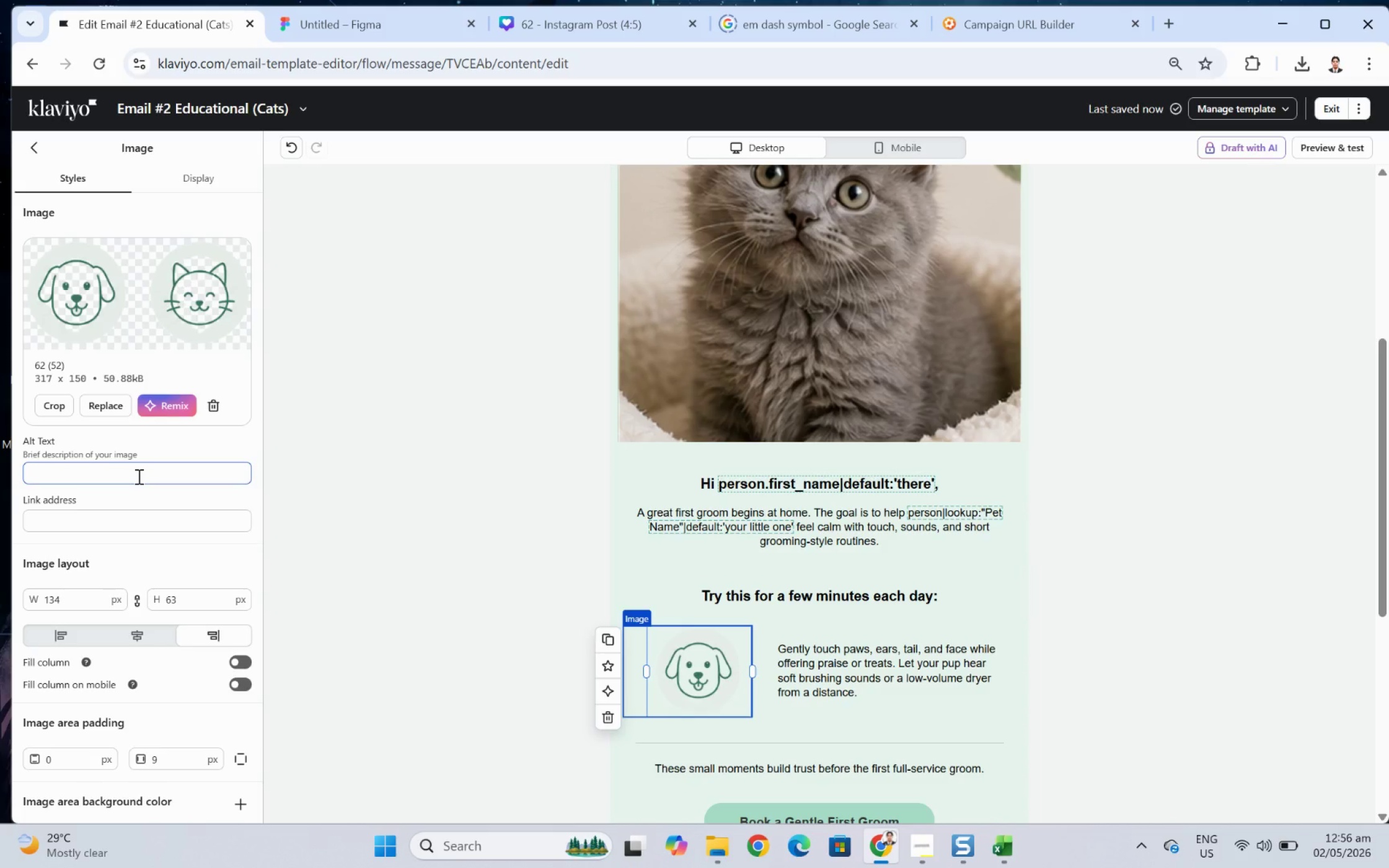 
left_click([113, 476])
 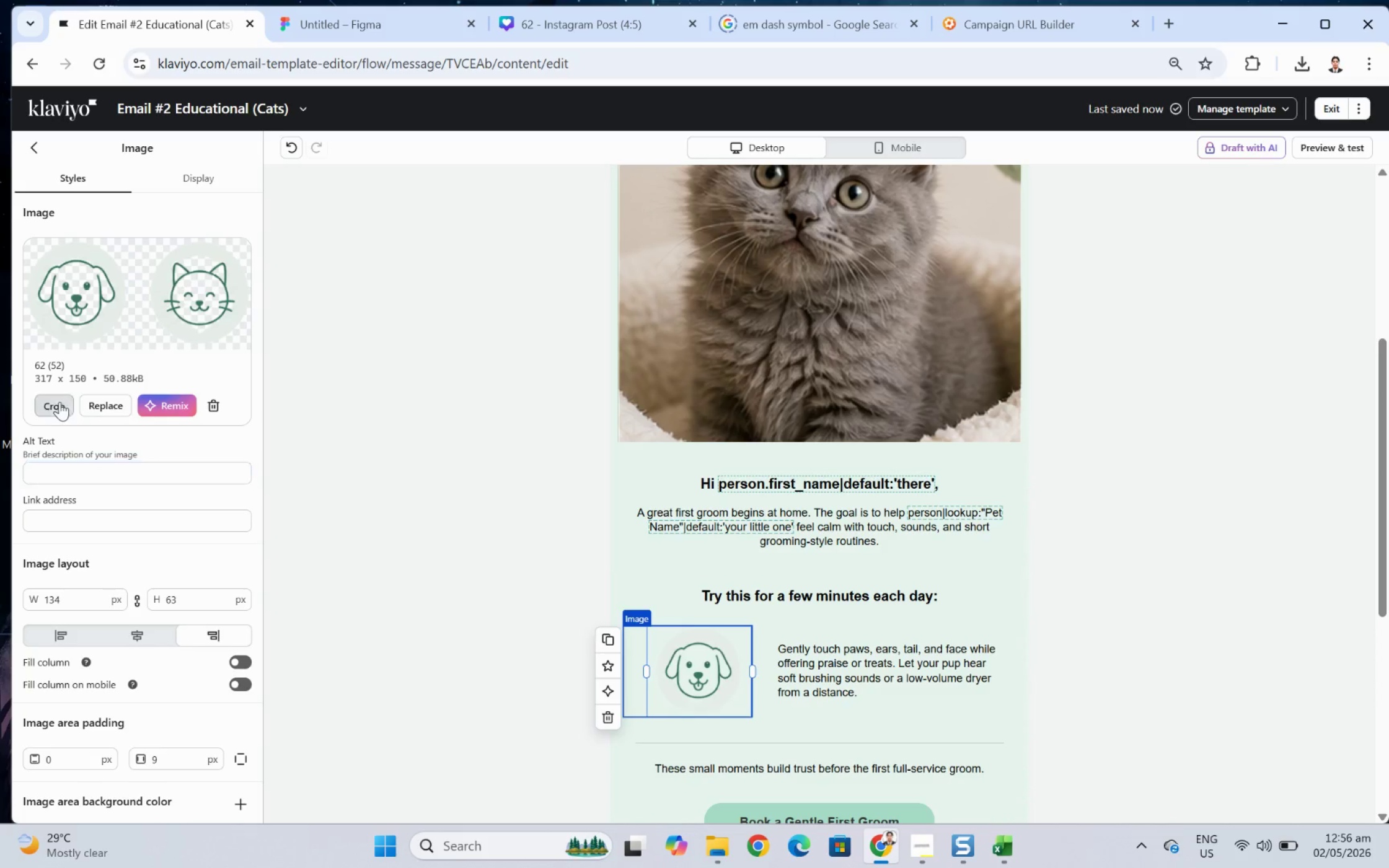 
left_click_drag(start_coordinate=[89, 255], to_coordinate=[211, 255])
 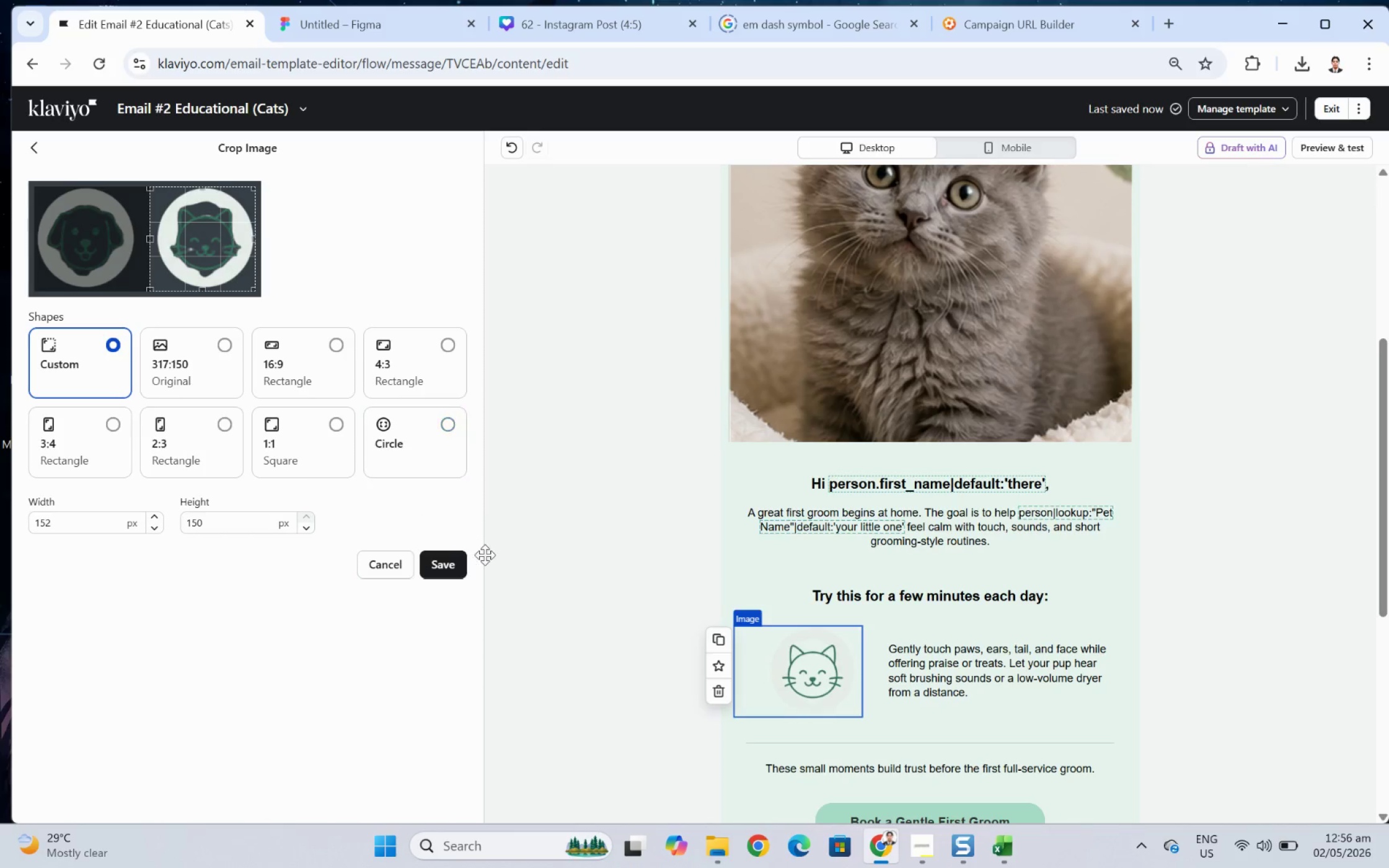 
left_click([446, 563])
 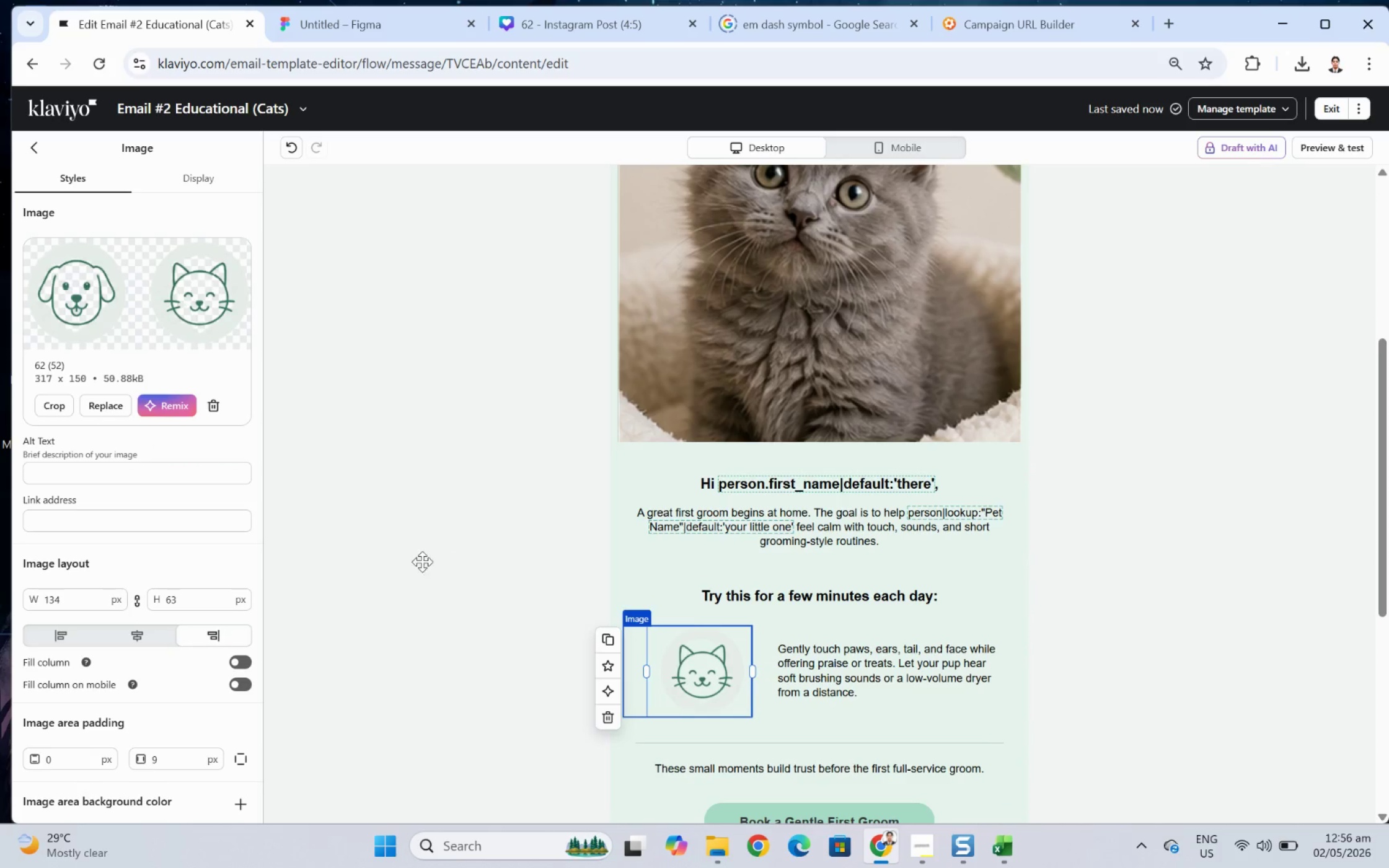 
left_click([130, 466])
 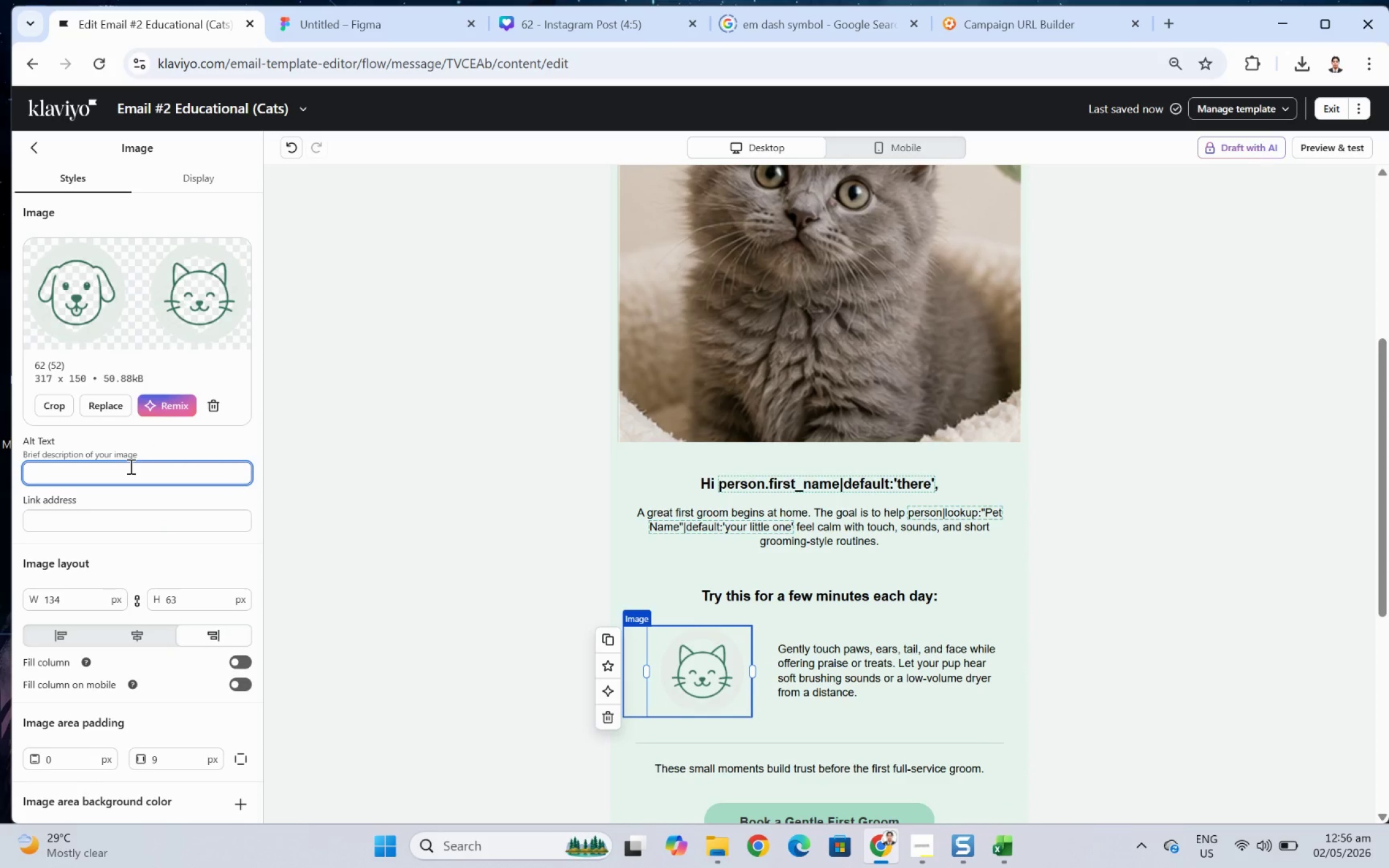 
type(cat icon)
 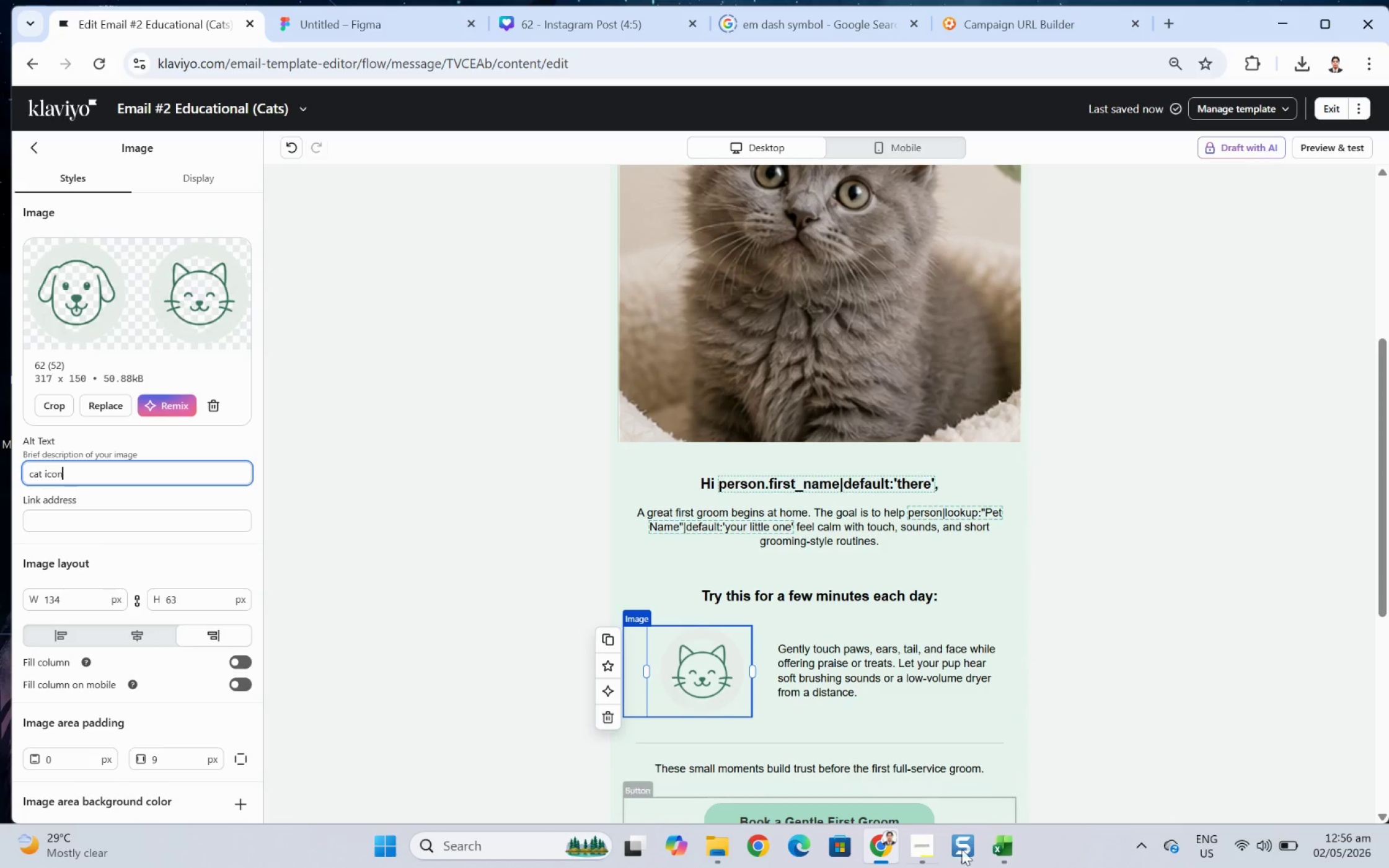 
left_click([1075, 740])
 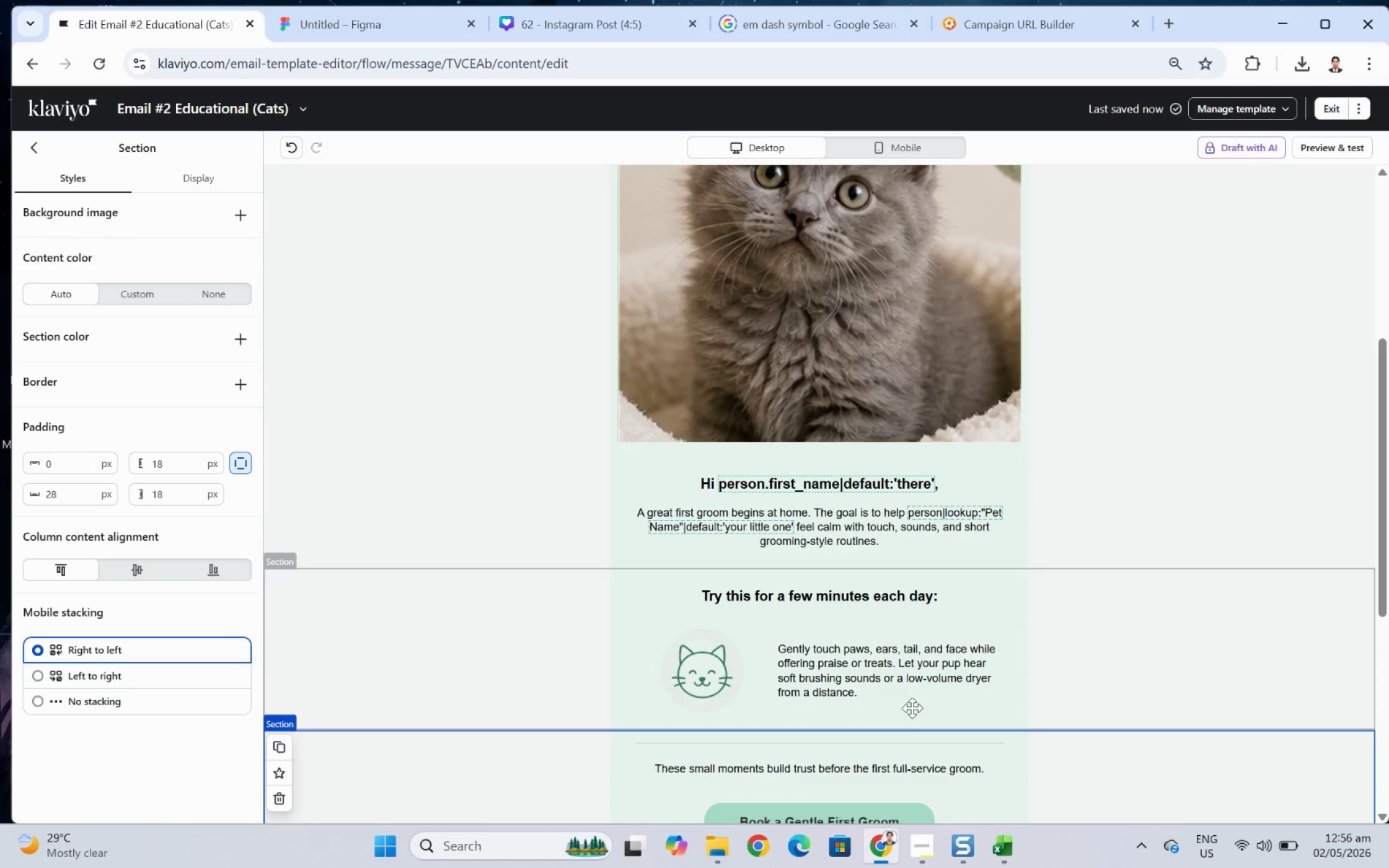 
wait(6.27)
 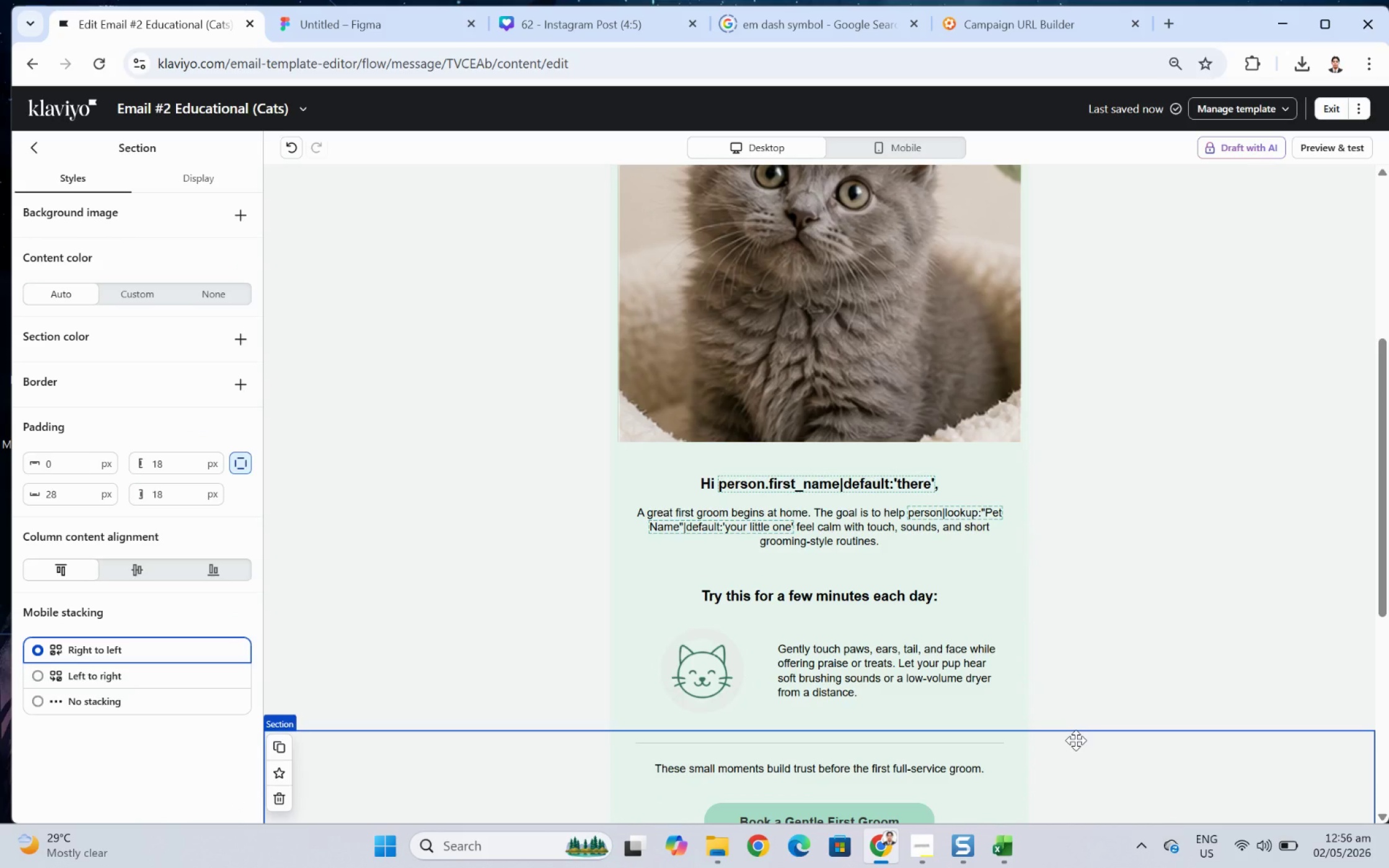 
double_click([840, 673])
 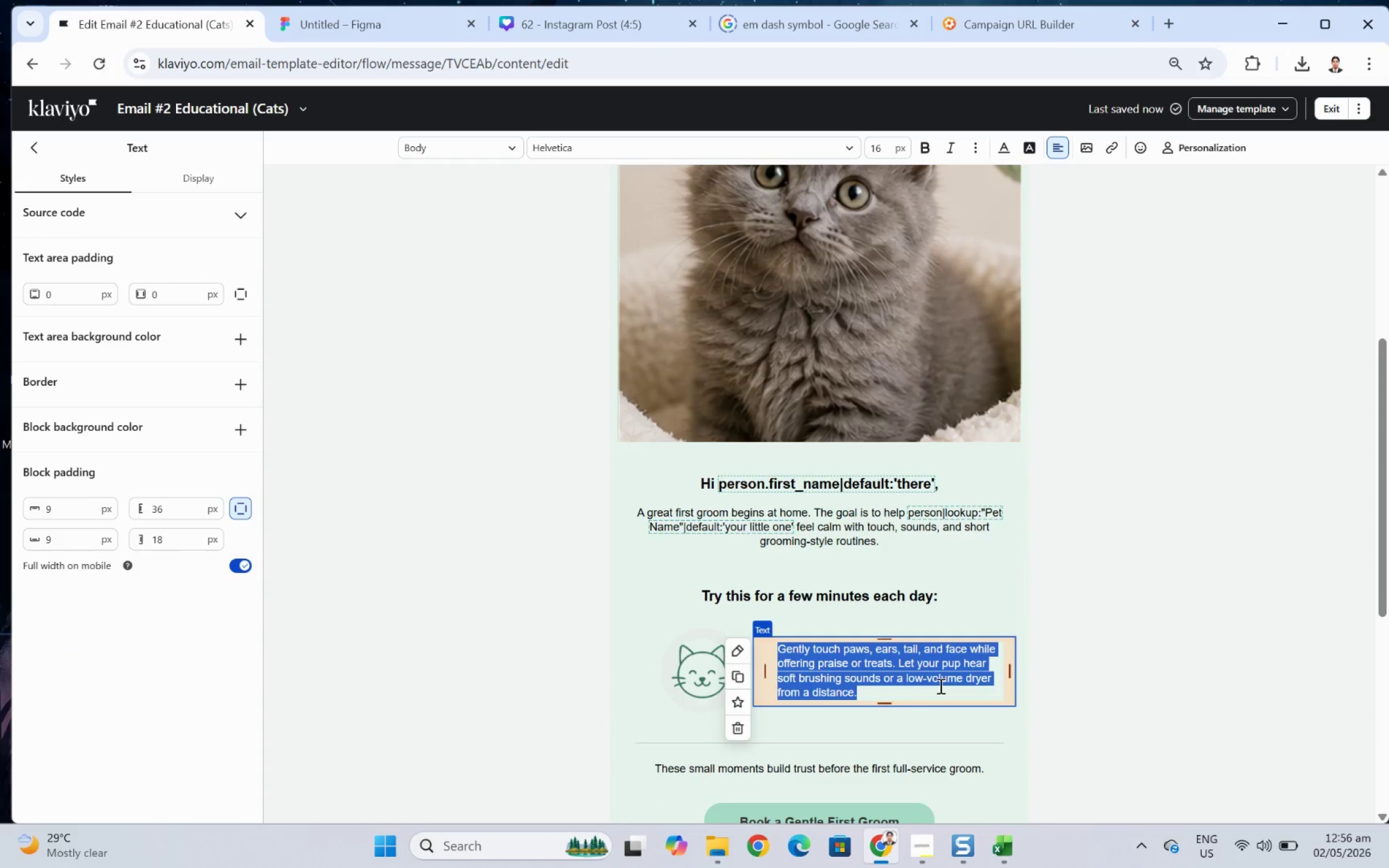 
wait(7.91)
 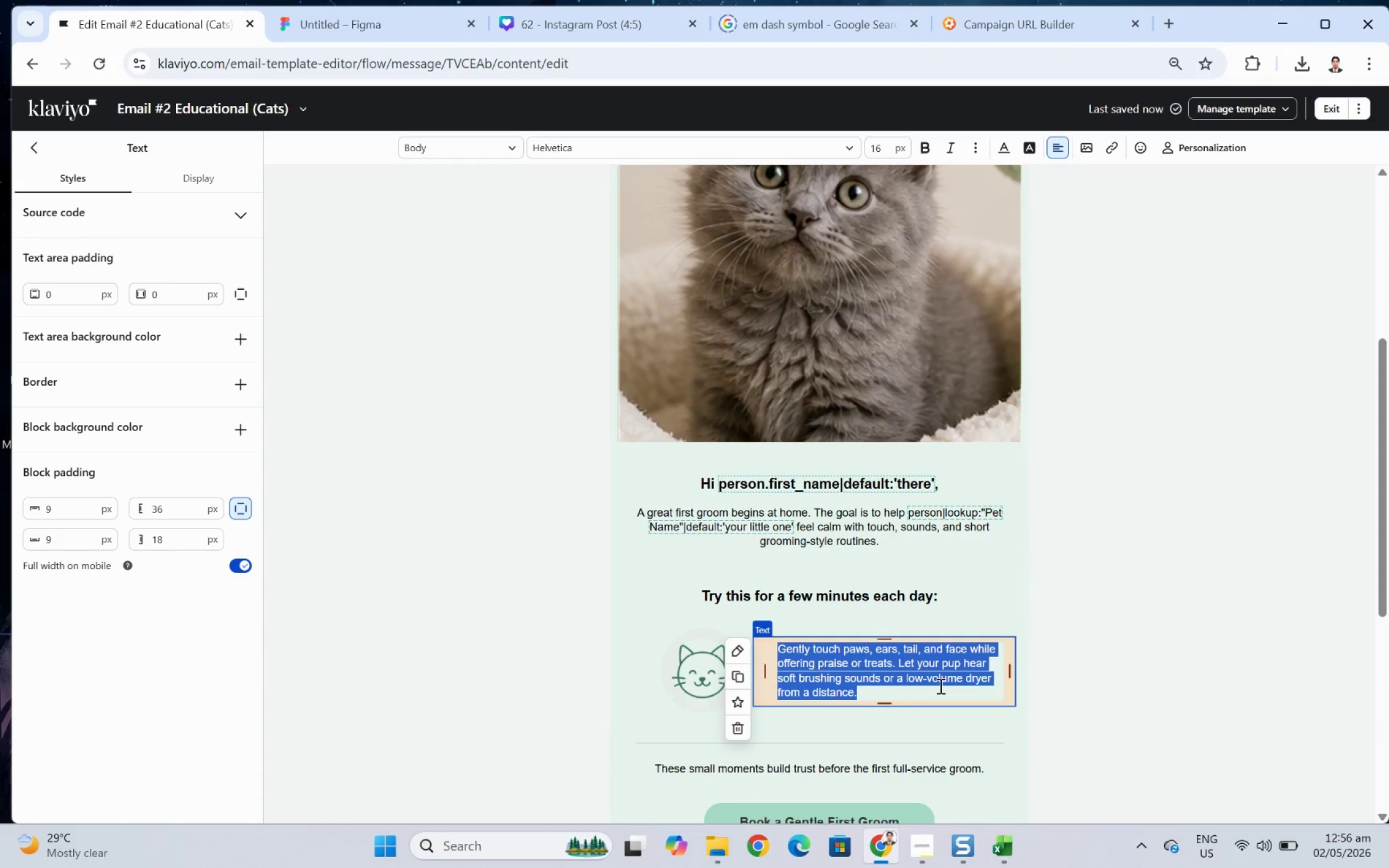 
type(Keep sessions shorter)
 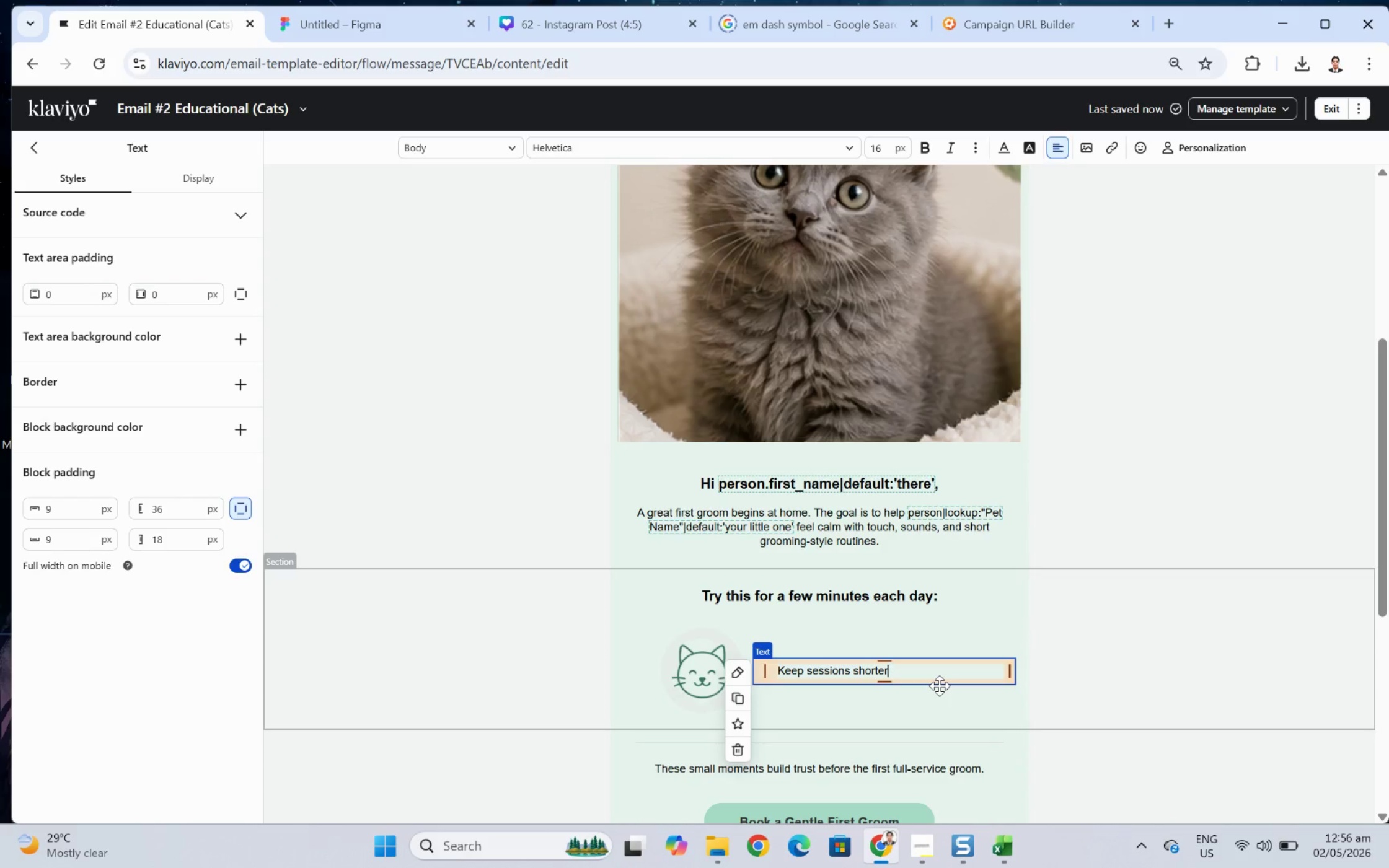 
wait(5.41)
 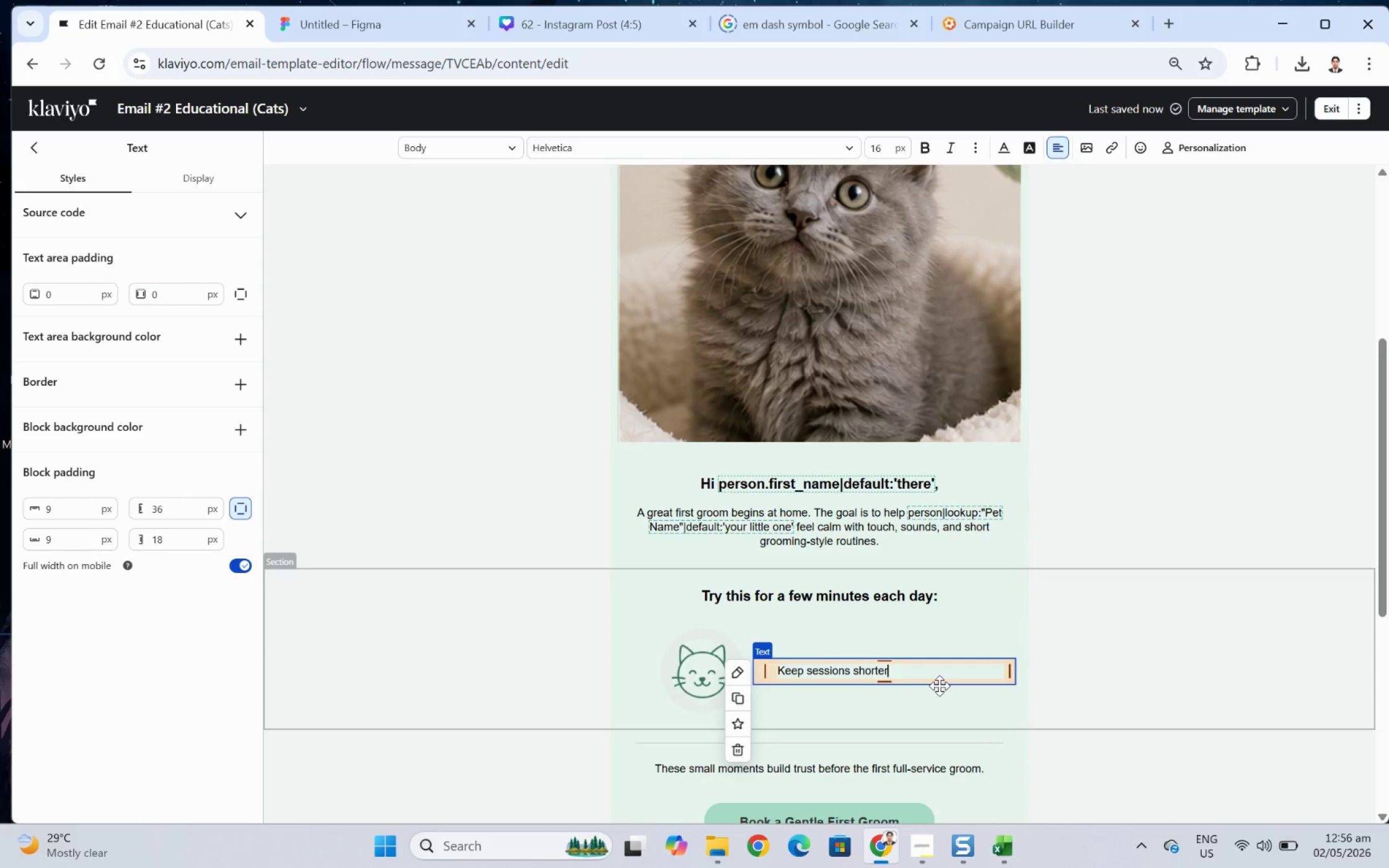 
type( and quieter.)
 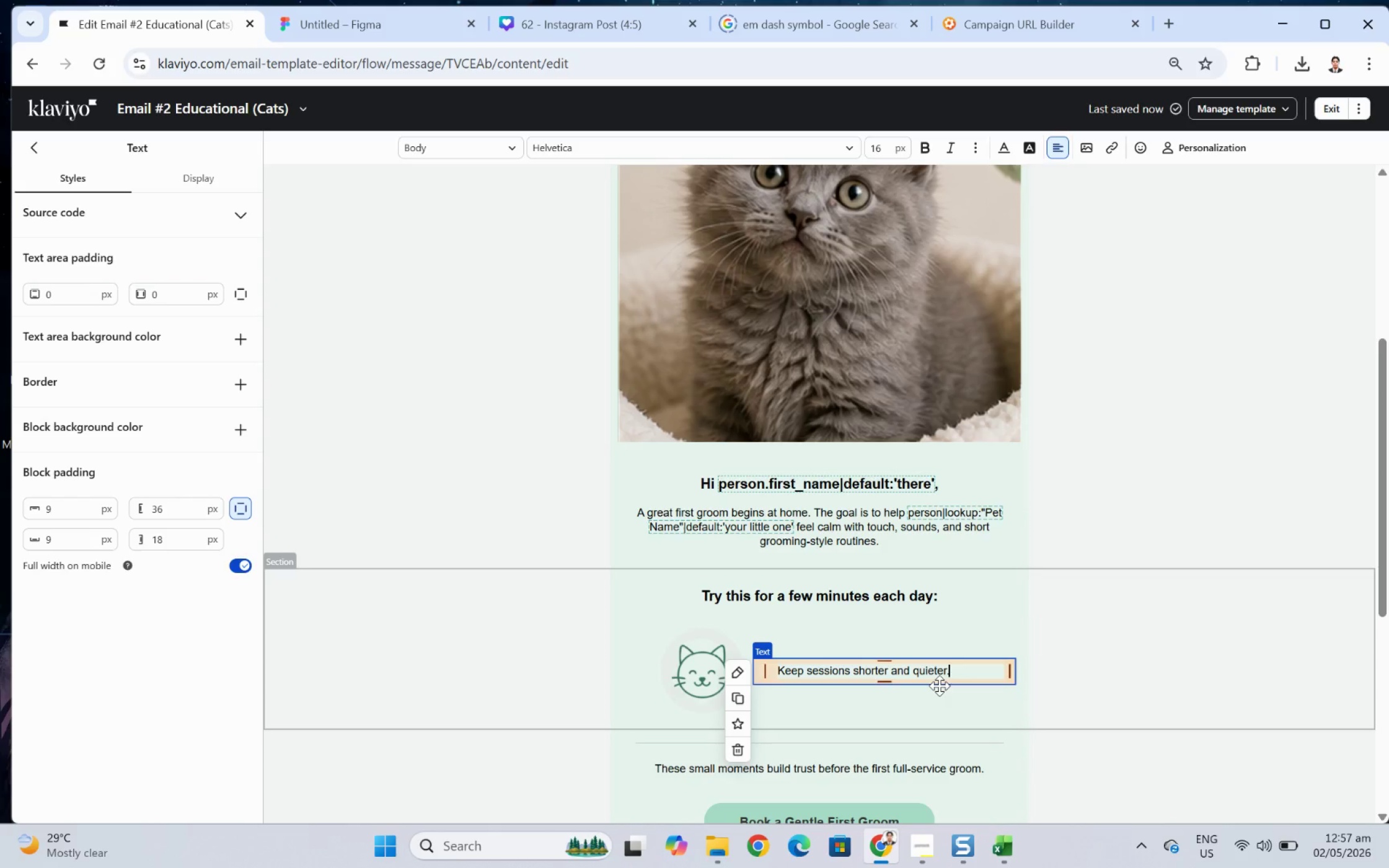 
key(Space)
 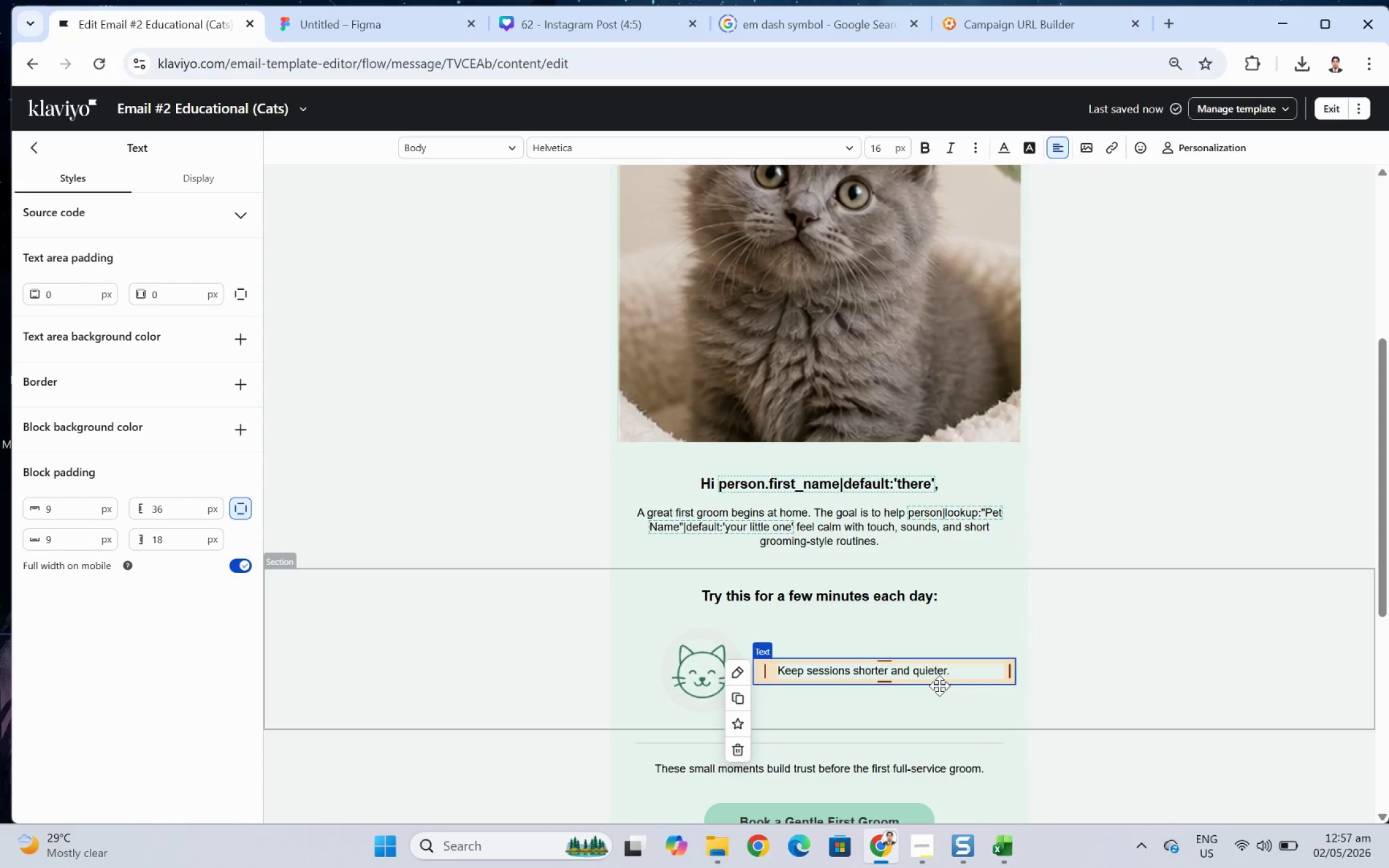 
wait(10.17)
 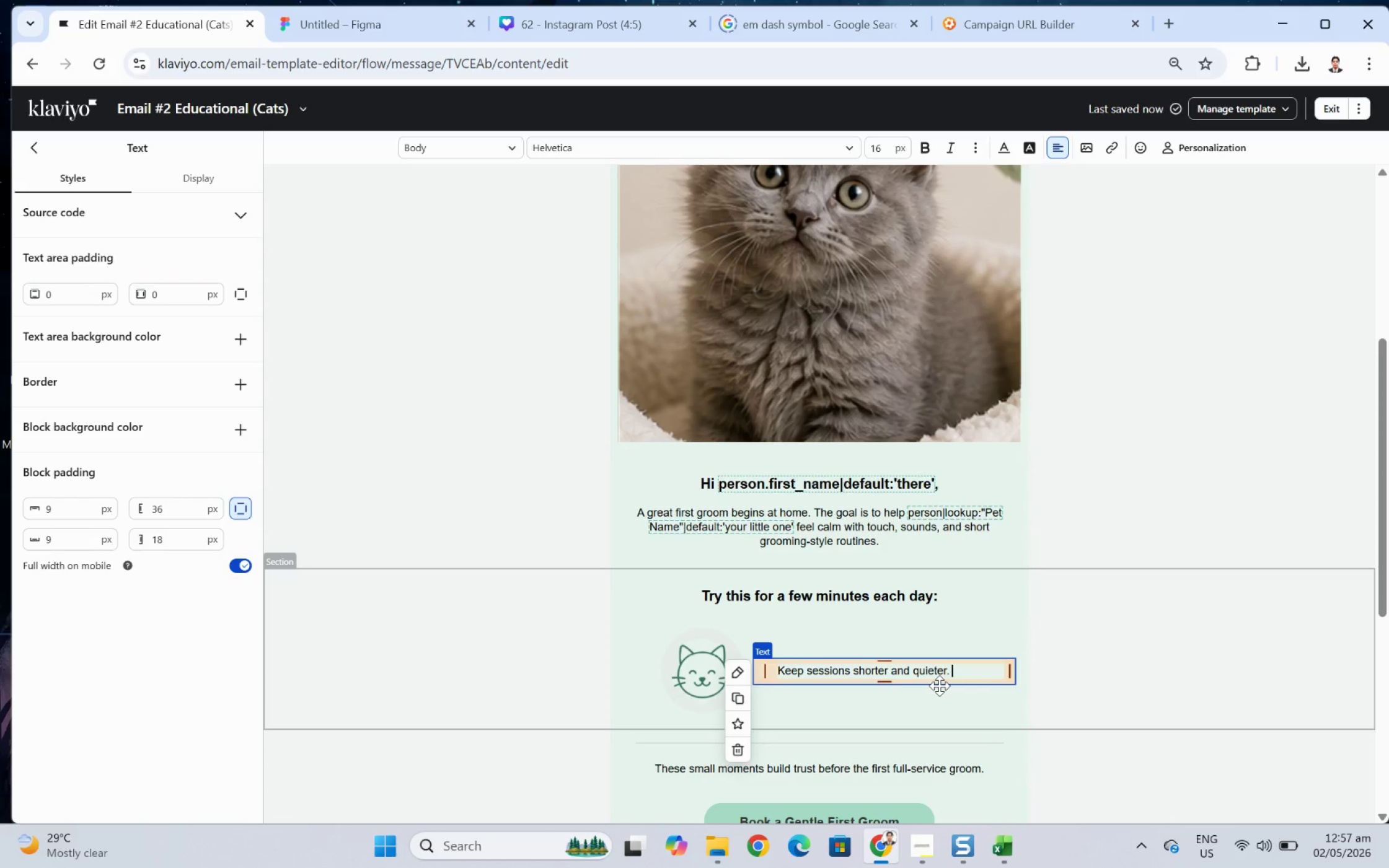 
type(Let )
 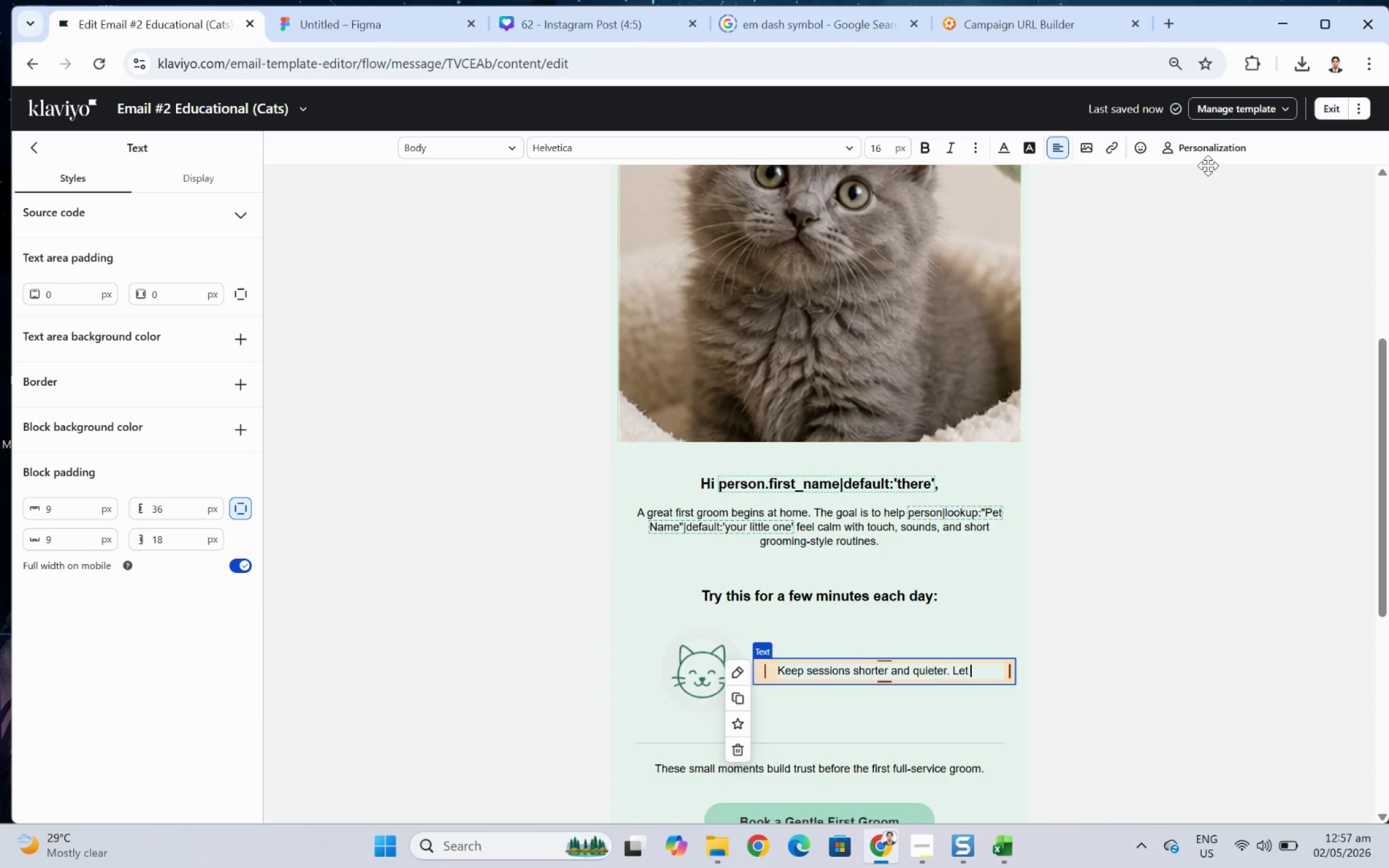 
left_click_drag(start_coordinate=[1204, 151], to_coordinate=[1202, 148])
 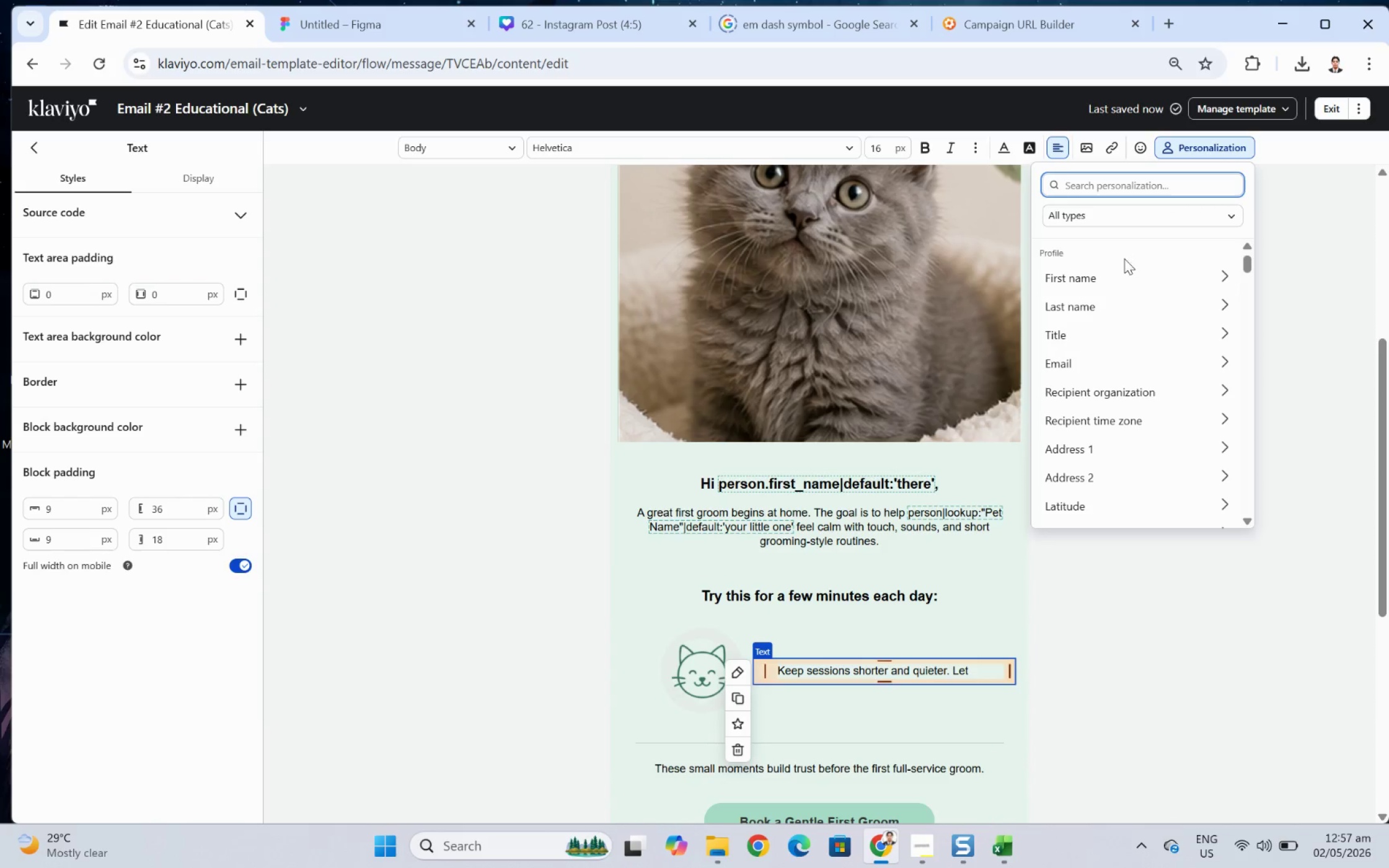 
left_click([1122, 277])
 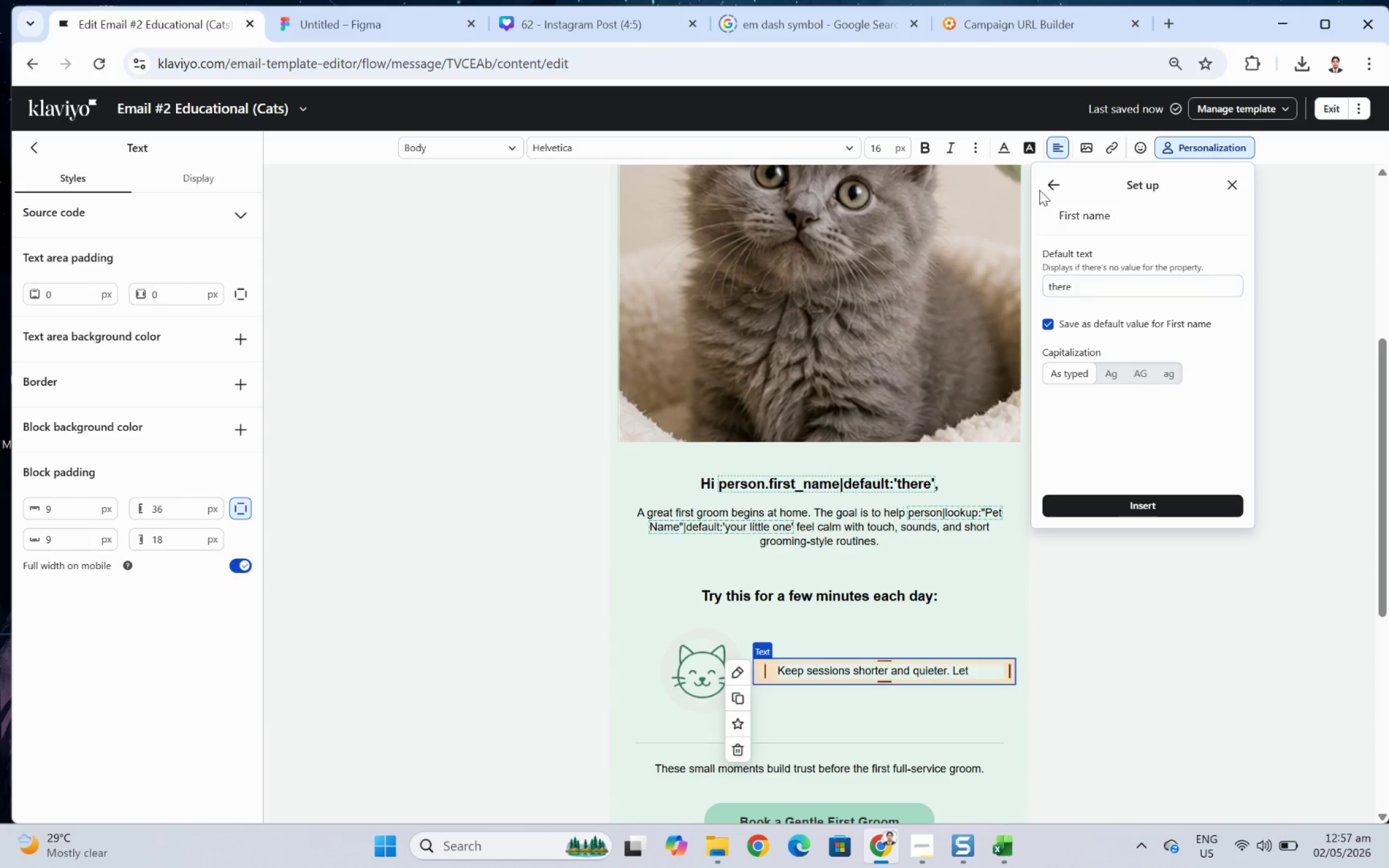 
left_click([1054, 182])
 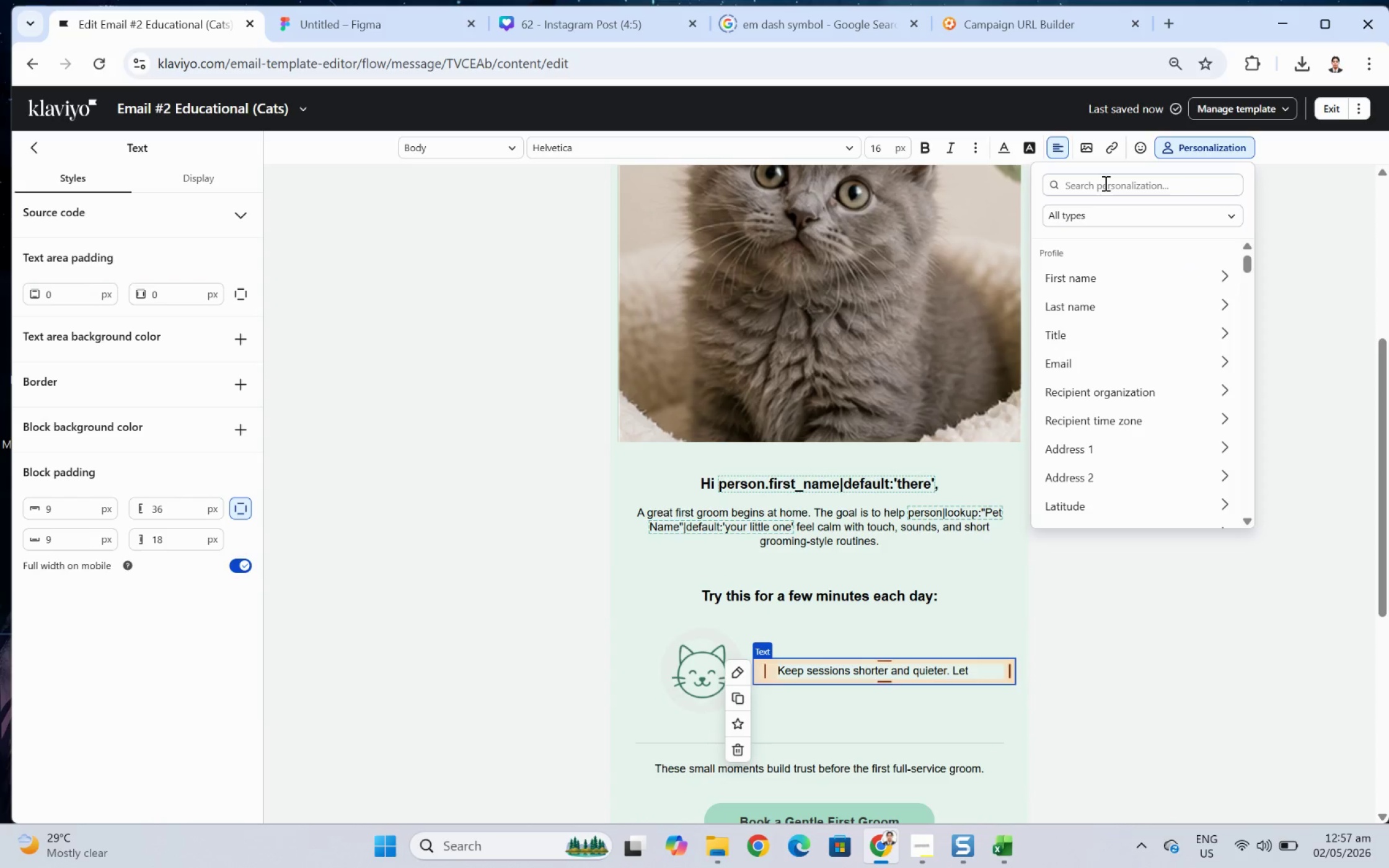 
left_click([1104, 188])
 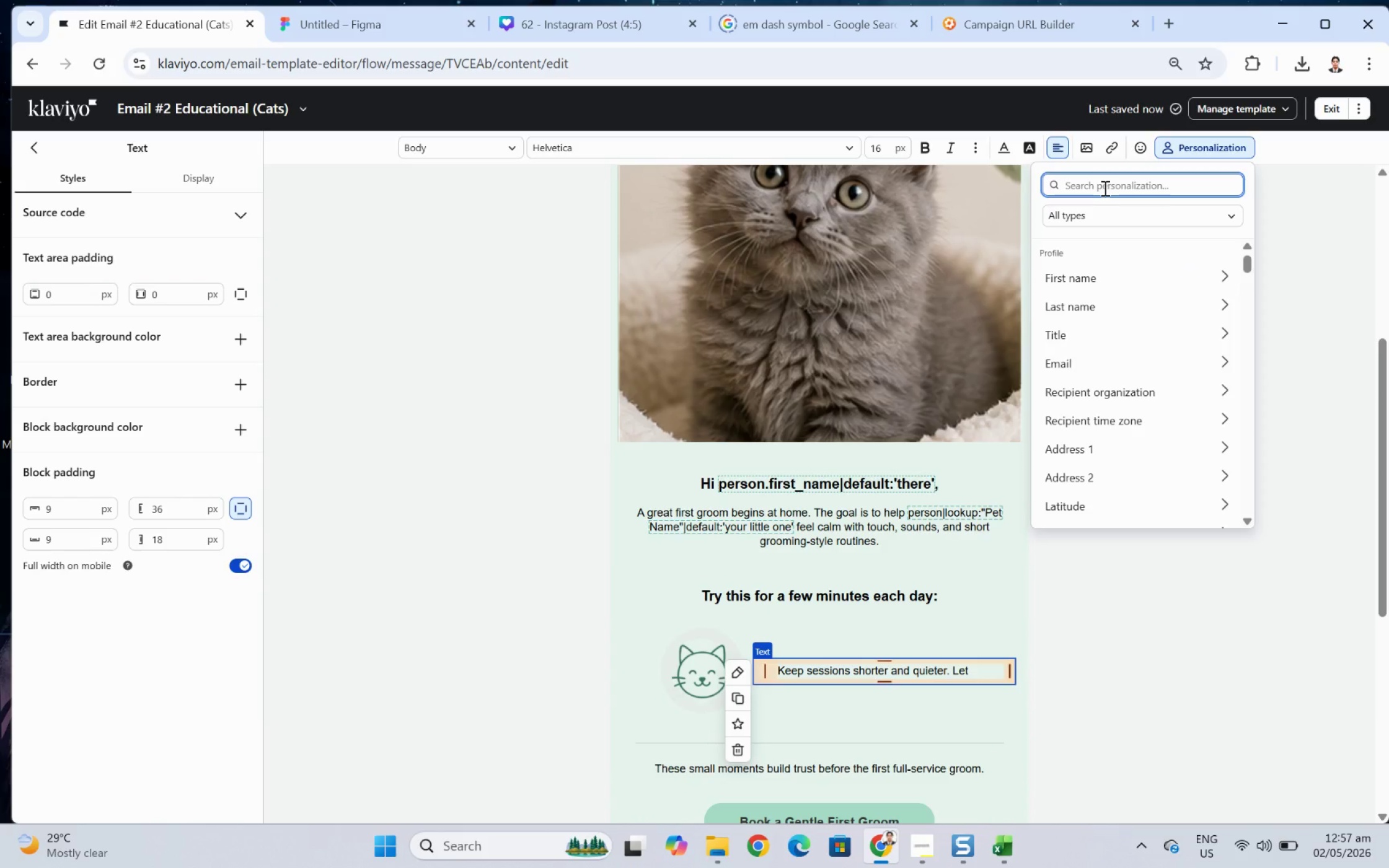 
type(pet)
 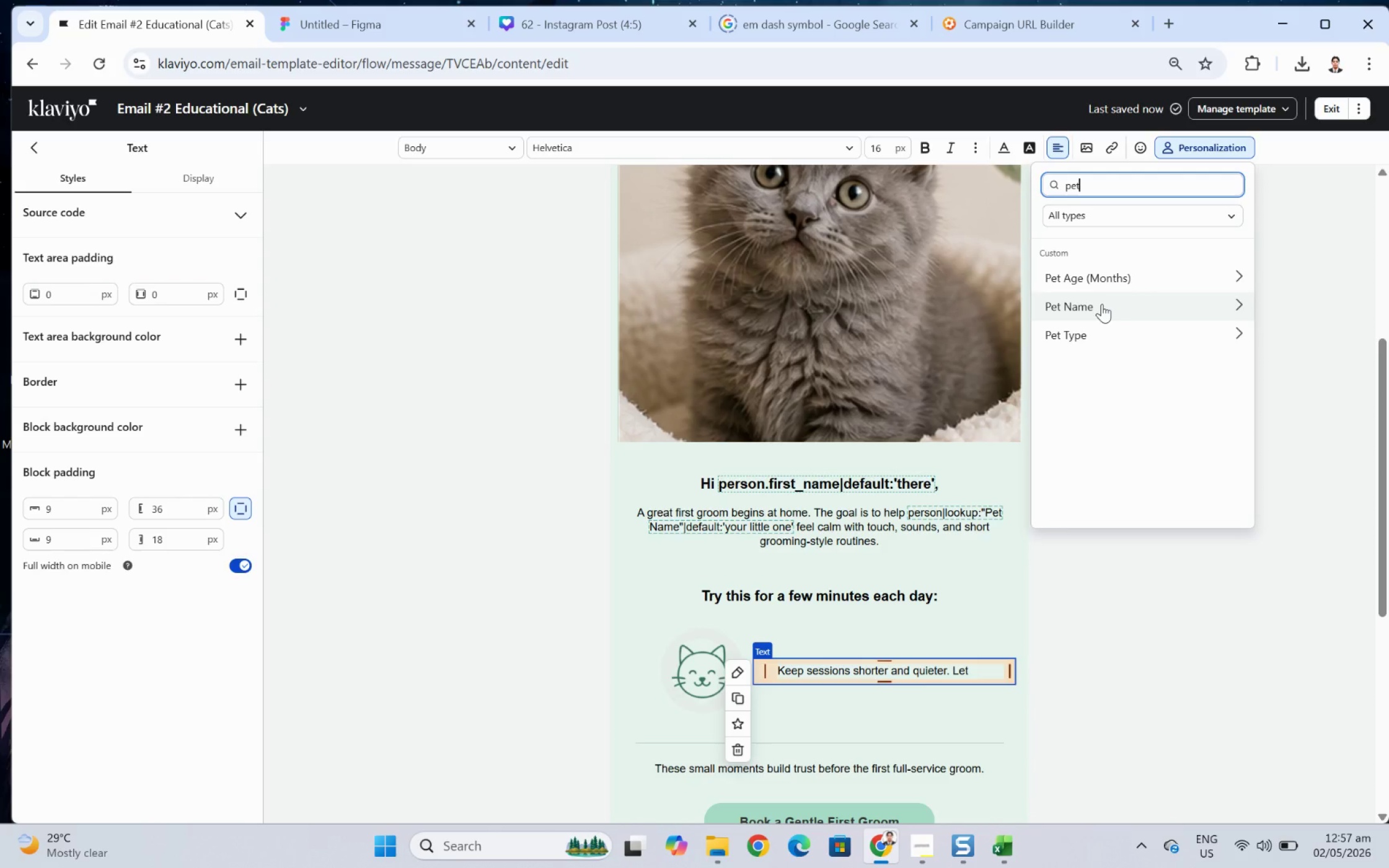 
left_click([1101, 304])
 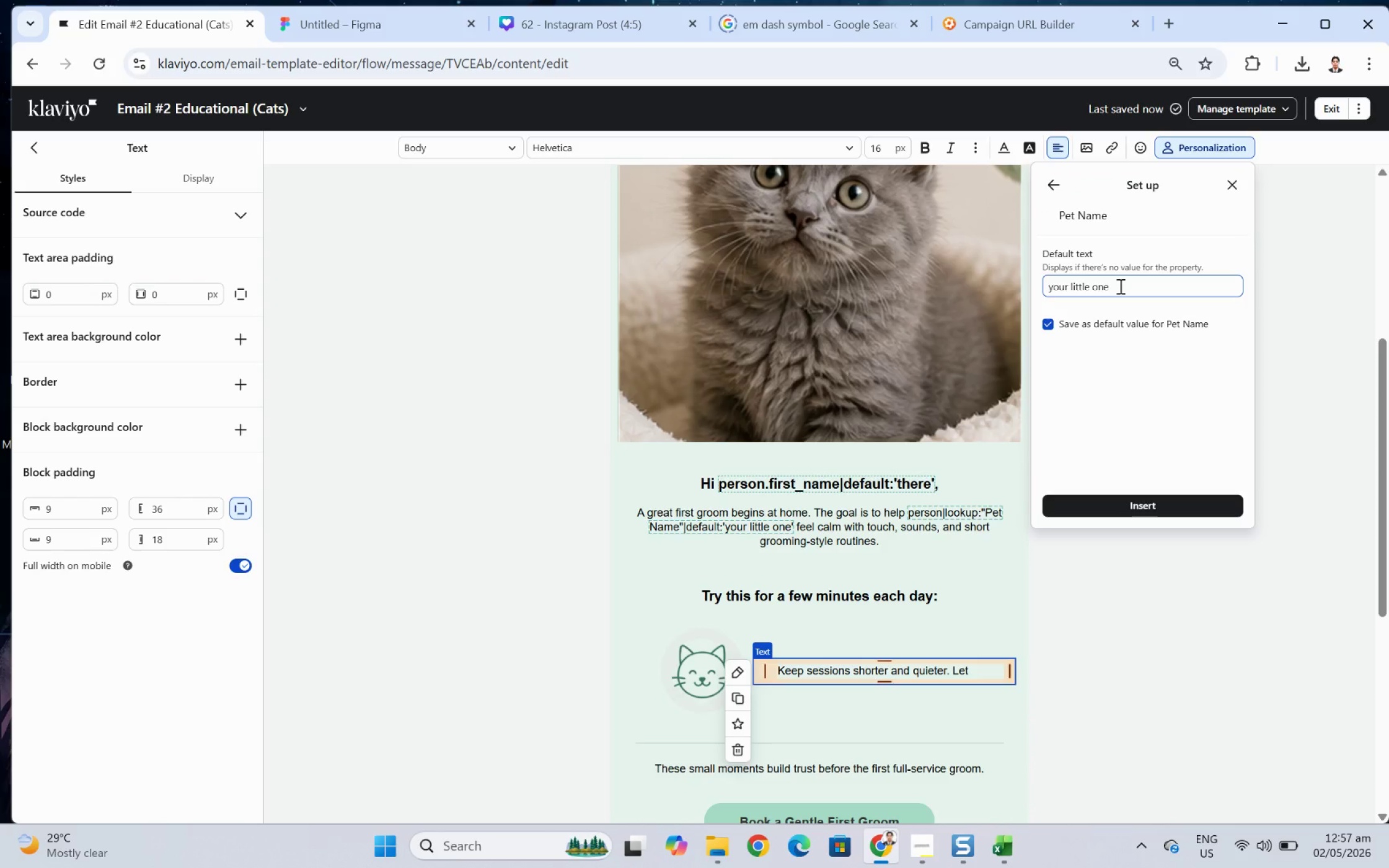 
double_click([1119, 286])
 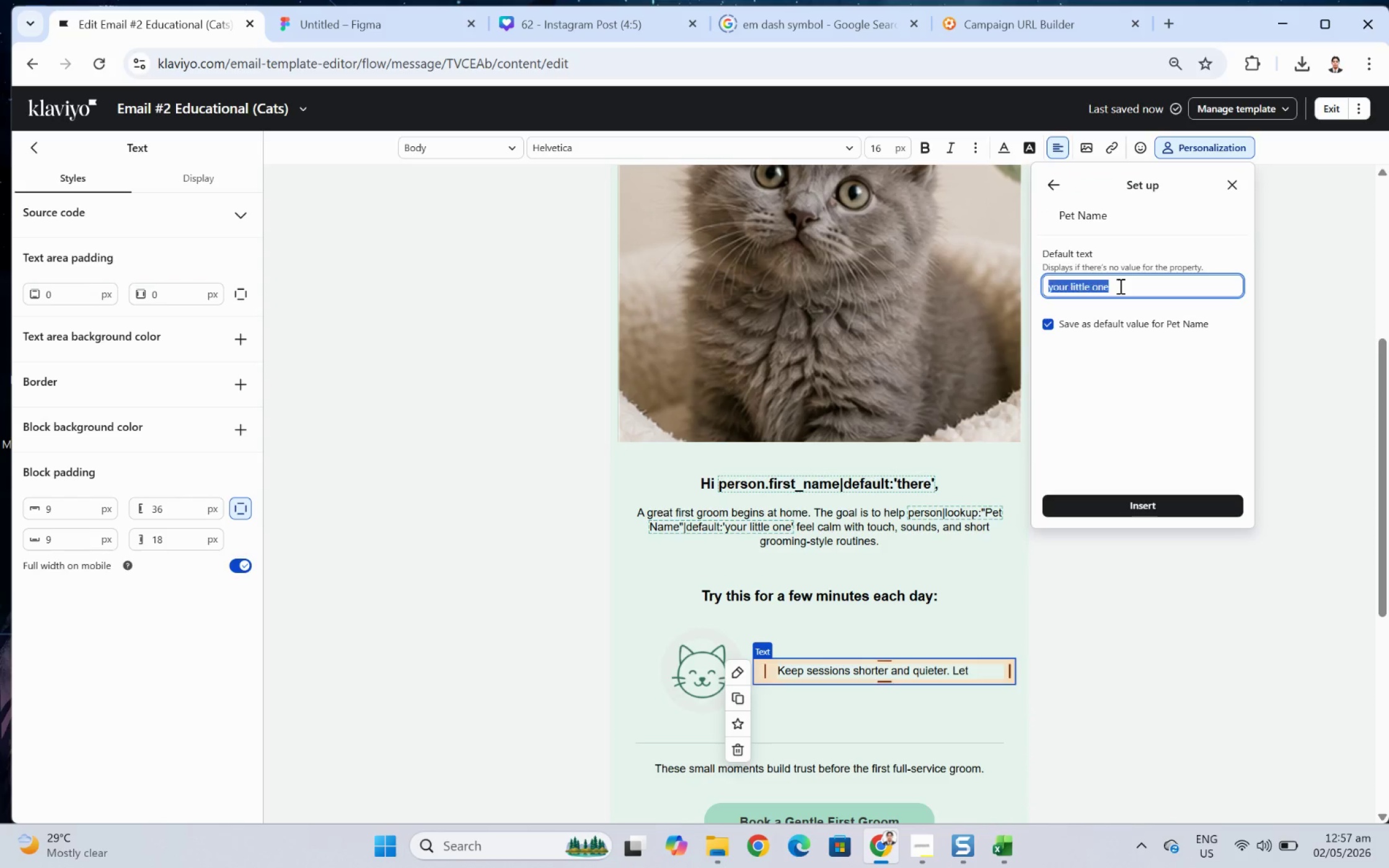 
triple_click([1119, 286])
 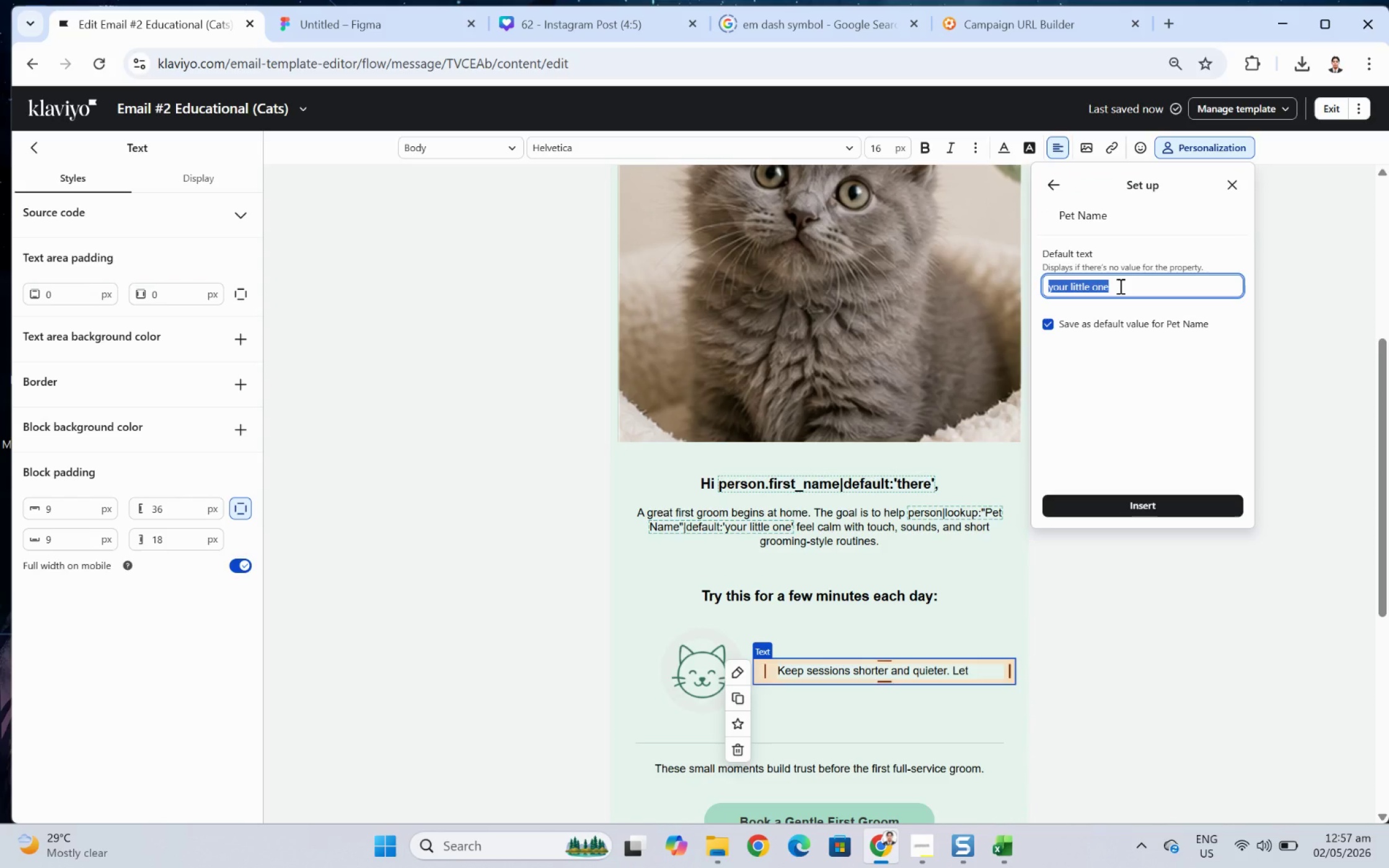 
wait(5.94)
 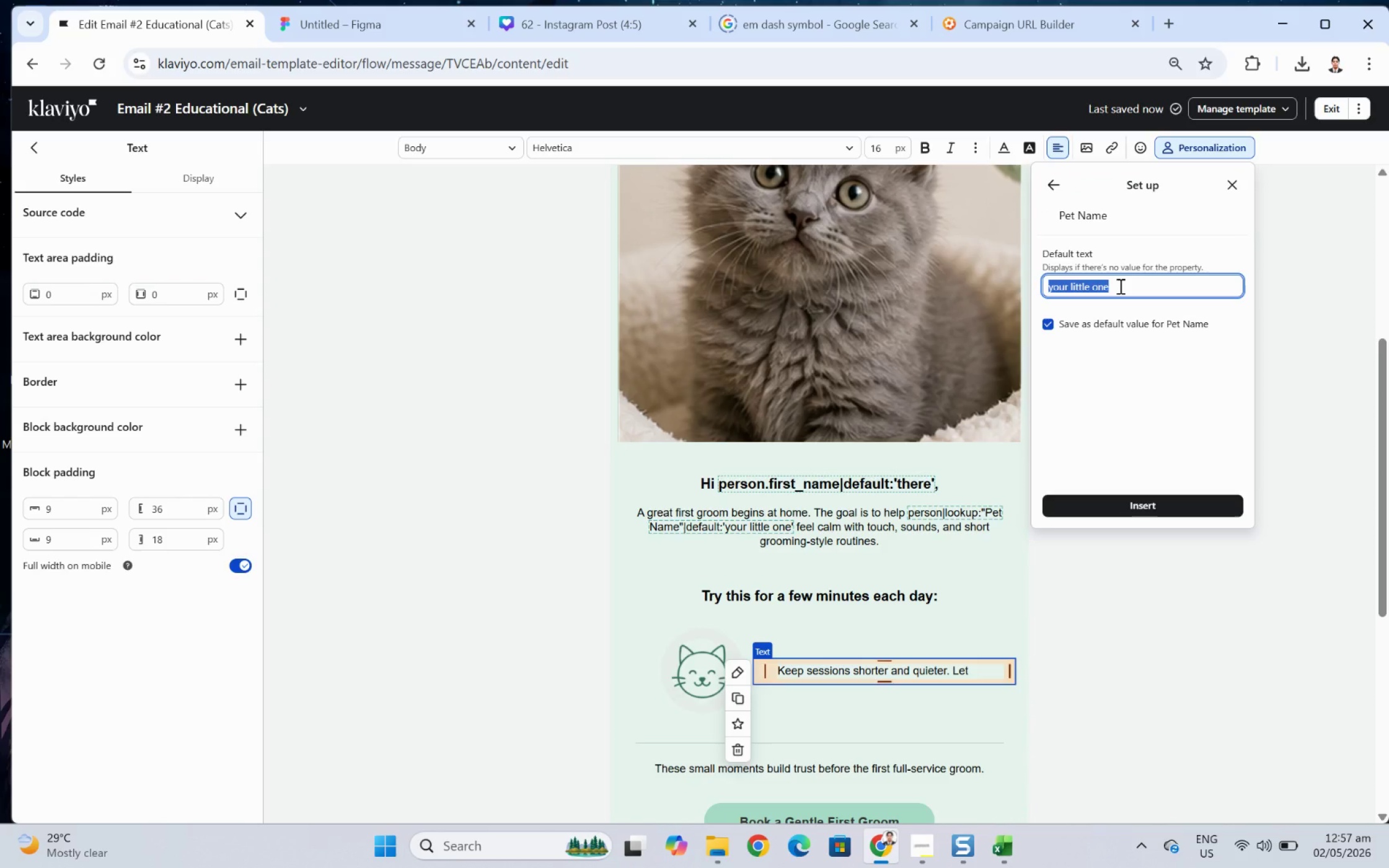 
type(your kitten)
 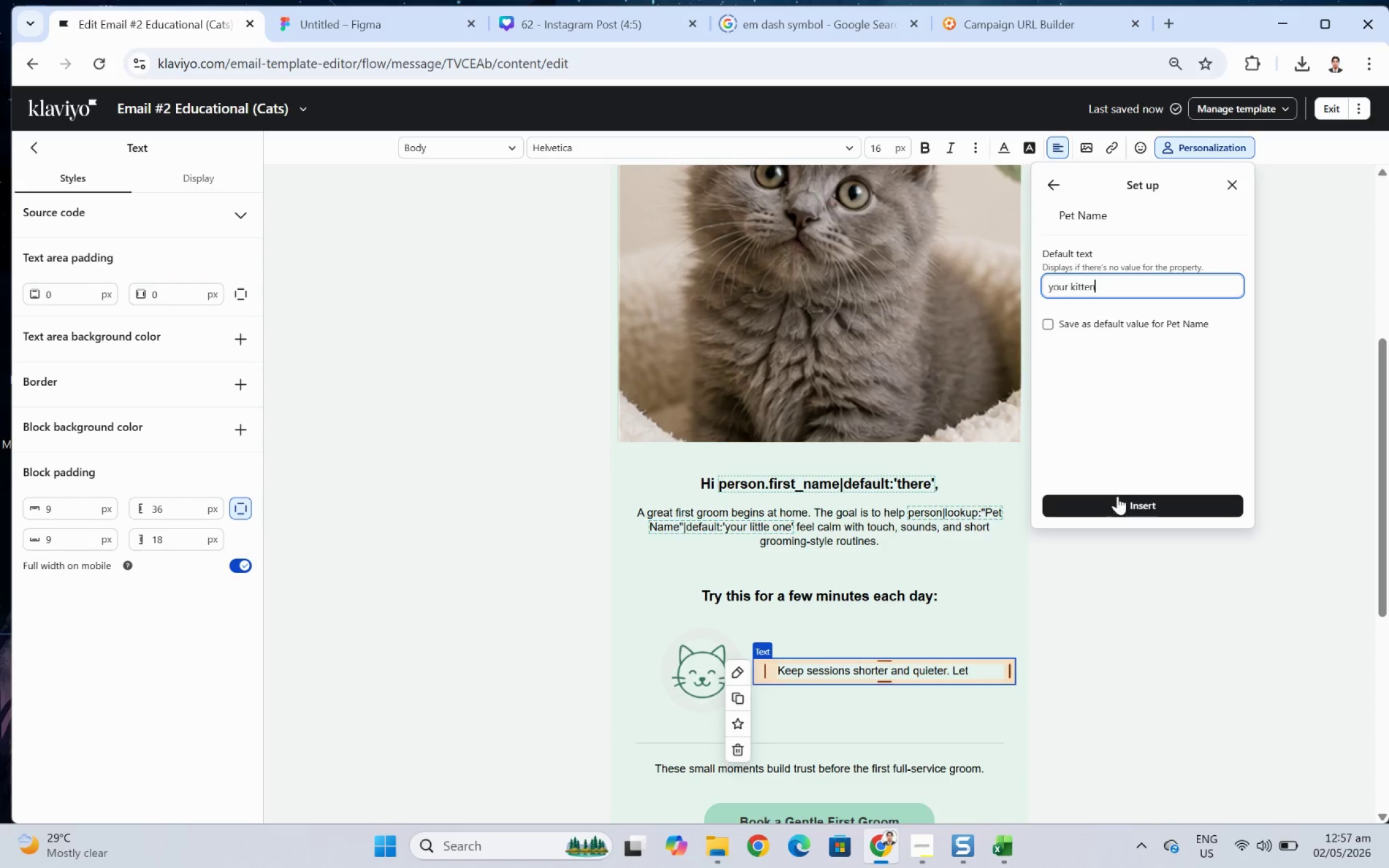 
left_click([1118, 497])
 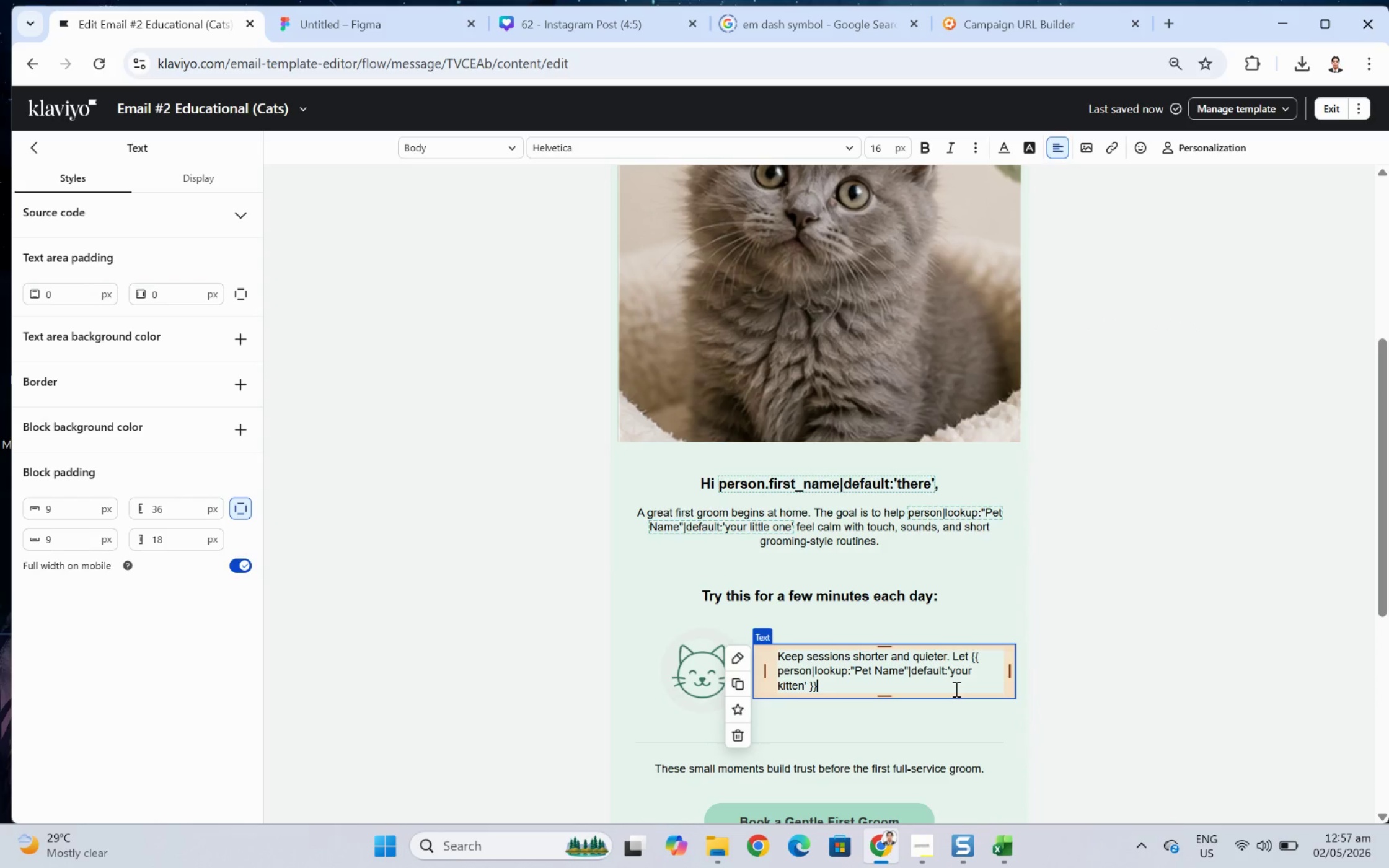 
wait(5.88)
 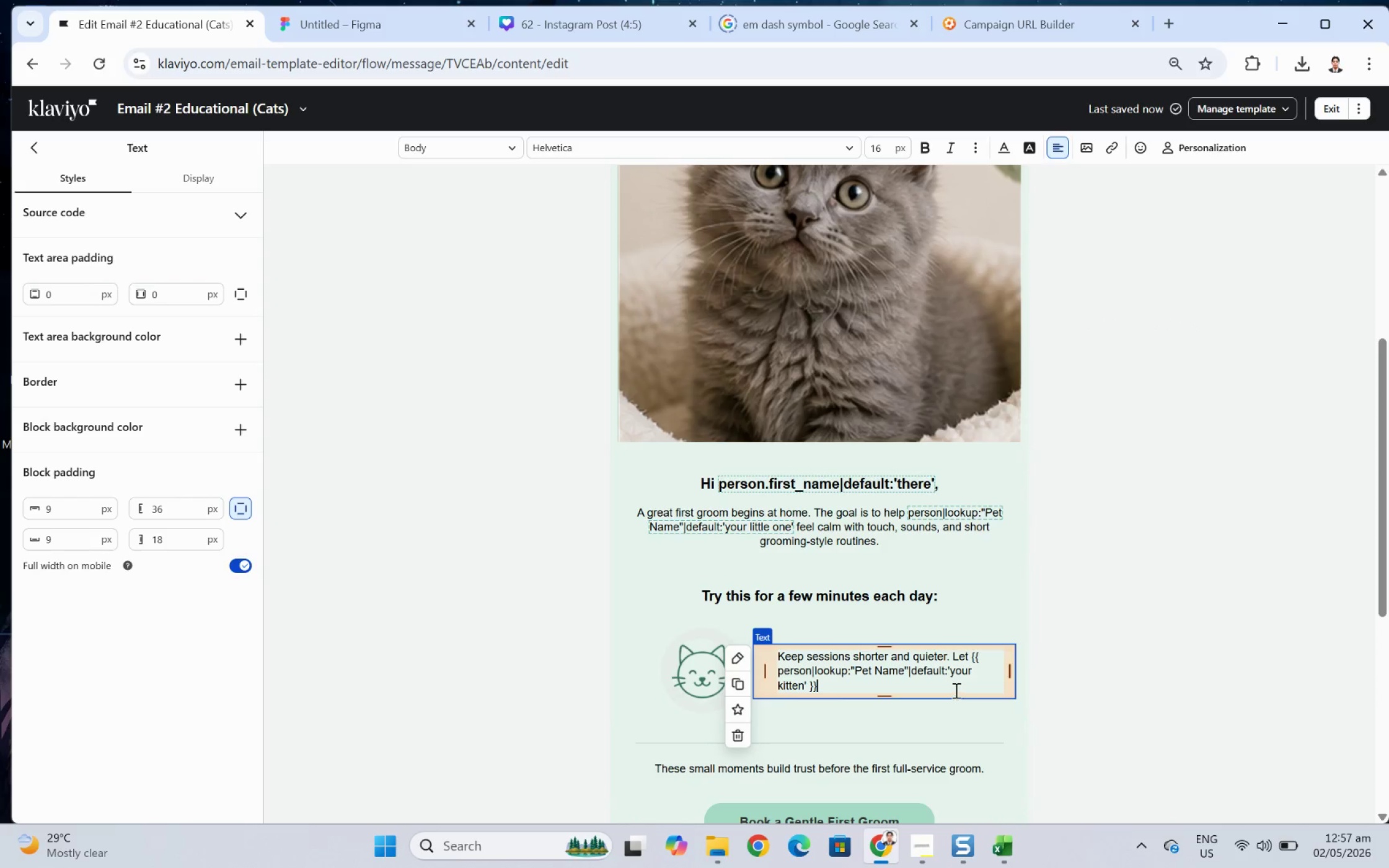 
type( sniff the brush first, )
 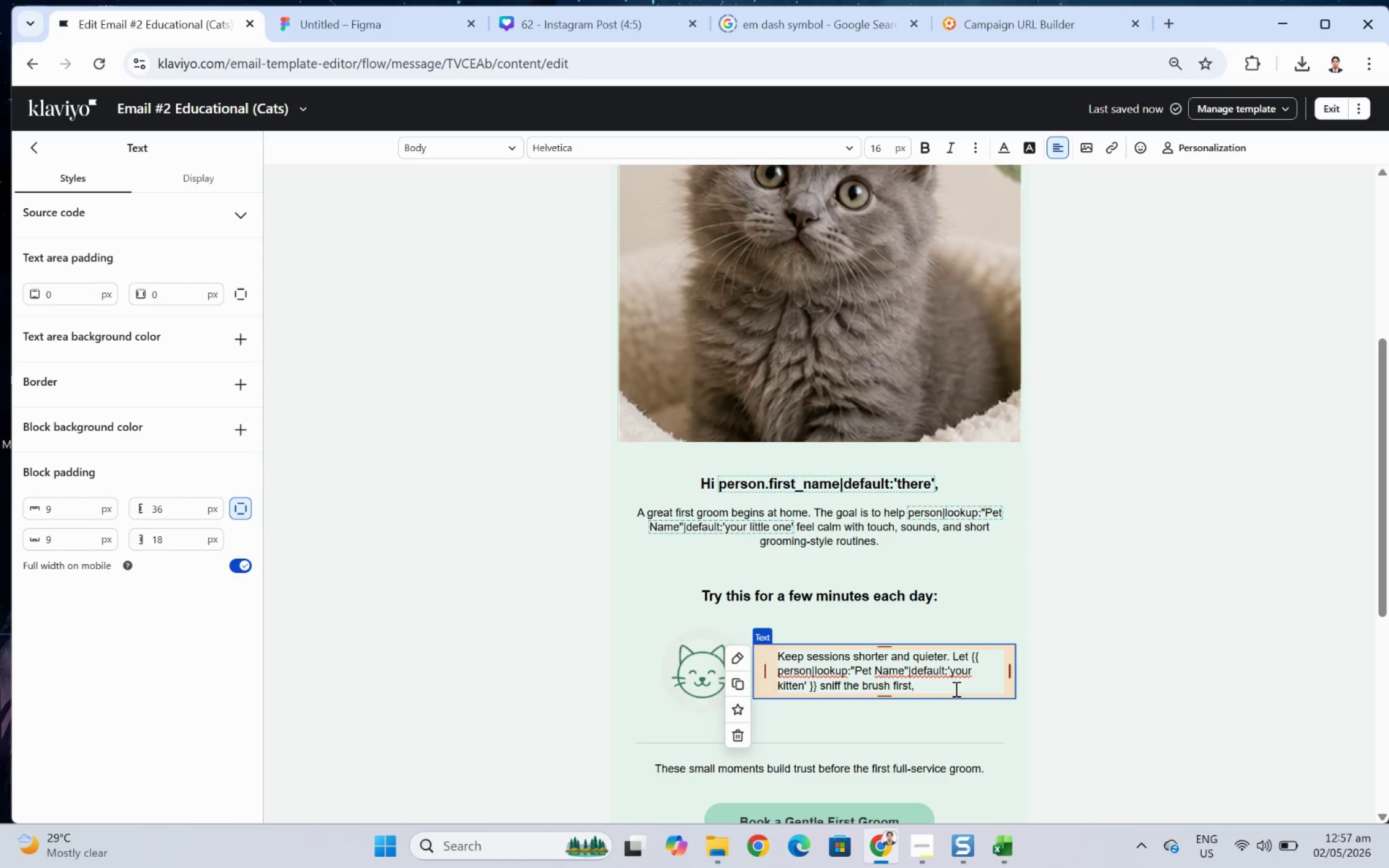 
type(then rea)
key(Backspace)
type(ward calm behavior after gentle handling.)
 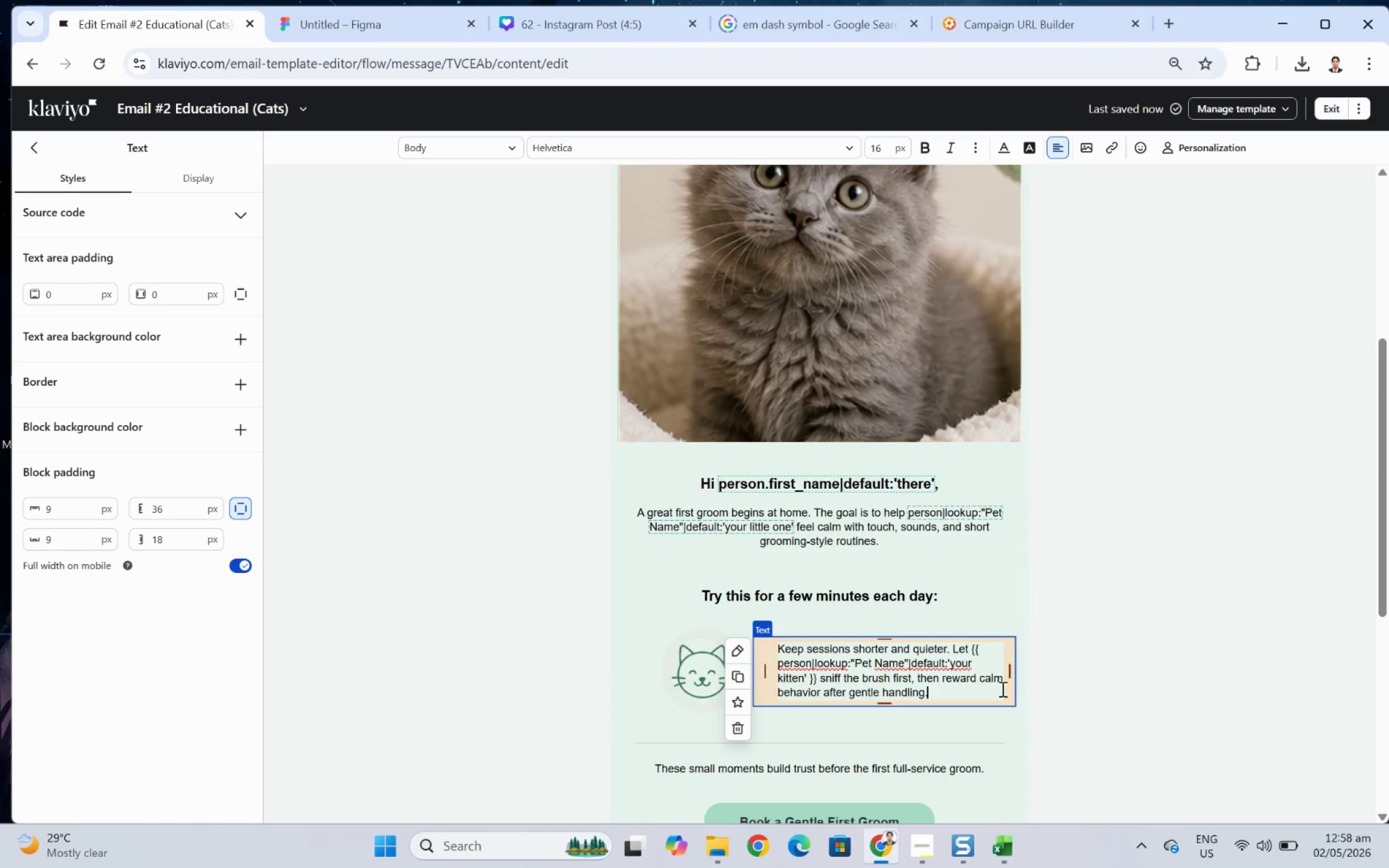 
left_click([1145, 748])
 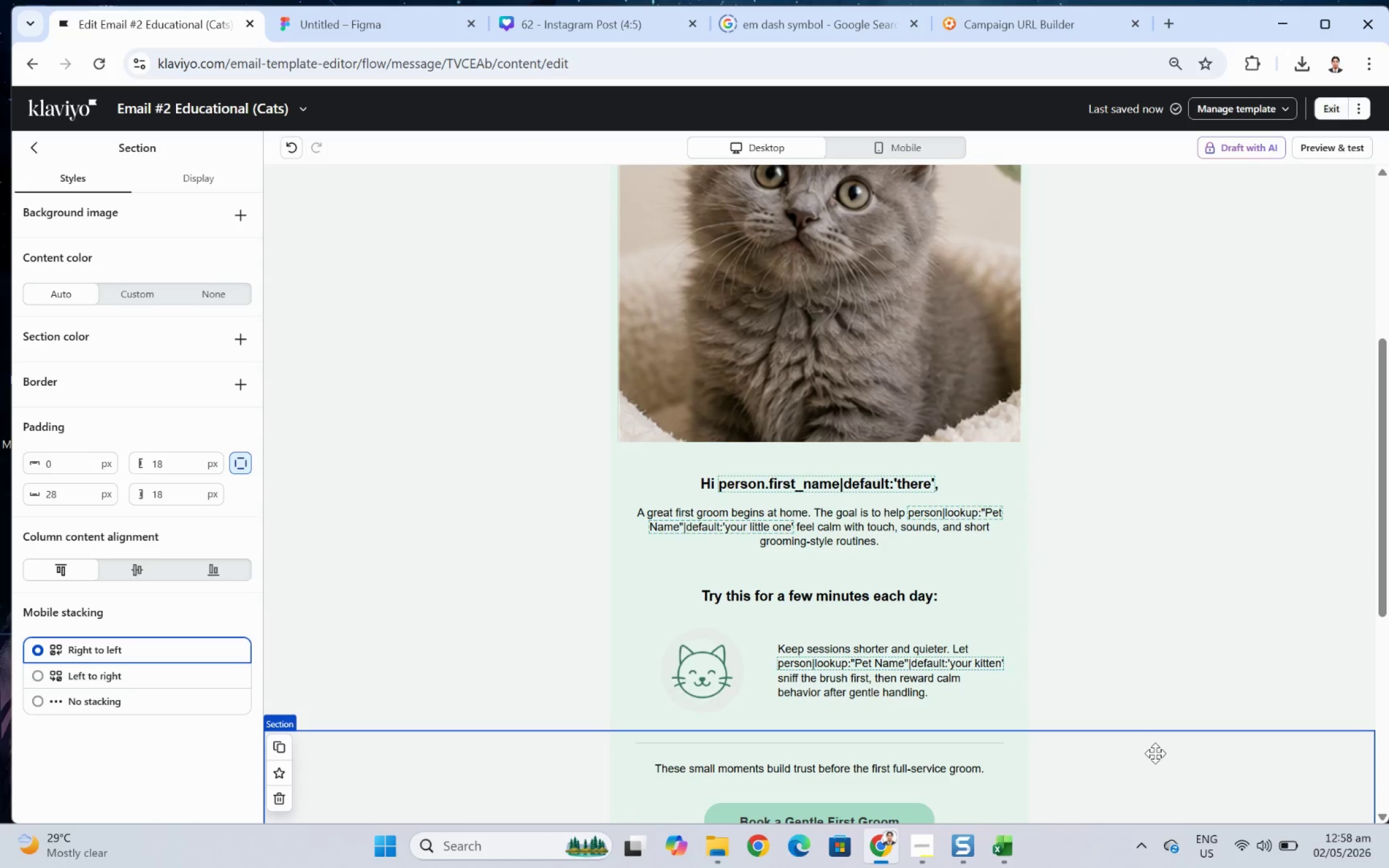 
scroll: coordinate [1155, 753], scroll_direction: down, amount: 2.0
 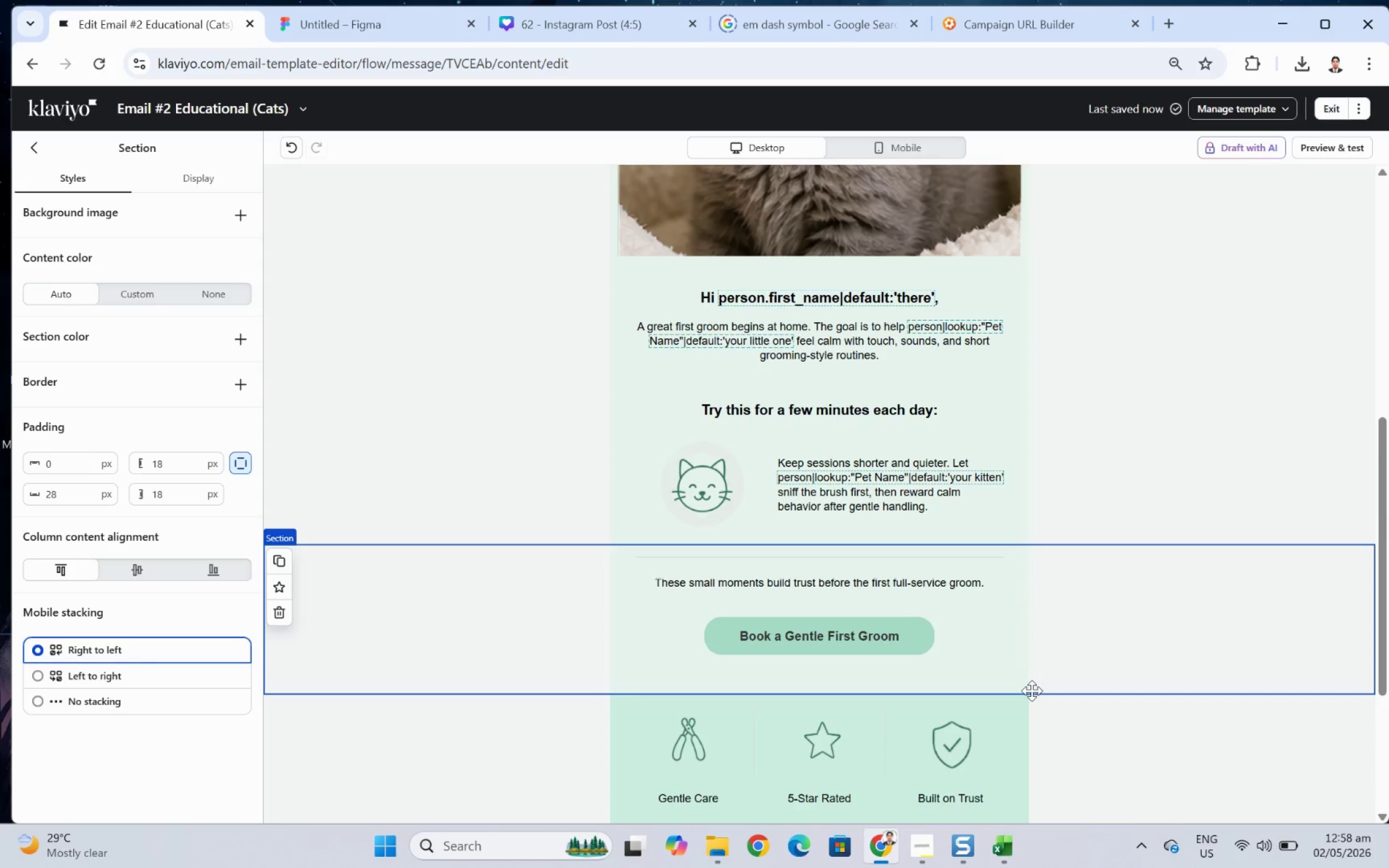 
left_click([935, 636])
 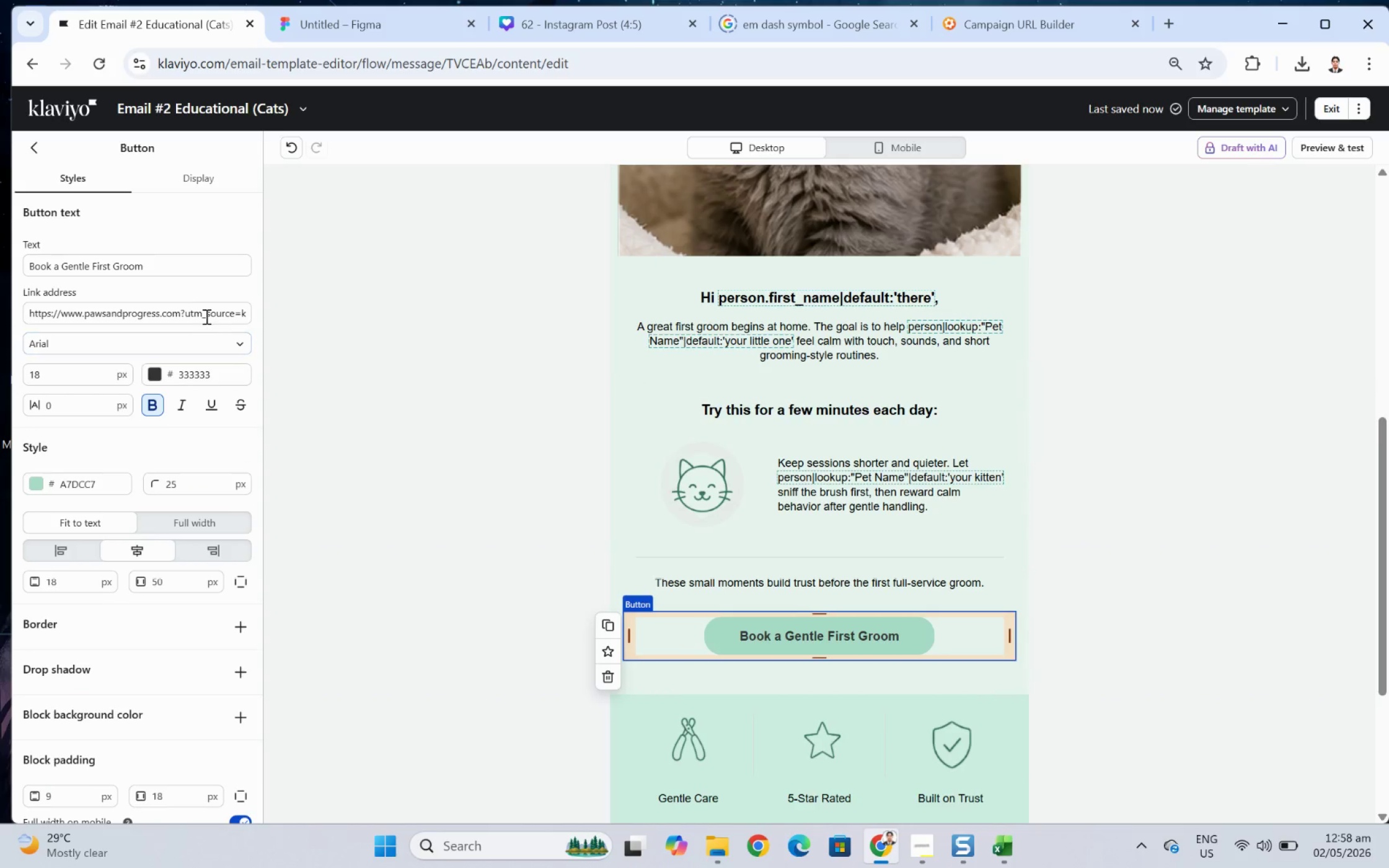 
left_click_drag(start_coordinate=[205, 312], to_coordinate=[298, 315])
 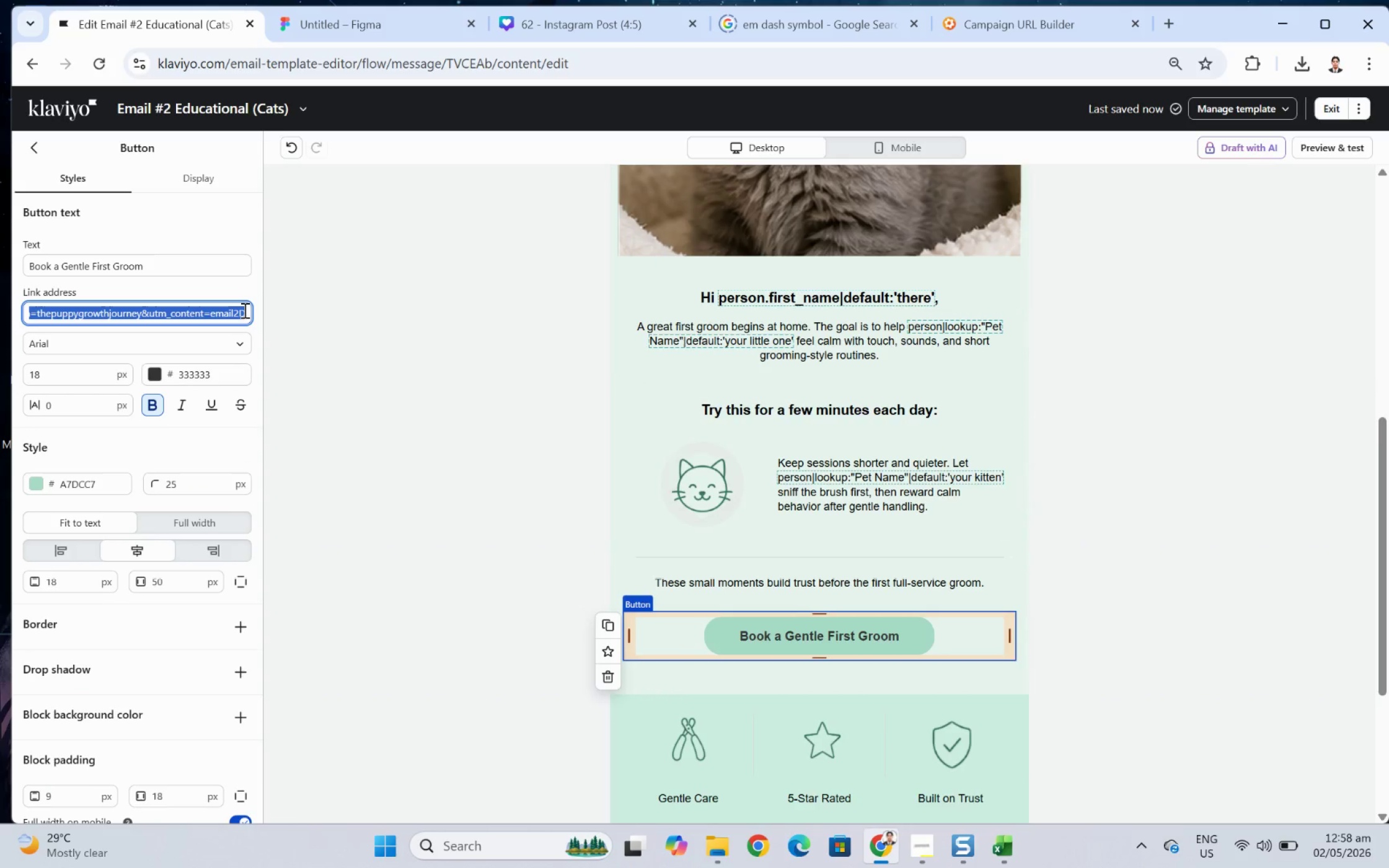 
left_click([242, 309])
 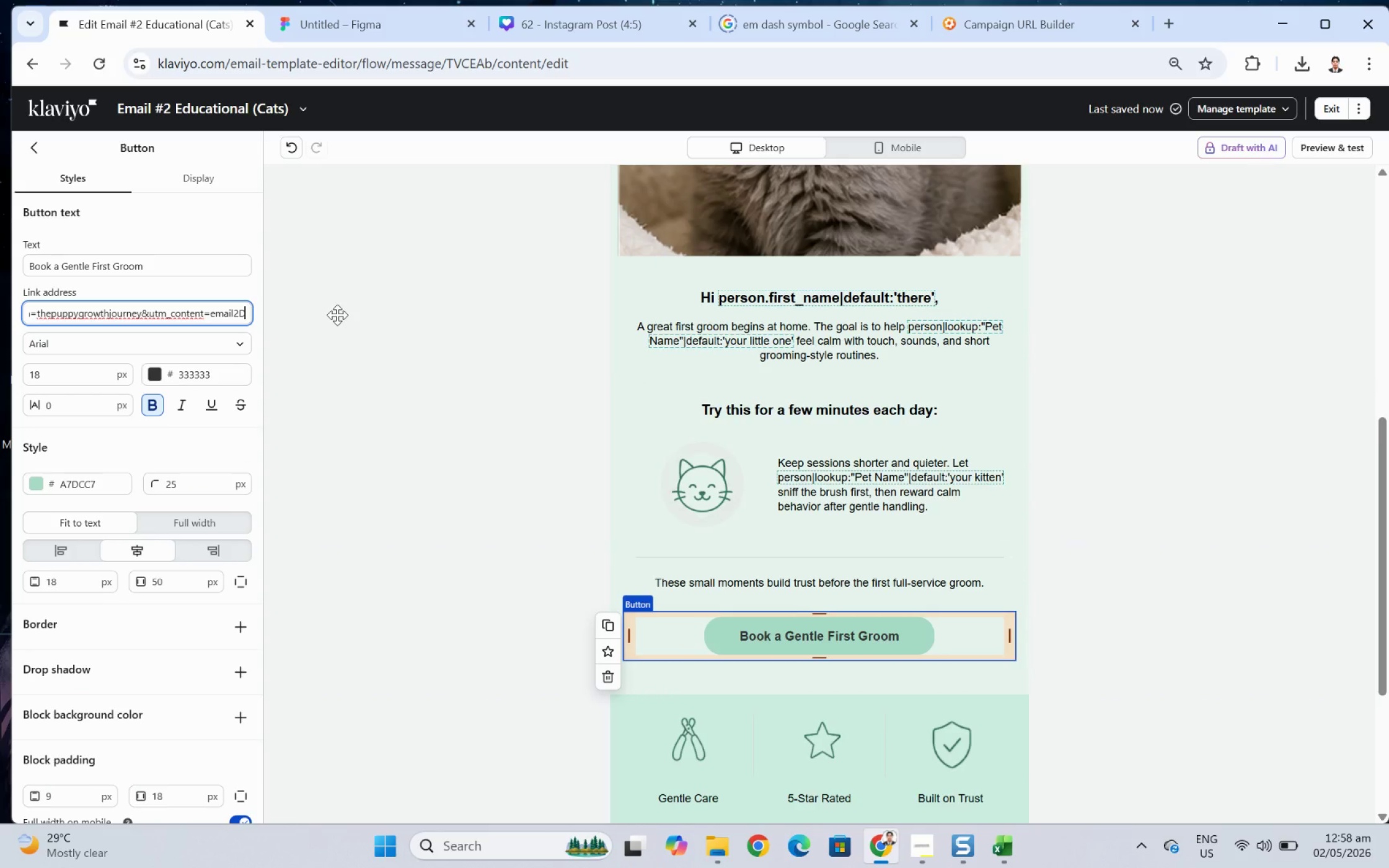 
key(Backspace)
 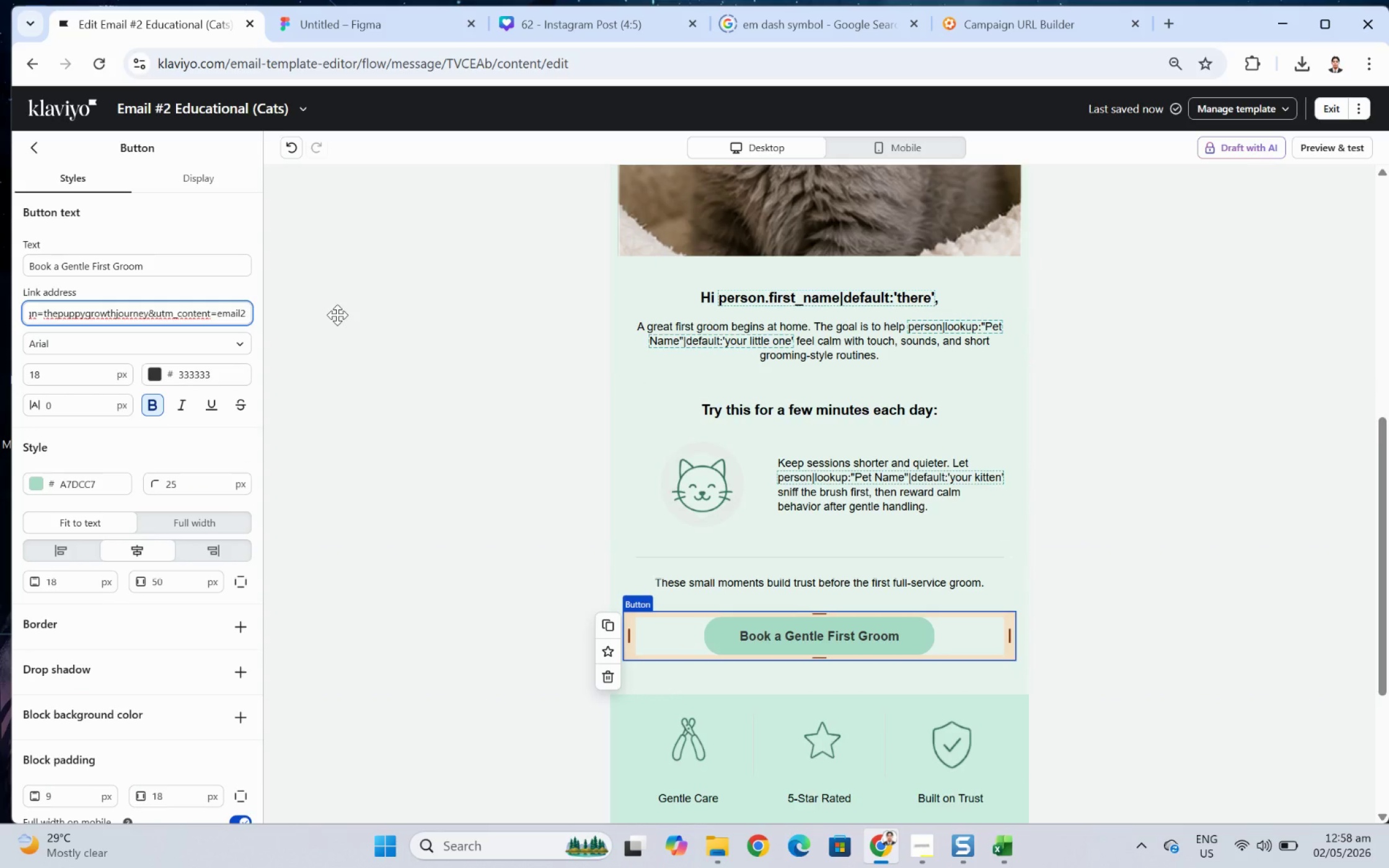 
key(Shift+ShiftLeft)
 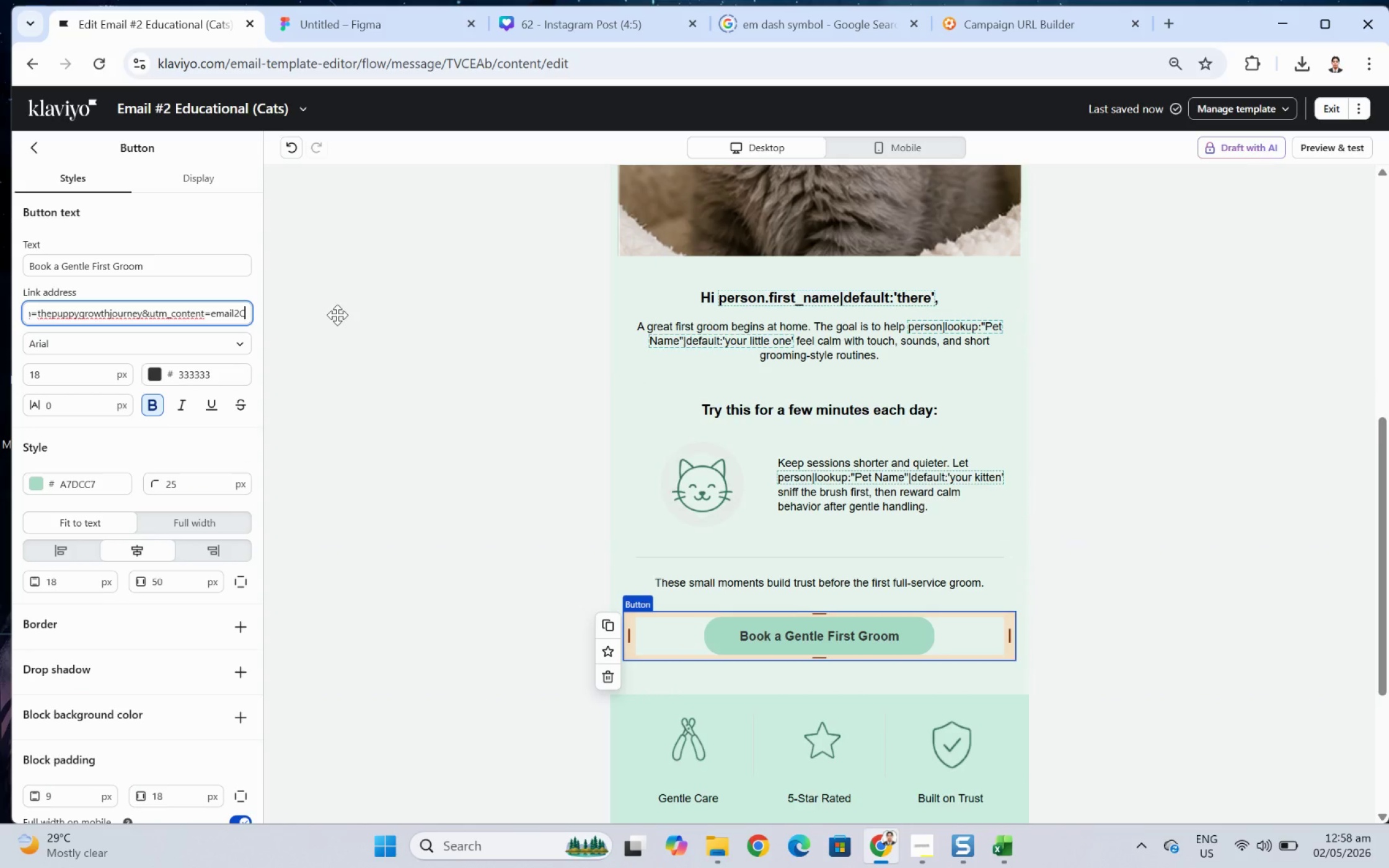 
key(Shift+C)
 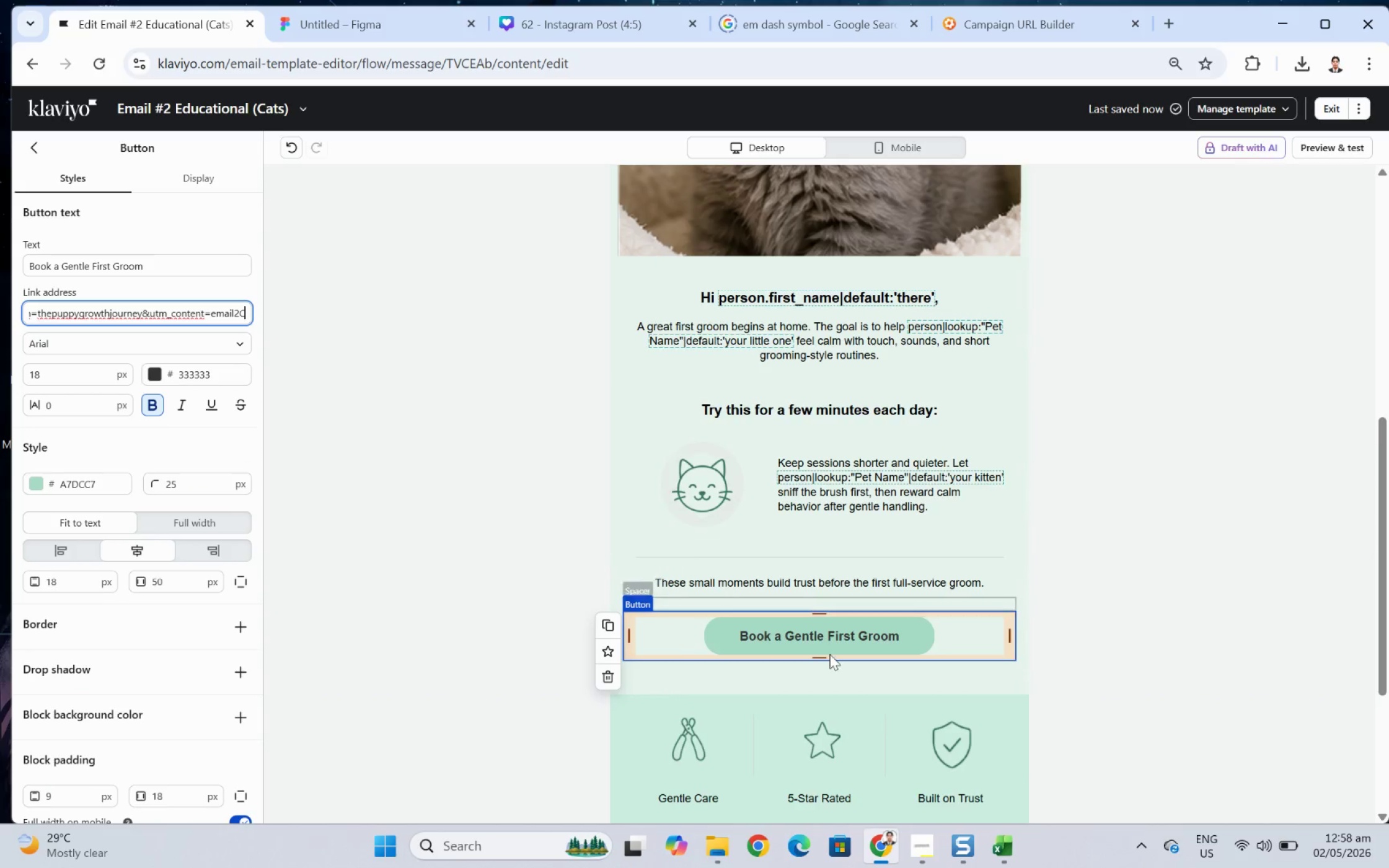 
left_click([1146, 712])
 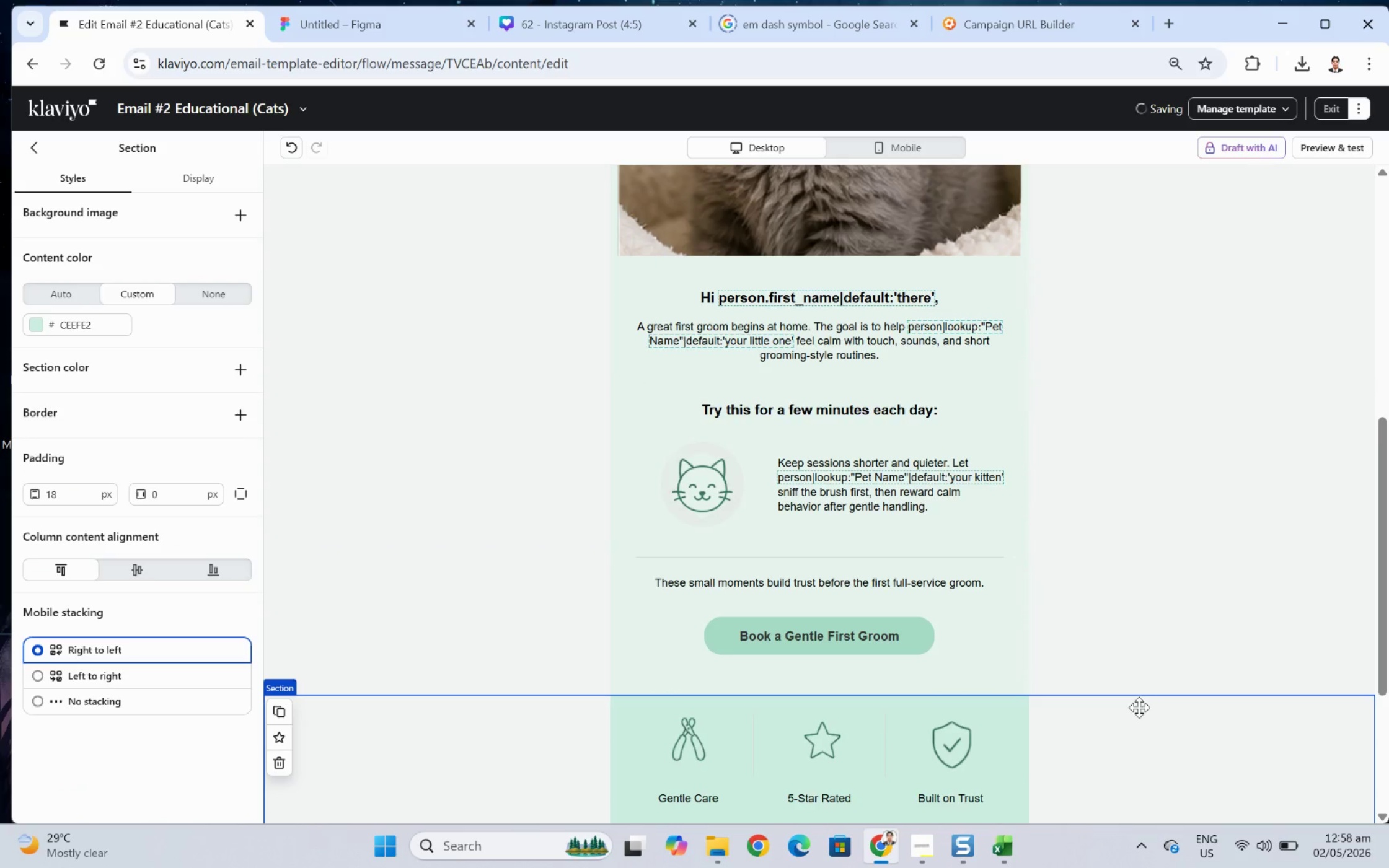 
scroll: coordinate [1132, 705], scroll_direction: down, amount: 2.0
 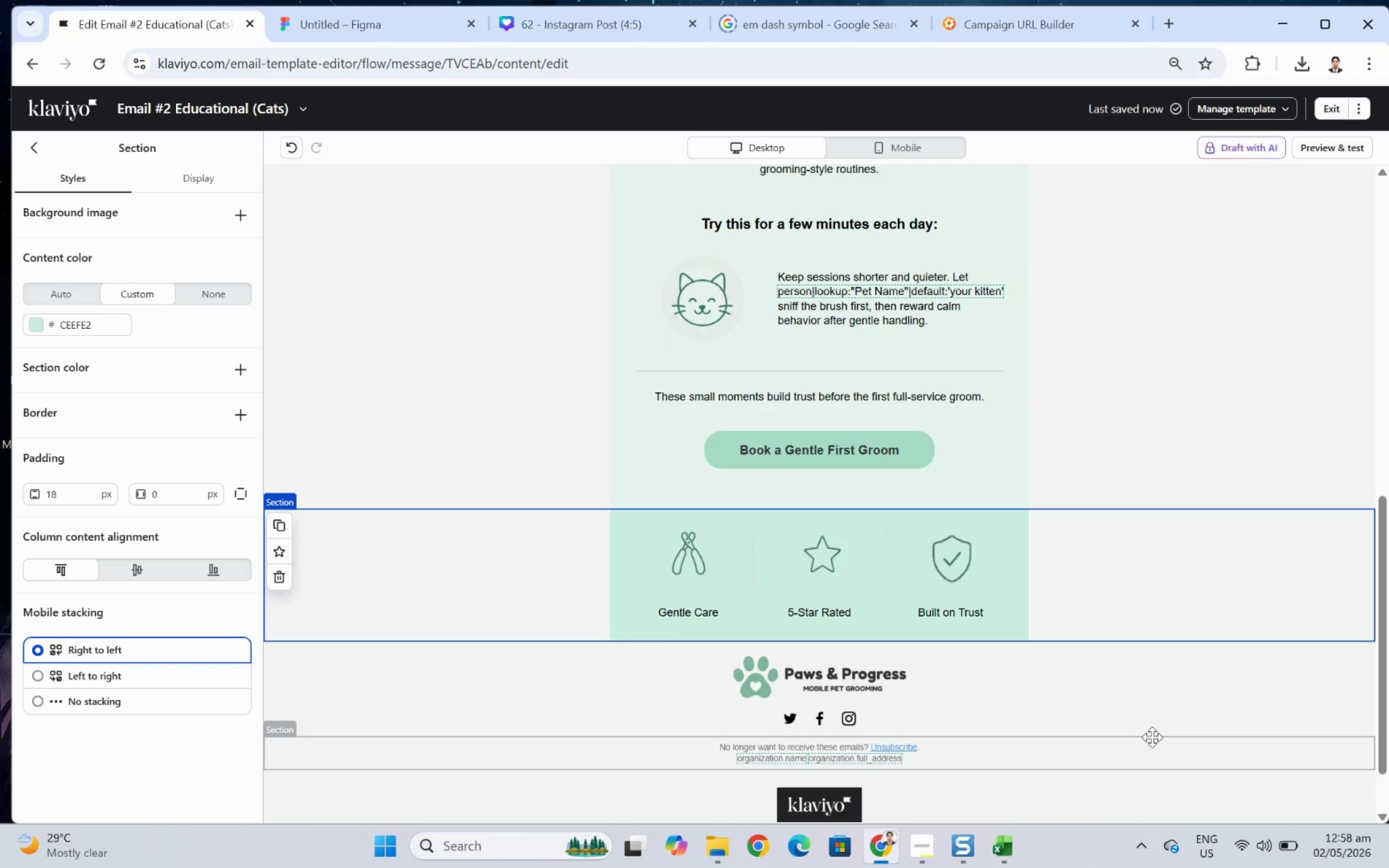 
scroll: coordinate [1101, 730], scroll_direction: up, amount: 7.0
 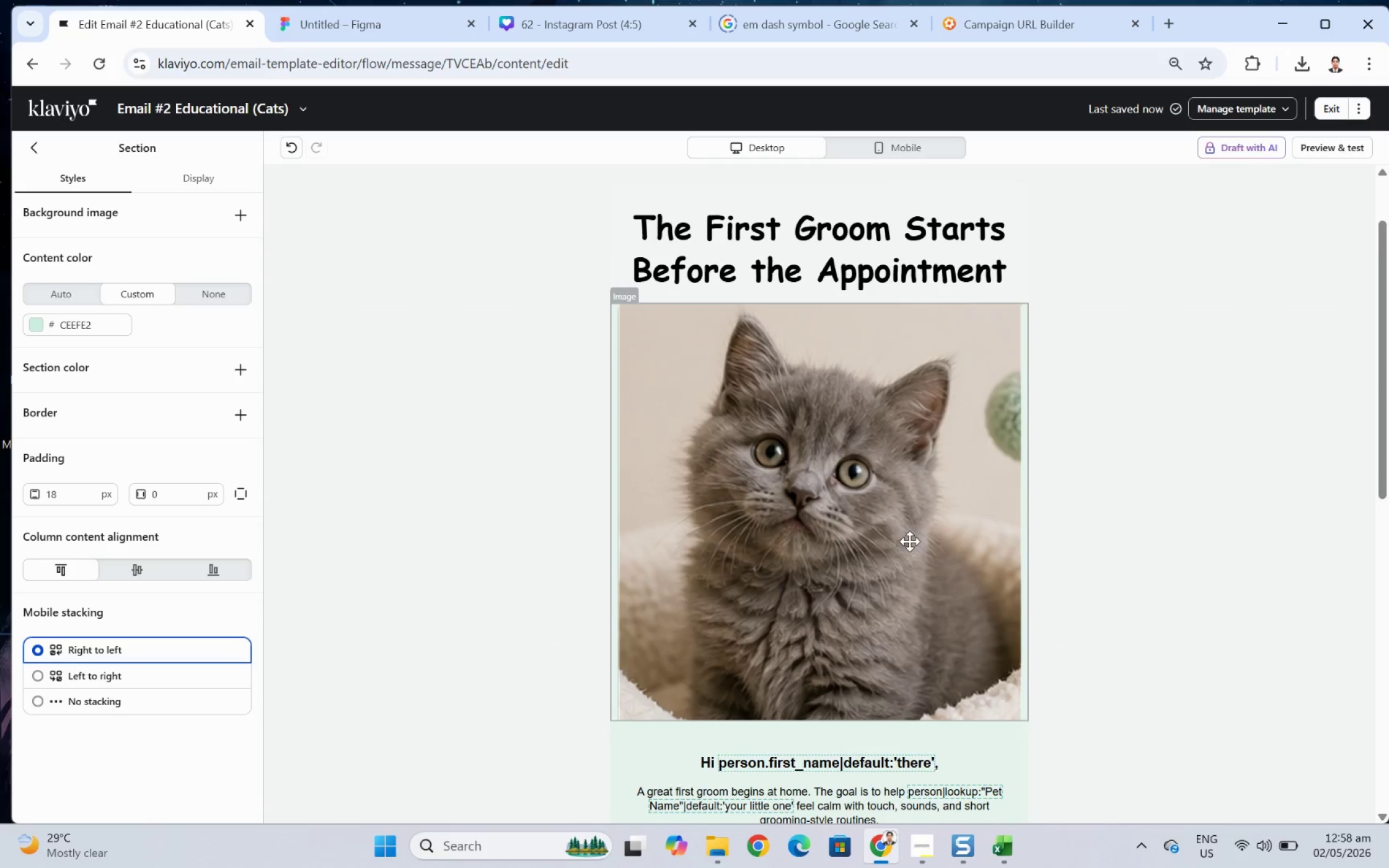 
left_click([895, 527])
 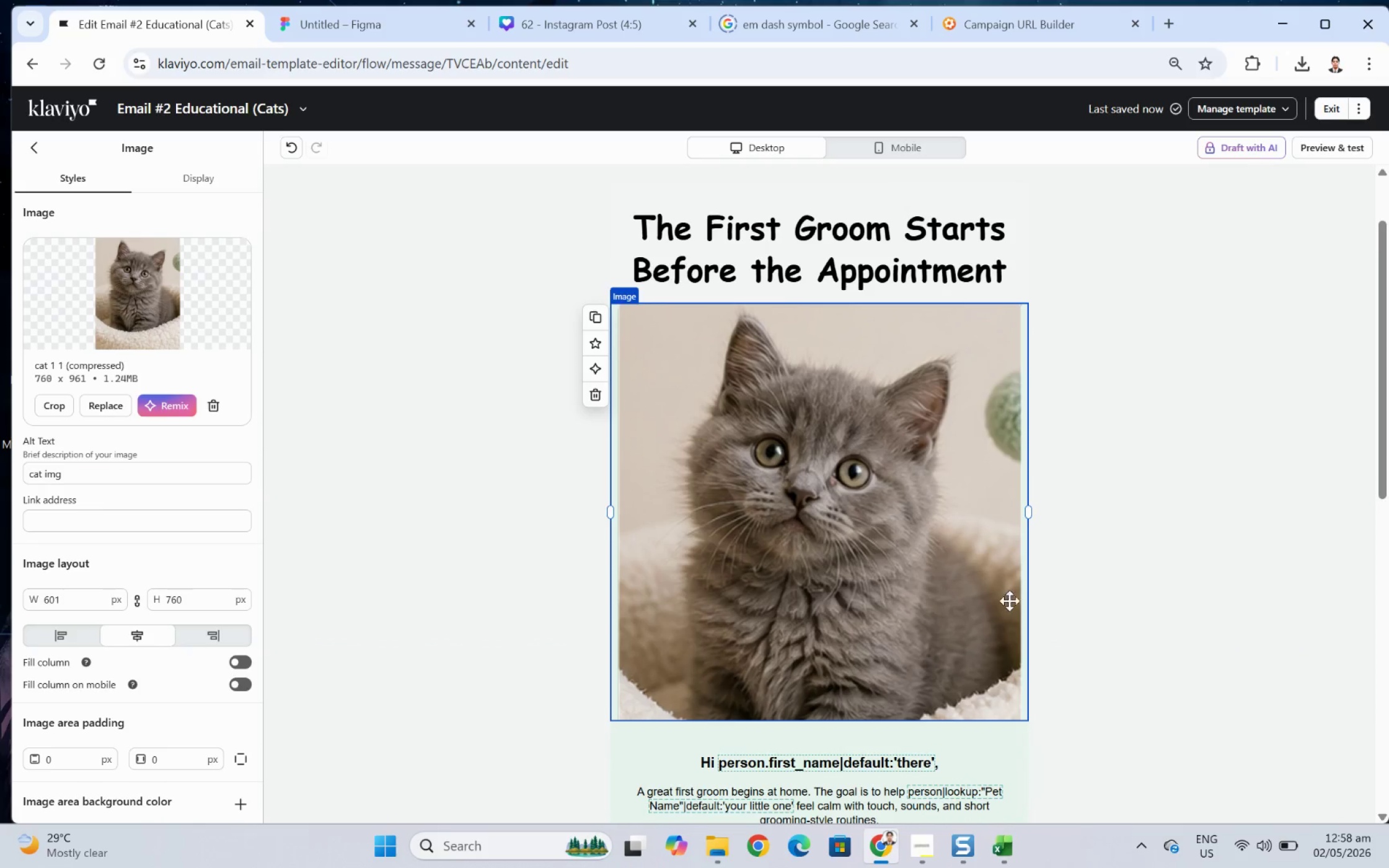 
scroll: coordinate [1033, 613], scroll_direction: down, amount: 5.0
 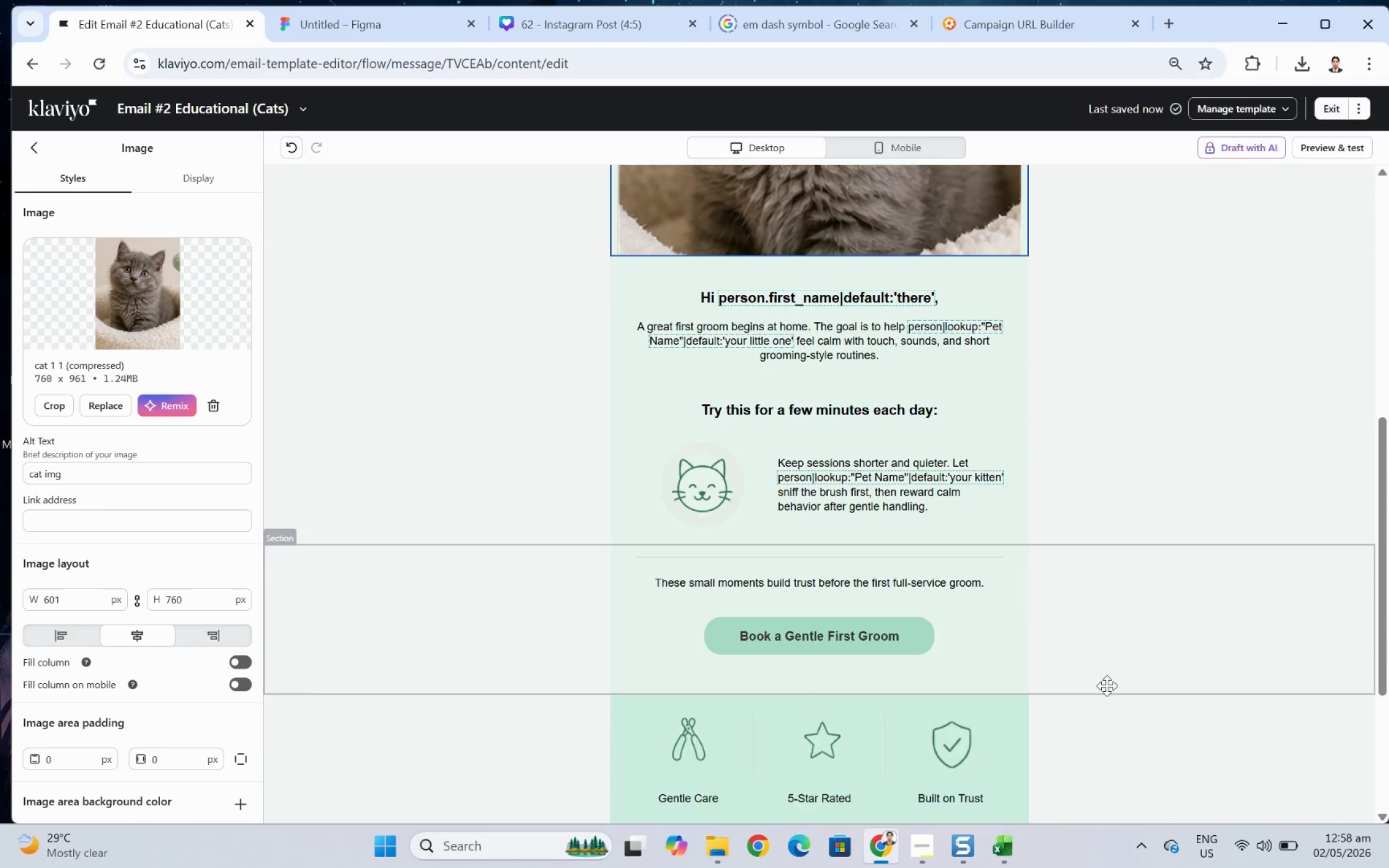 
scroll: coordinate [1127, 605], scroll_direction: up, amount: 2.0
 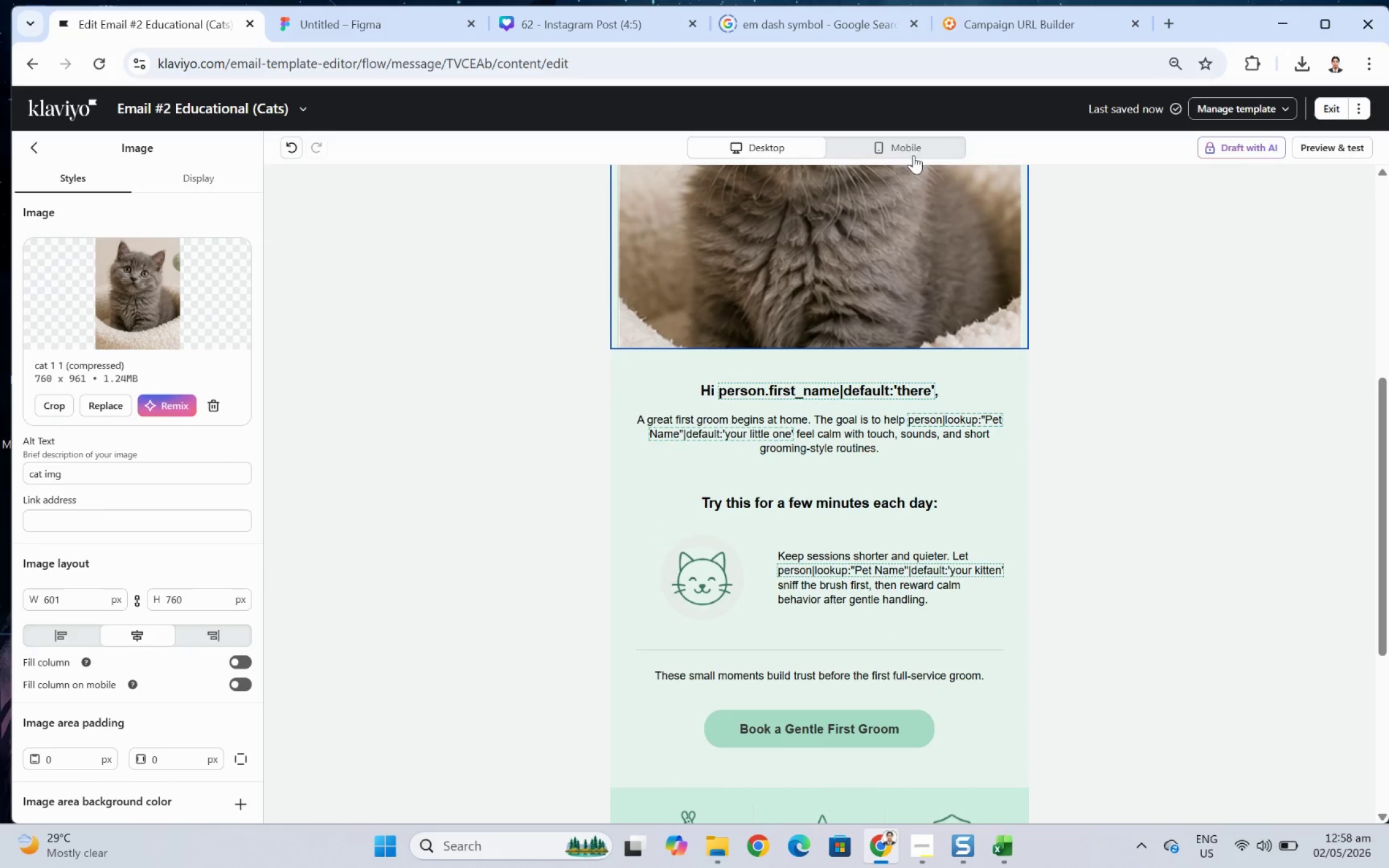 
left_click([913, 152])
 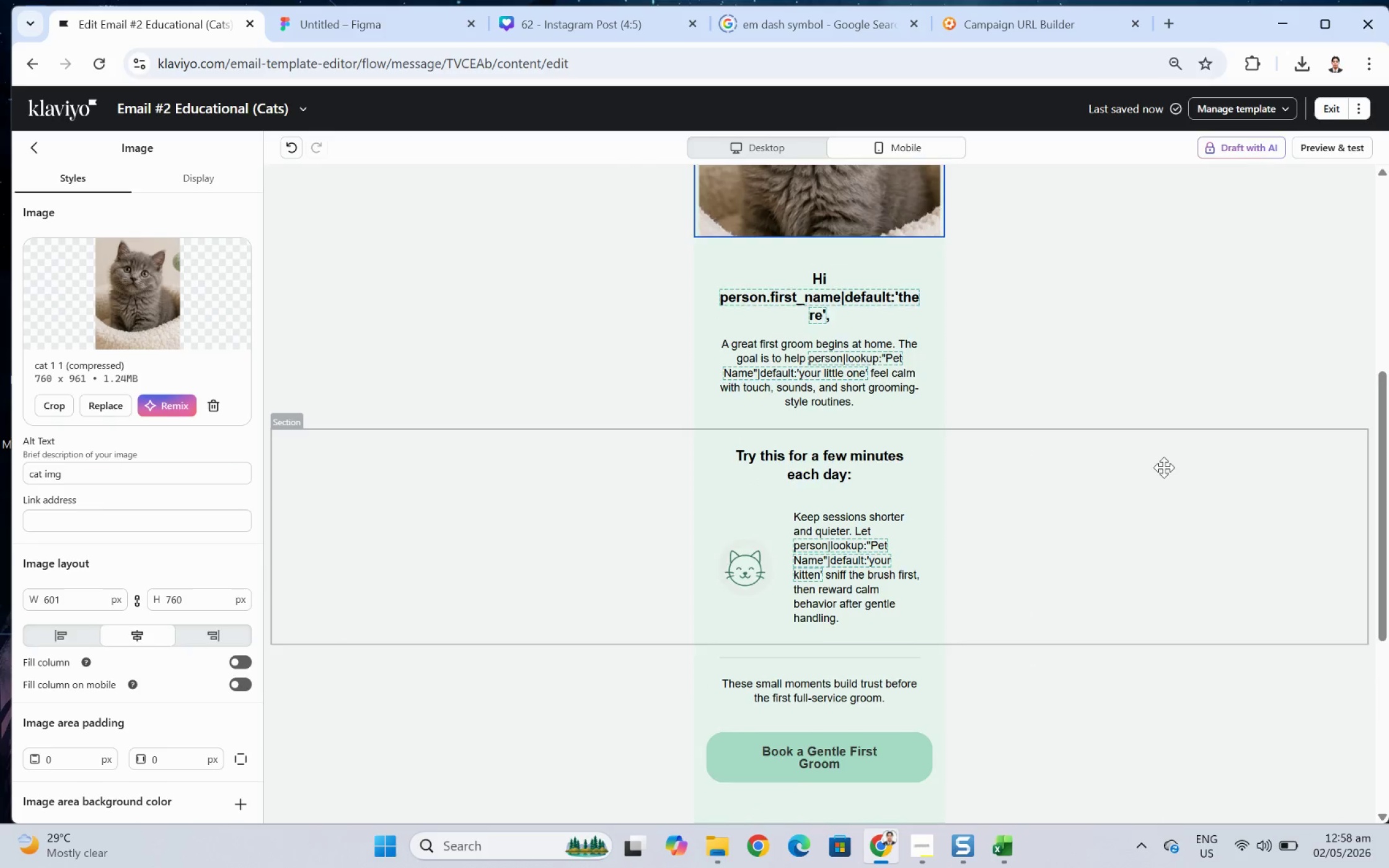 
scroll: coordinate [1156, 502], scroll_direction: up, amount: 1.0
 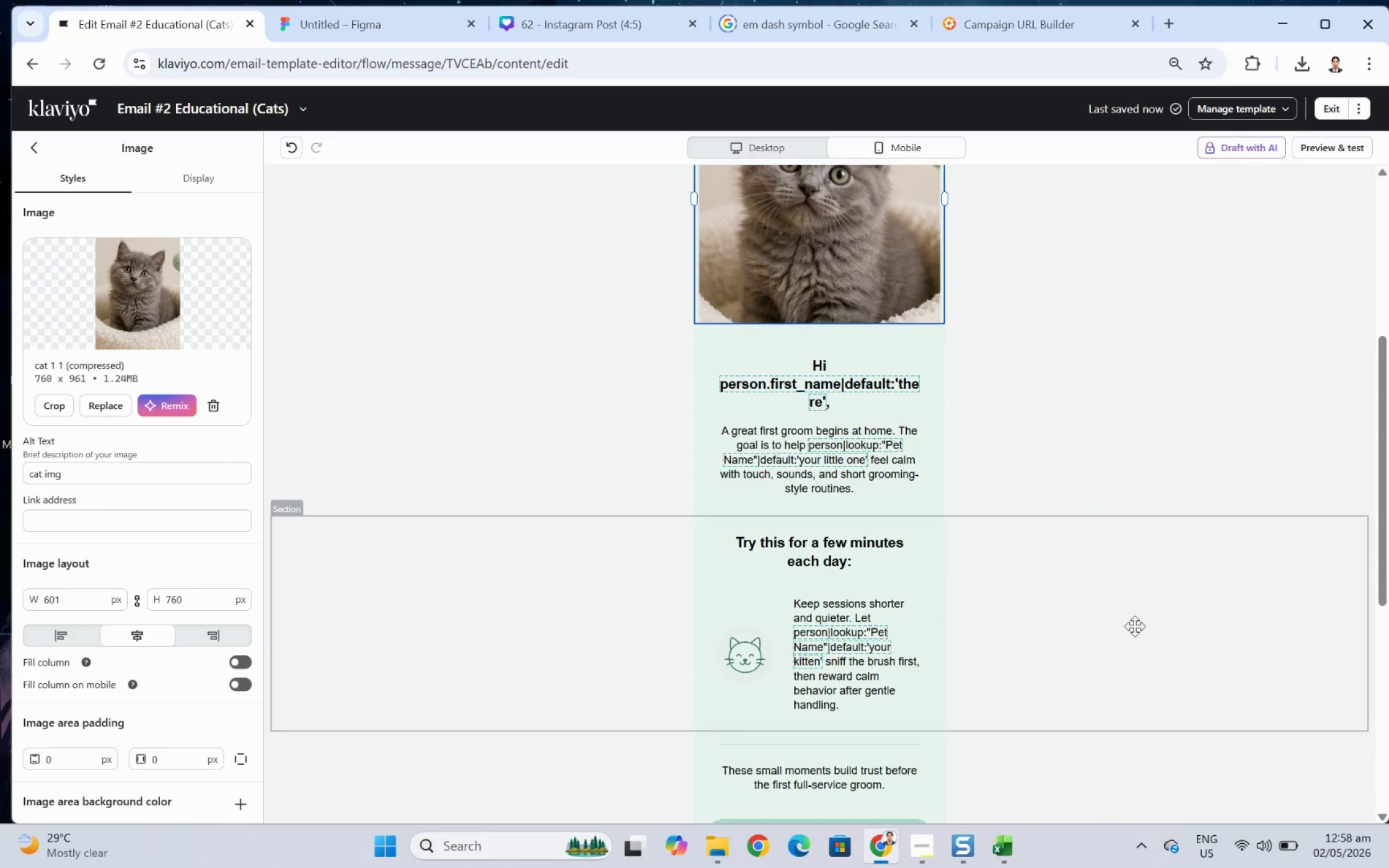 
scroll: coordinate [1134, 626], scroll_direction: down, amount: 2.0
 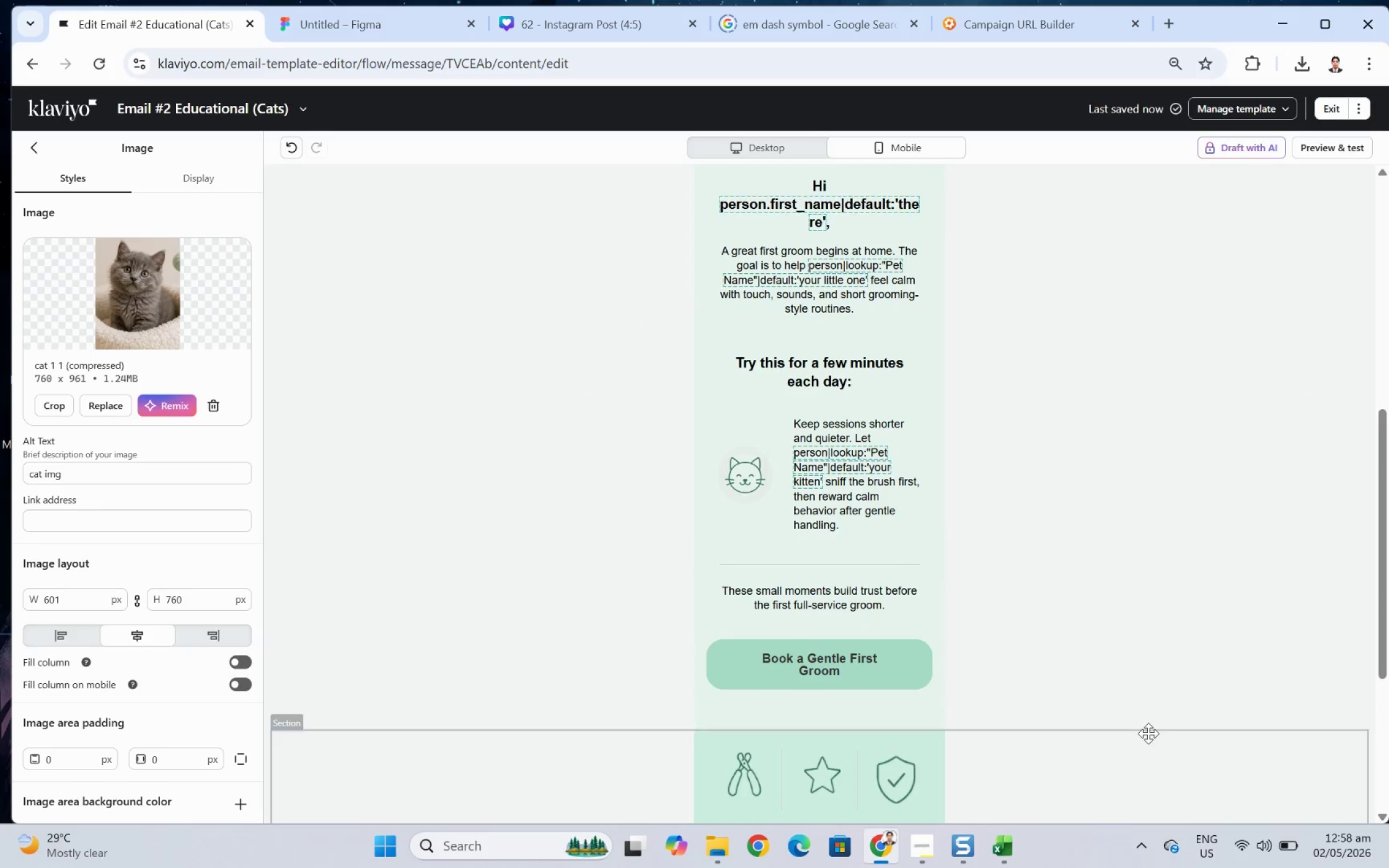 
left_click([1148, 733])
 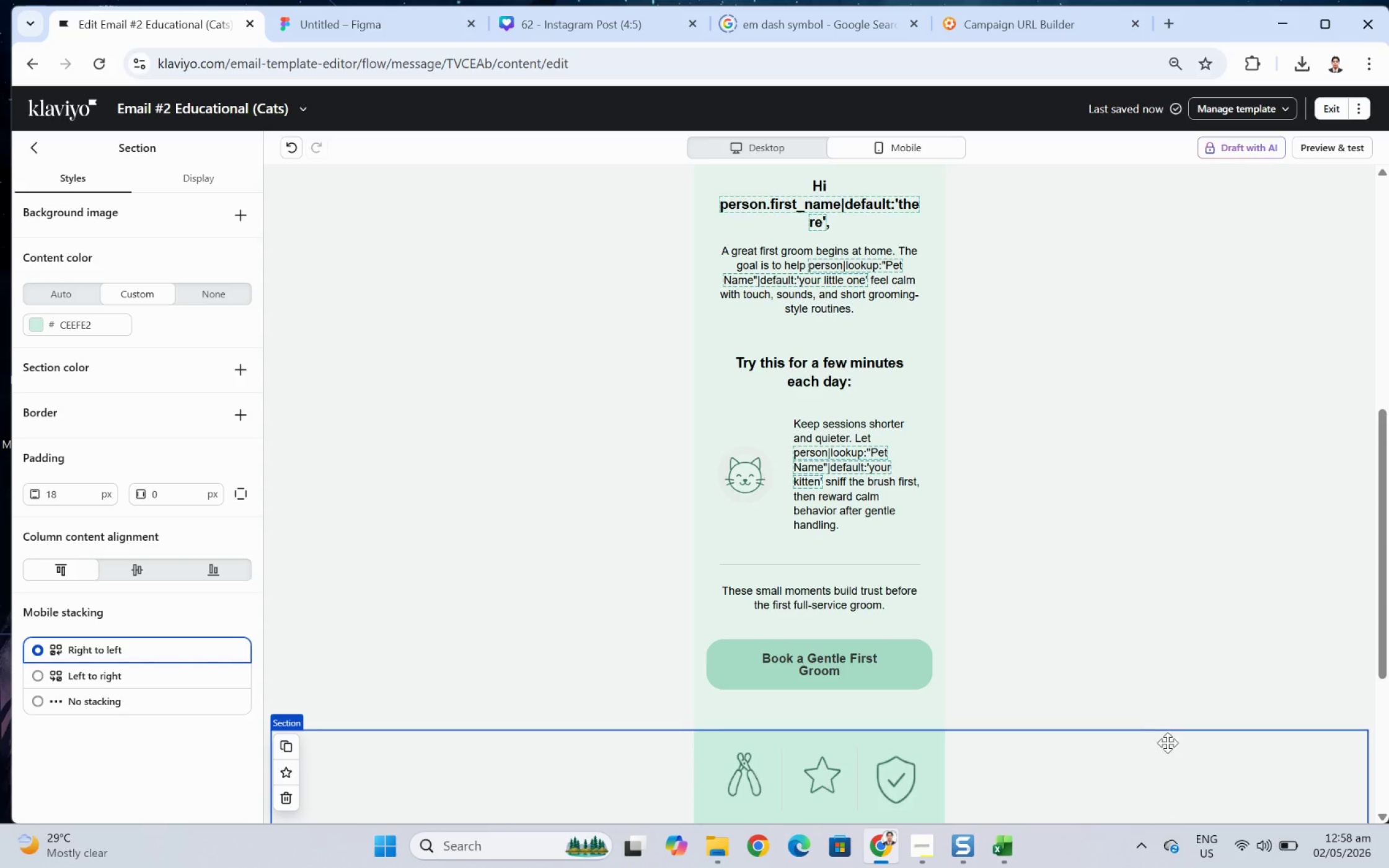 
scroll: coordinate [1175, 746], scroll_direction: down, amount: 3.0
 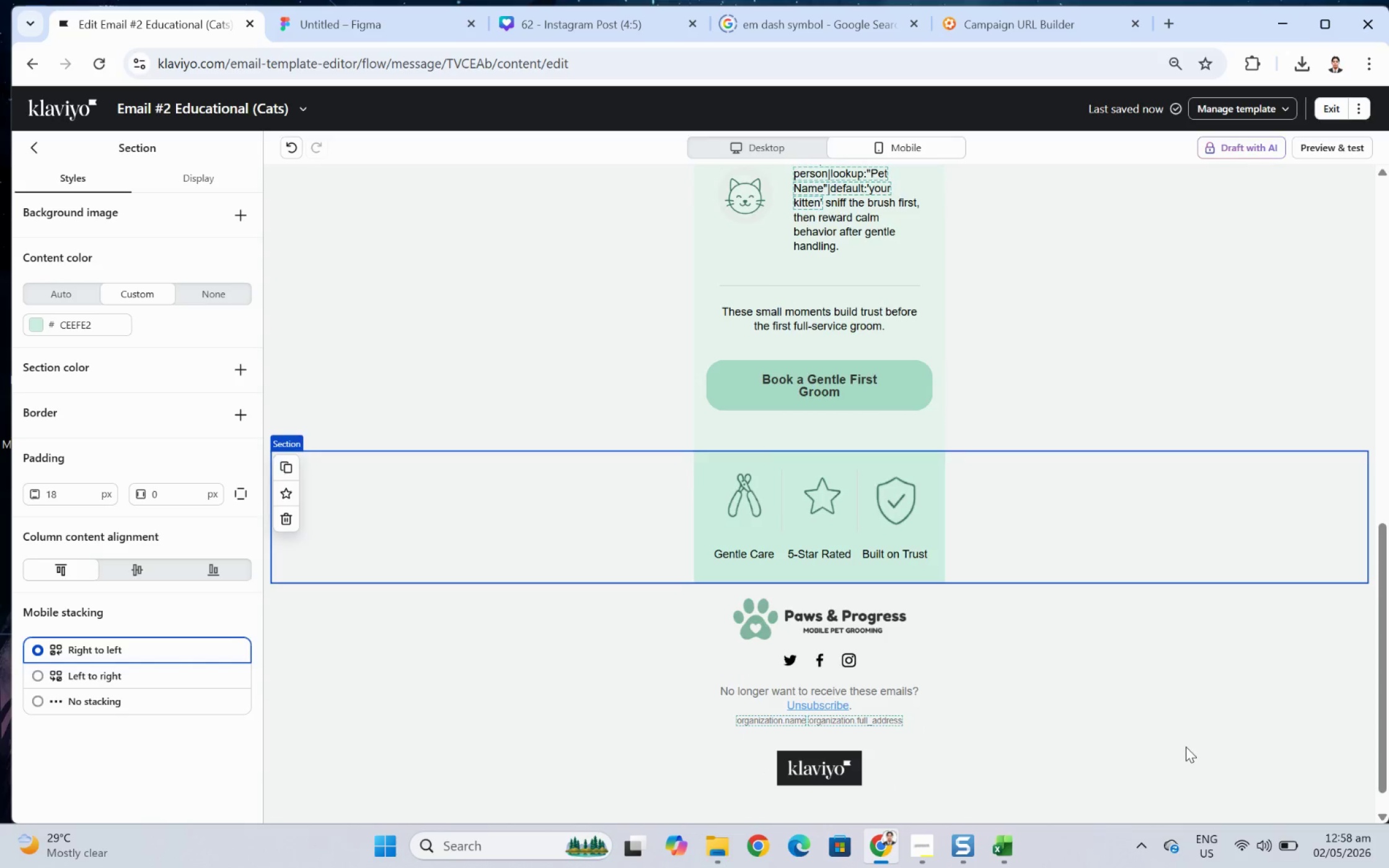 
scroll: coordinate [1185, 746], scroll_direction: up, amount: 2.0
 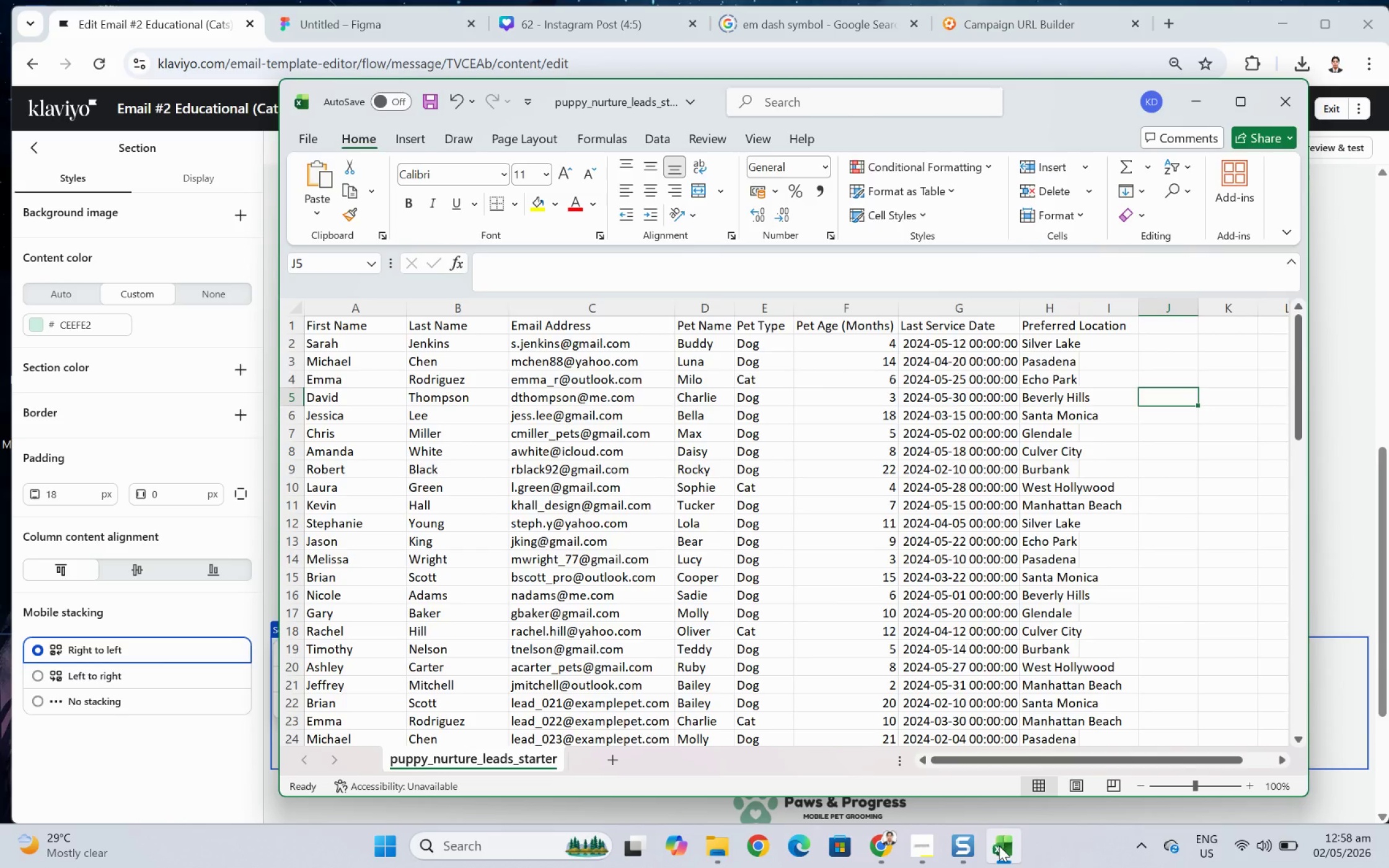 
left_click([999, 845])
 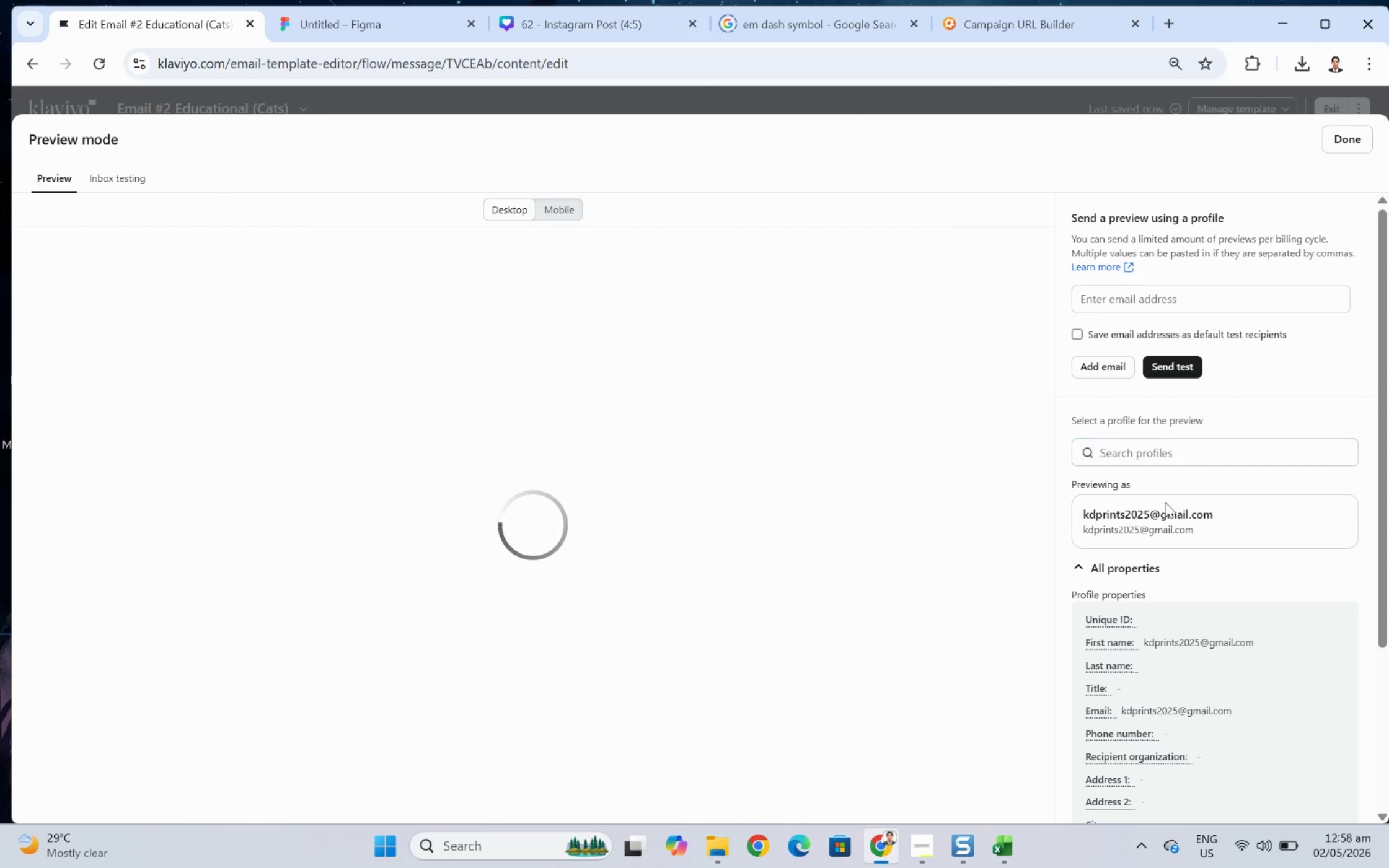 
wait(5.5)
 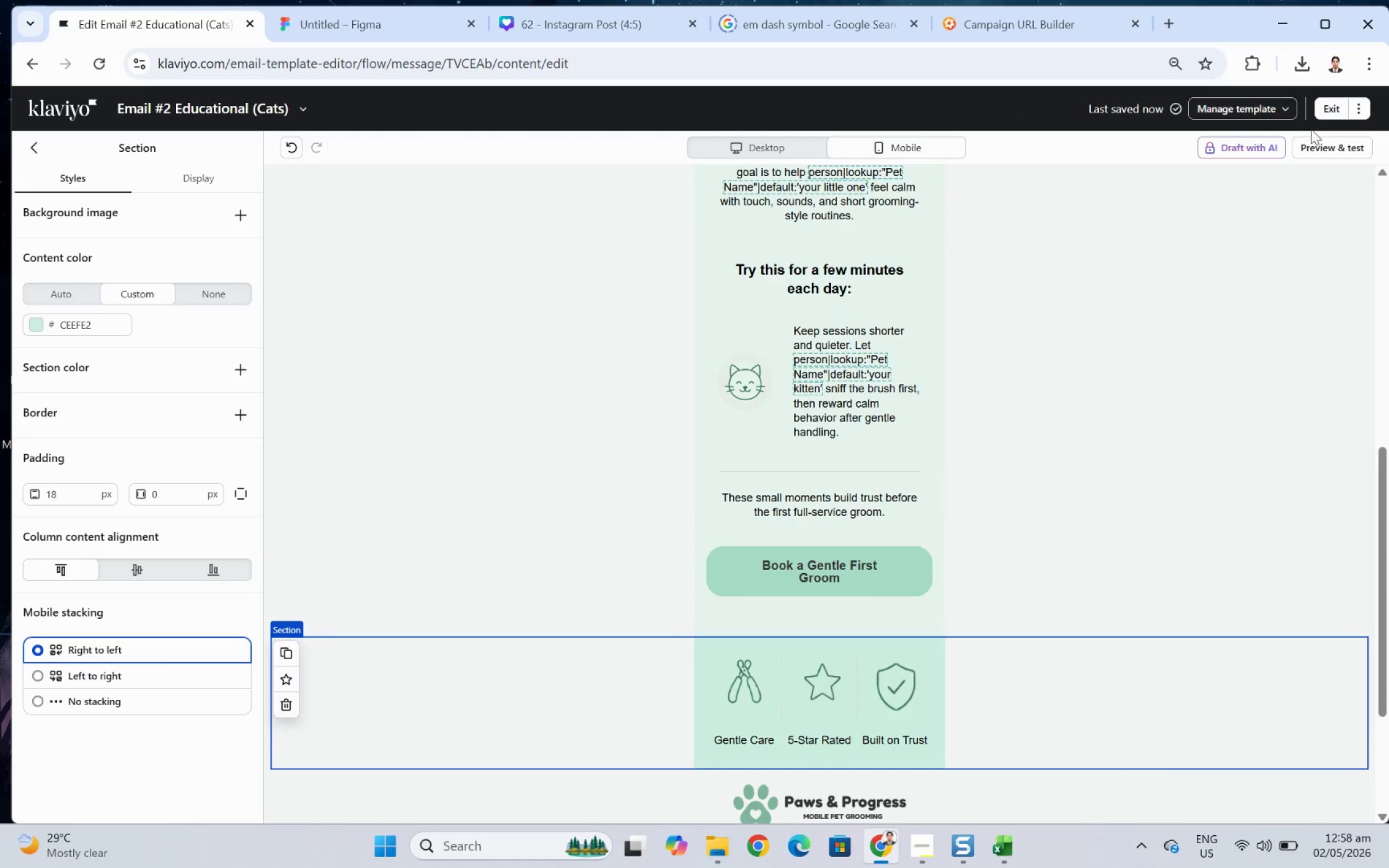 
left_click([1188, 559])
 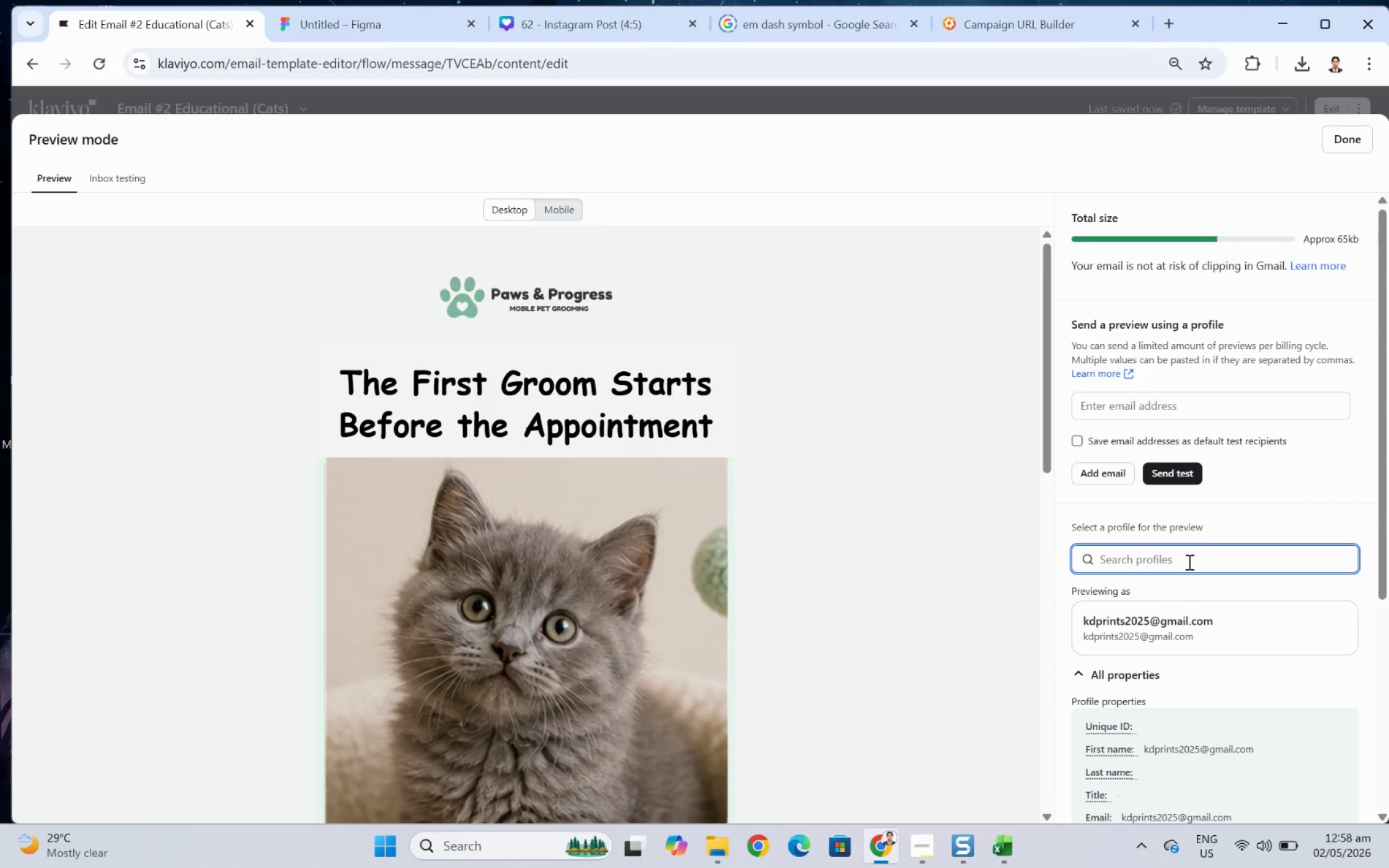 
type(emma)
 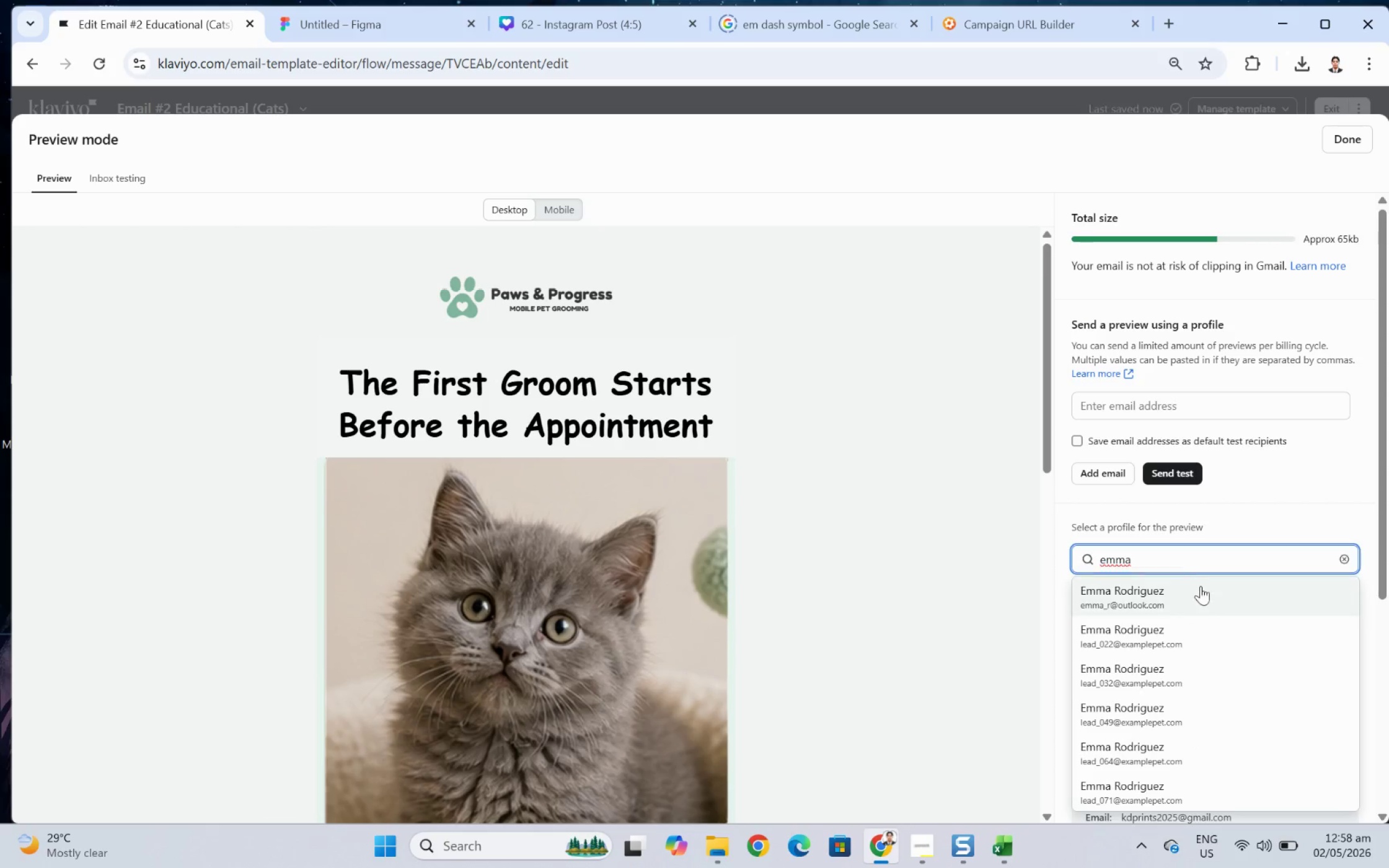 
left_click([1201, 589])
 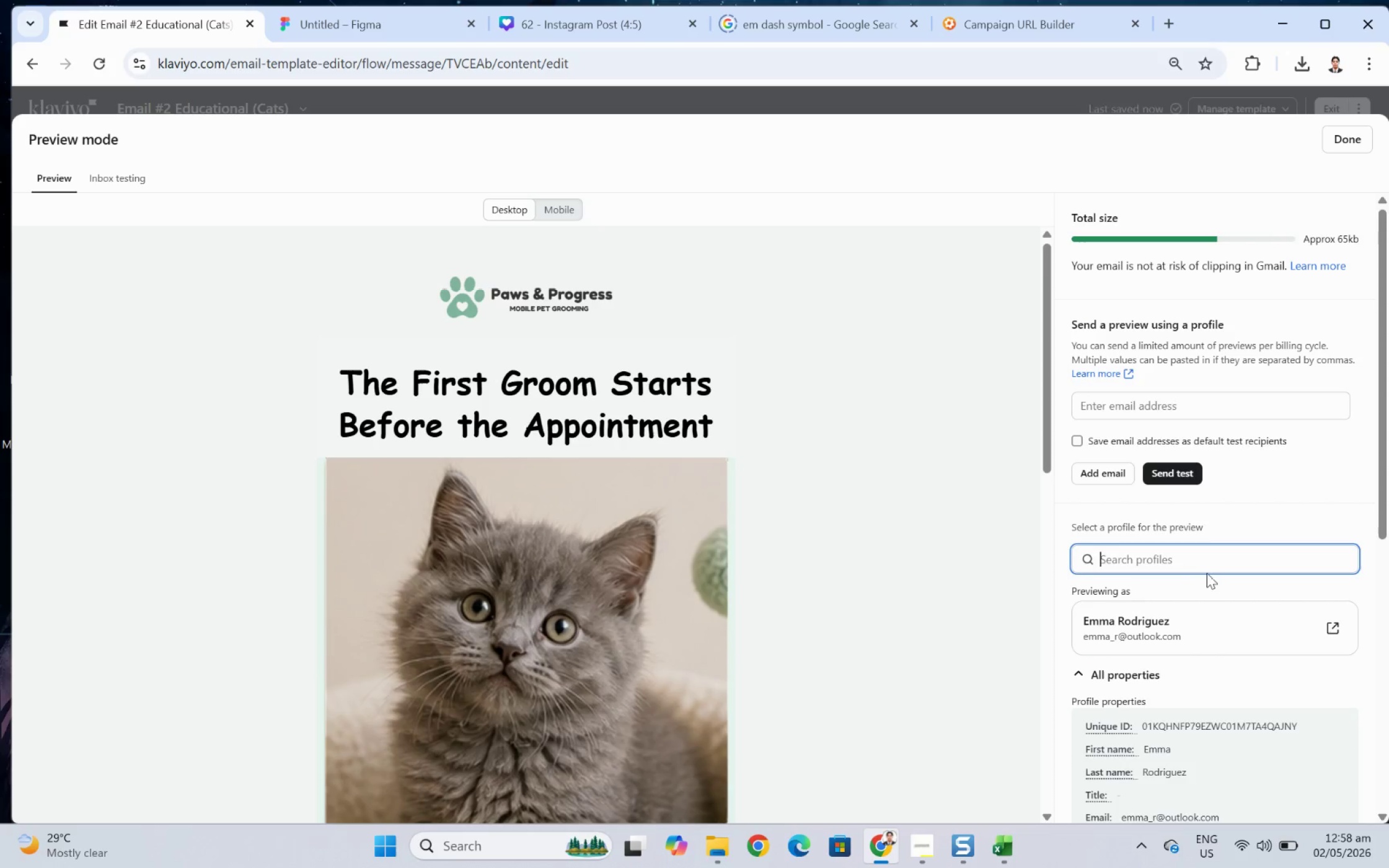 
scroll: coordinate [661, 608], scroll_direction: down, amount: 6.0
 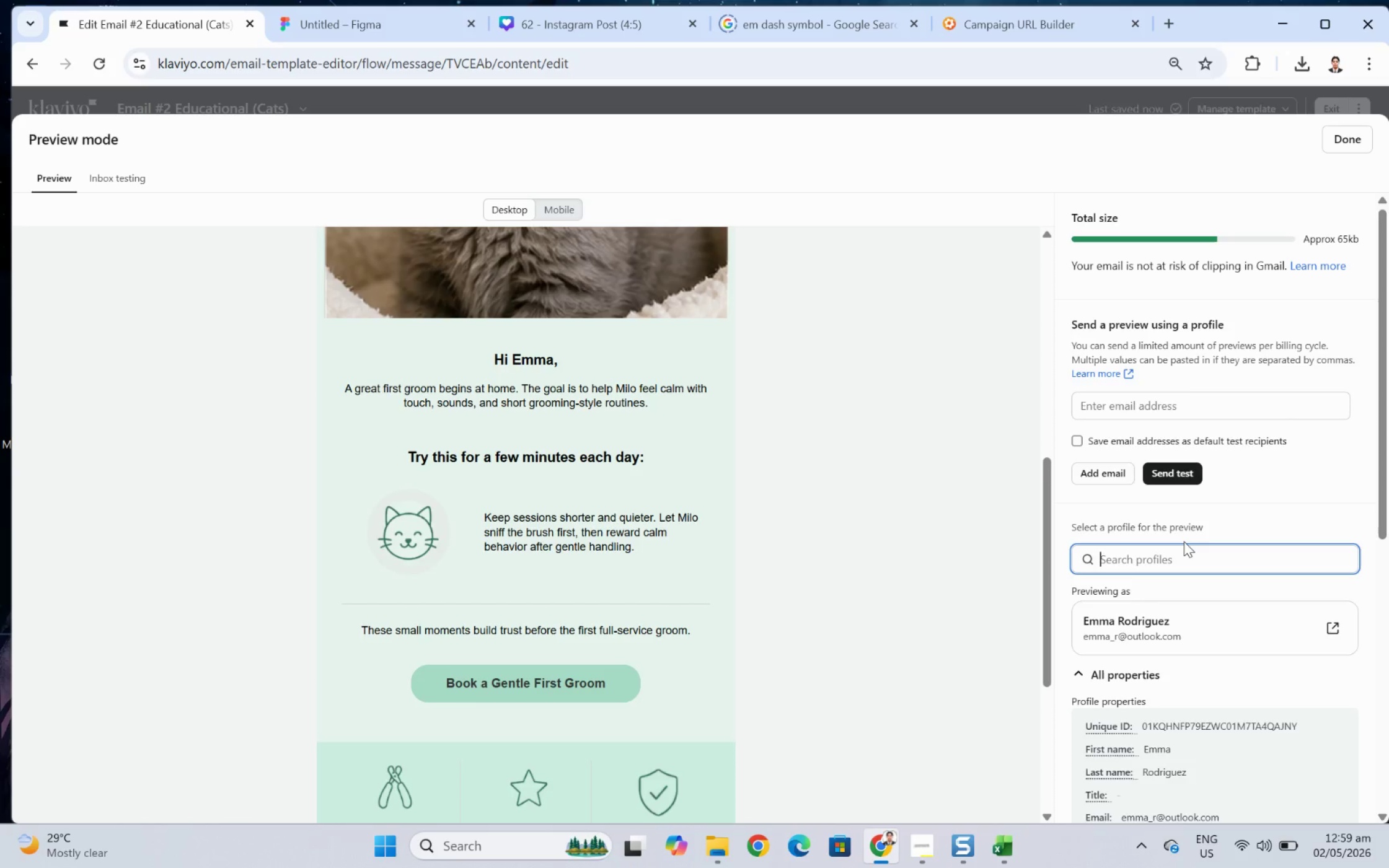 
wait(7.67)
 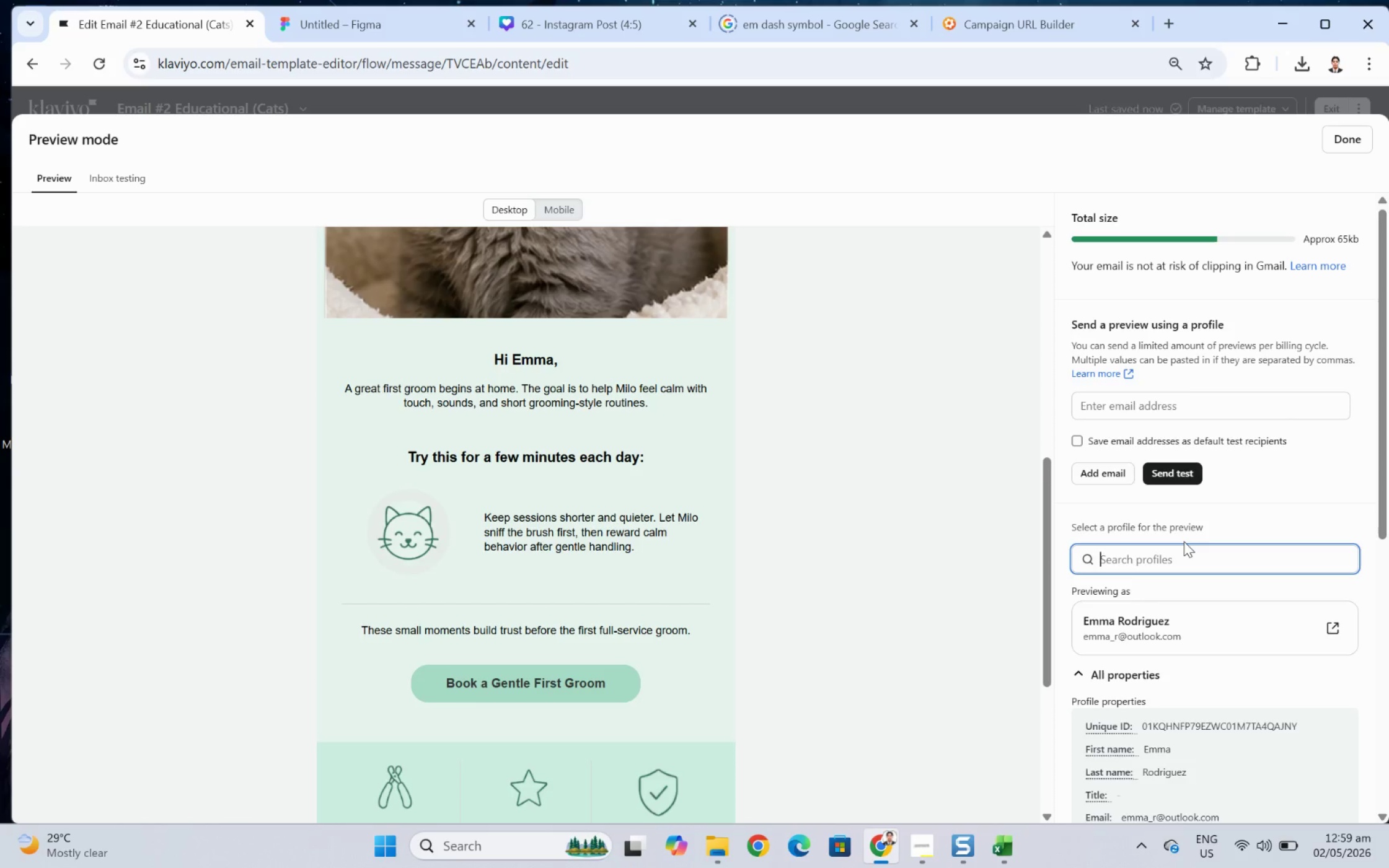 
left_click([544, 206])
 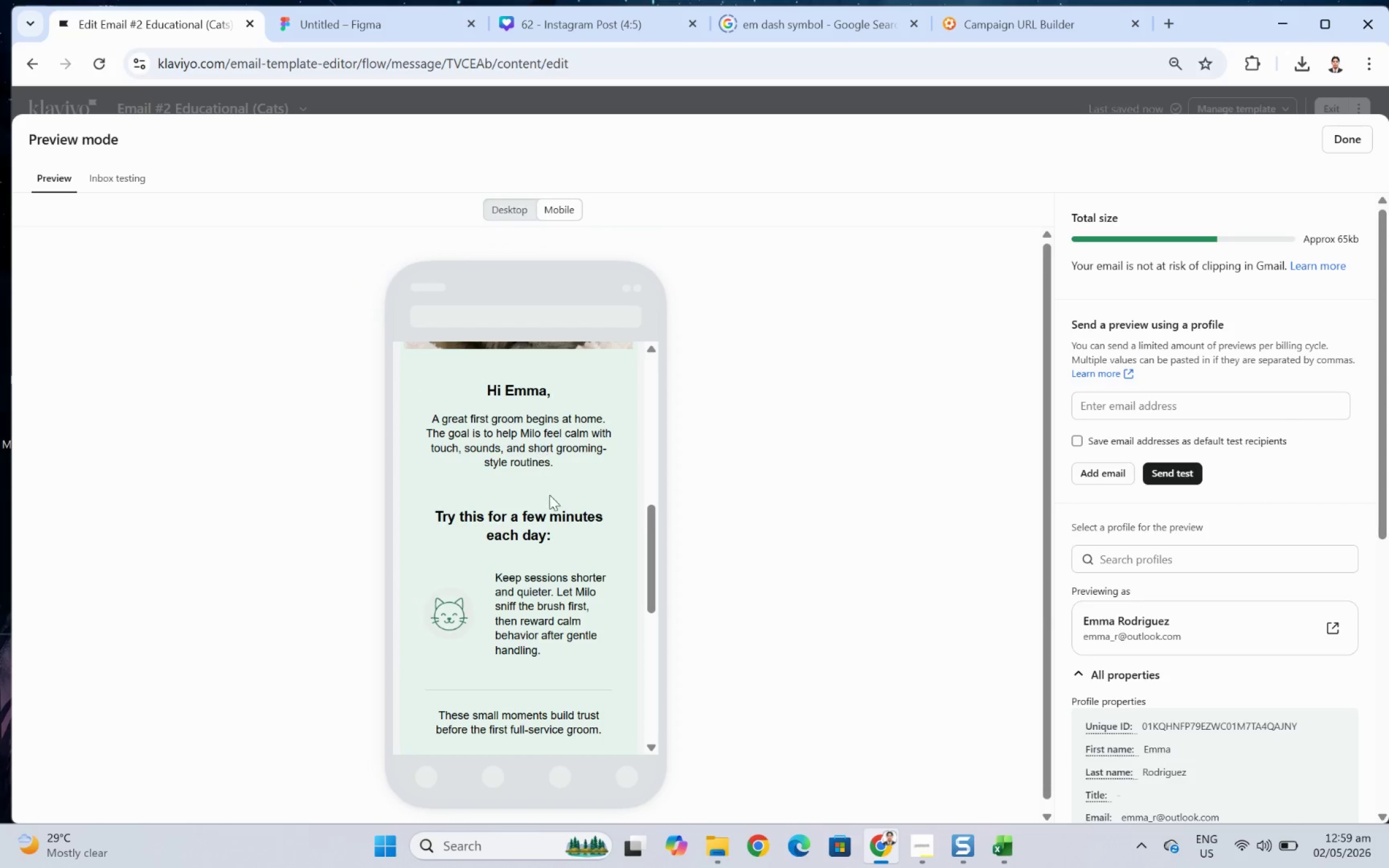 
scroll: coordinate [559, 512], scroll_direction: down, amount: 3.0
 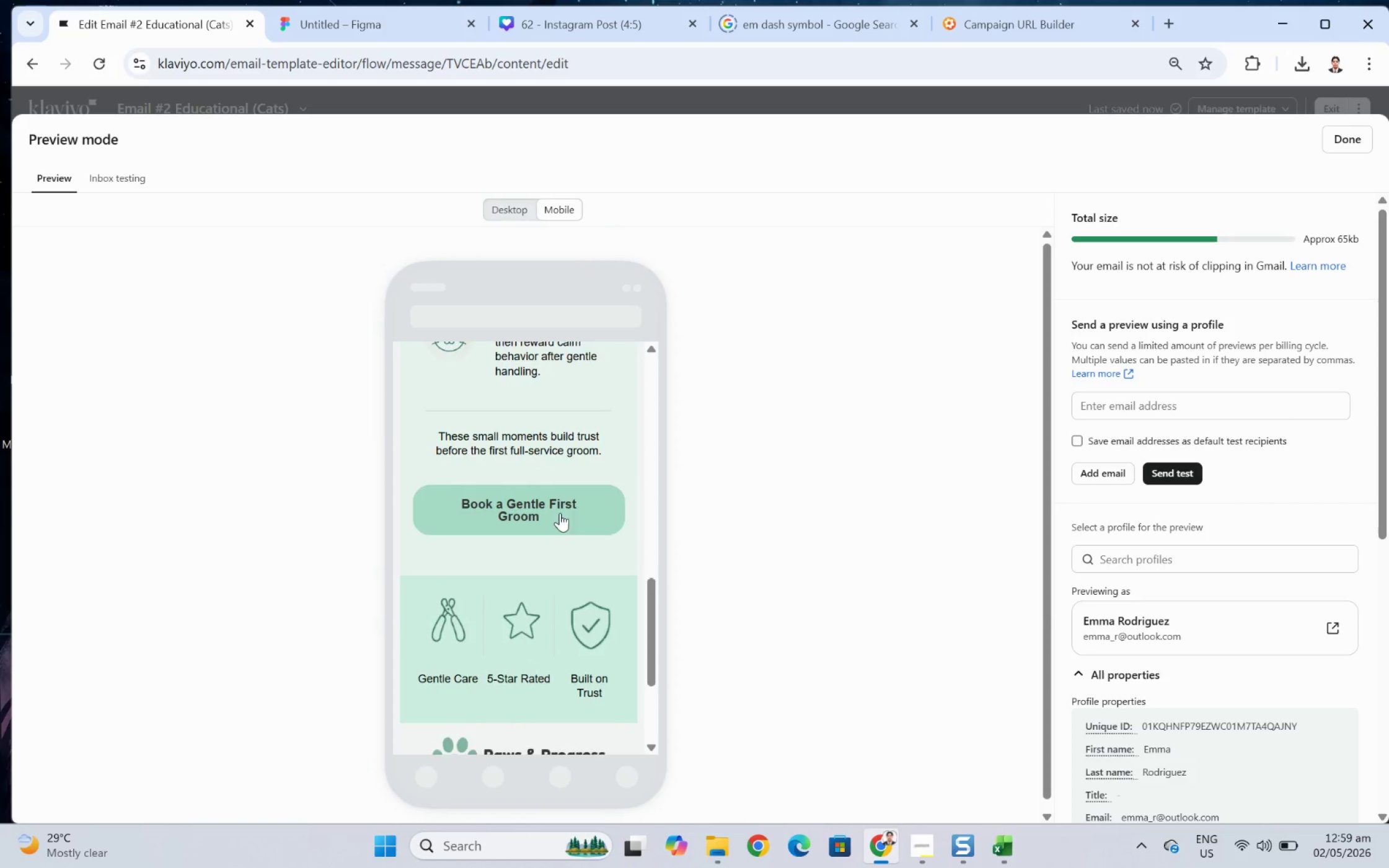 
scroll: coordinate [542, 514], scroll_direction: up, amount: 2.0
 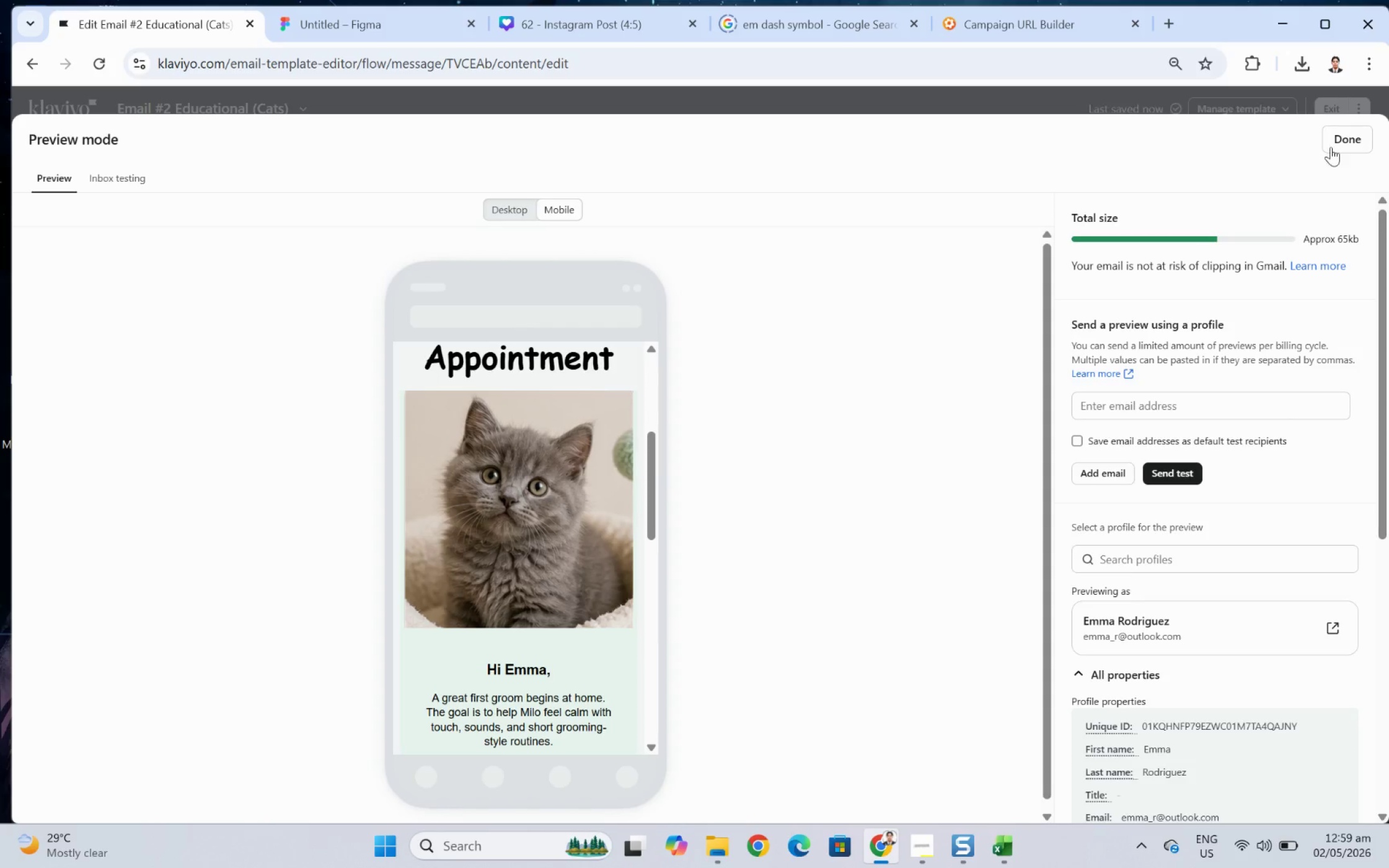 
left_click([1338, 147])
 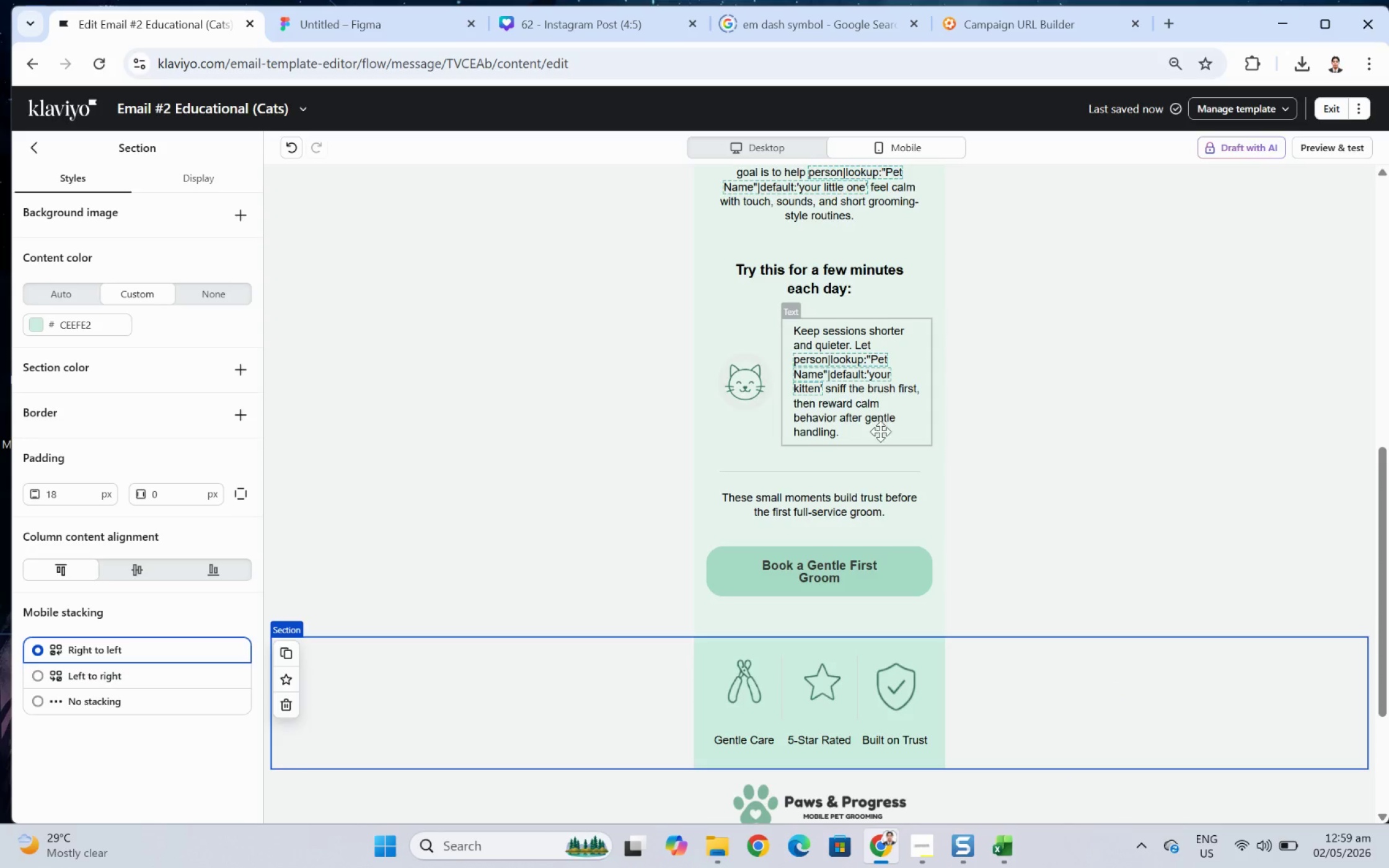 
scroll: coordinate [1102, 461], scroll_direction: up, amount: 4.0
 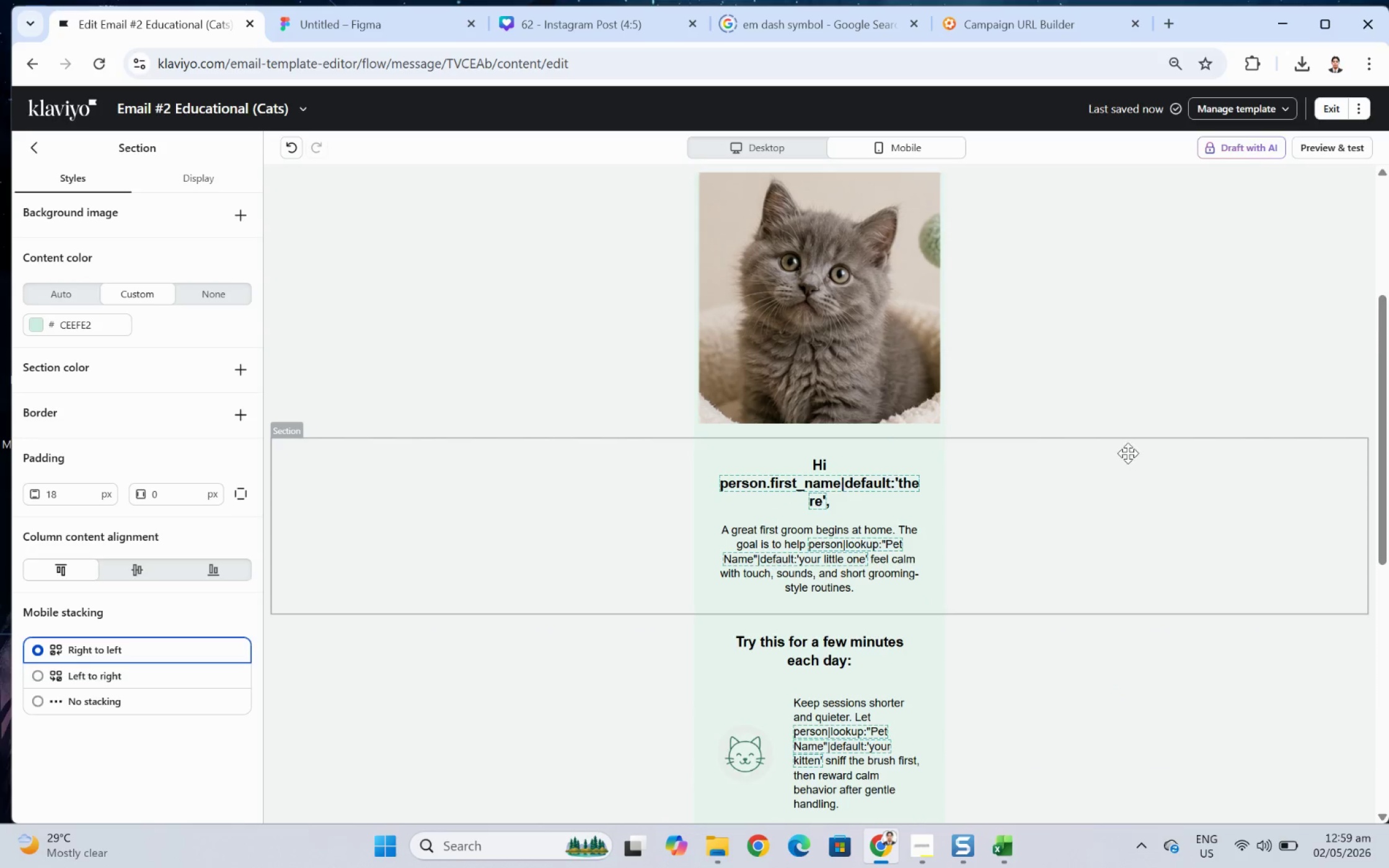 
scroll: coordinate [1129, 448], scroll_direction: down, amount: 2.0
 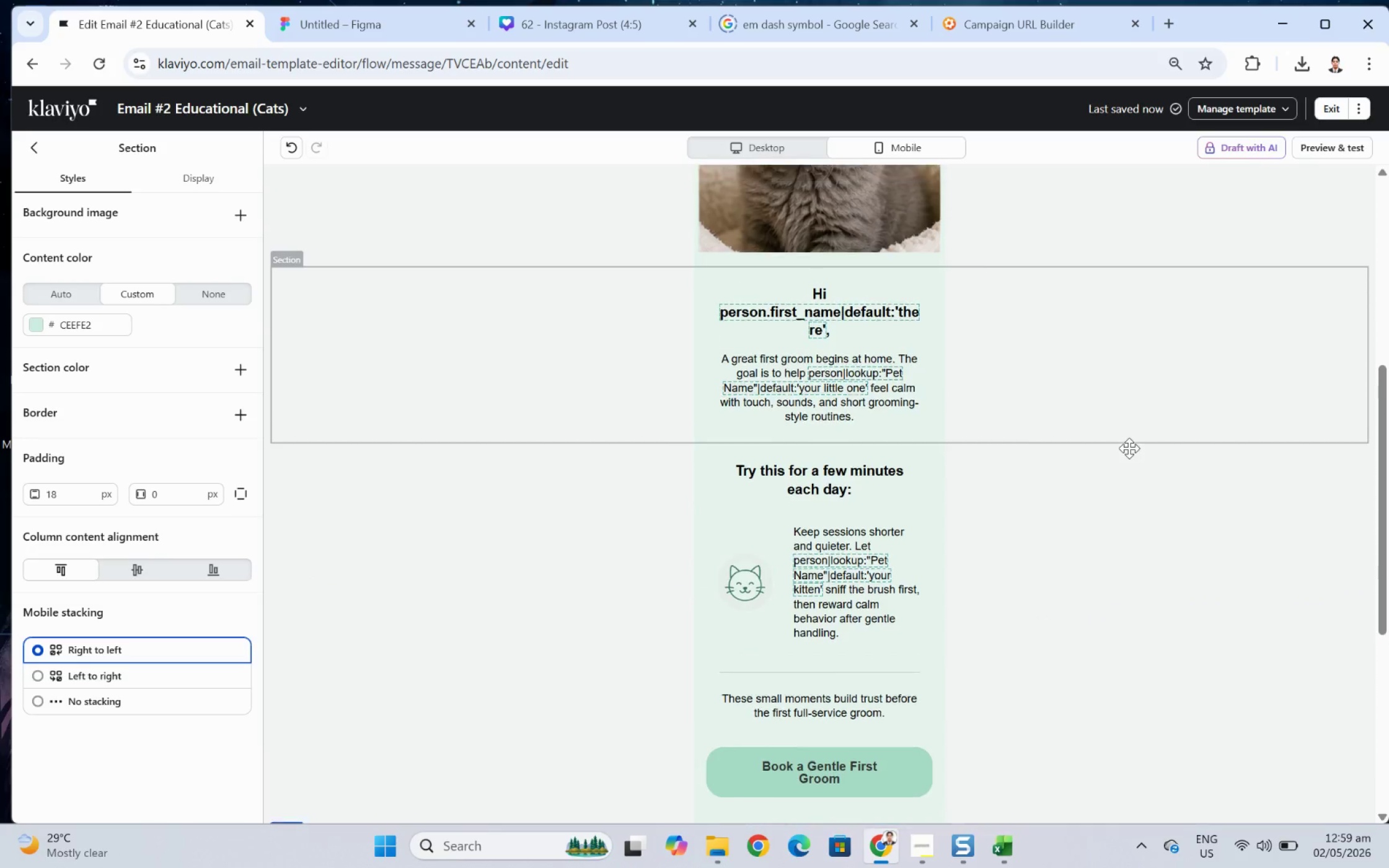 
scroll: coordinate [1129, 448], scroll_direction: up, amount: 5.0
 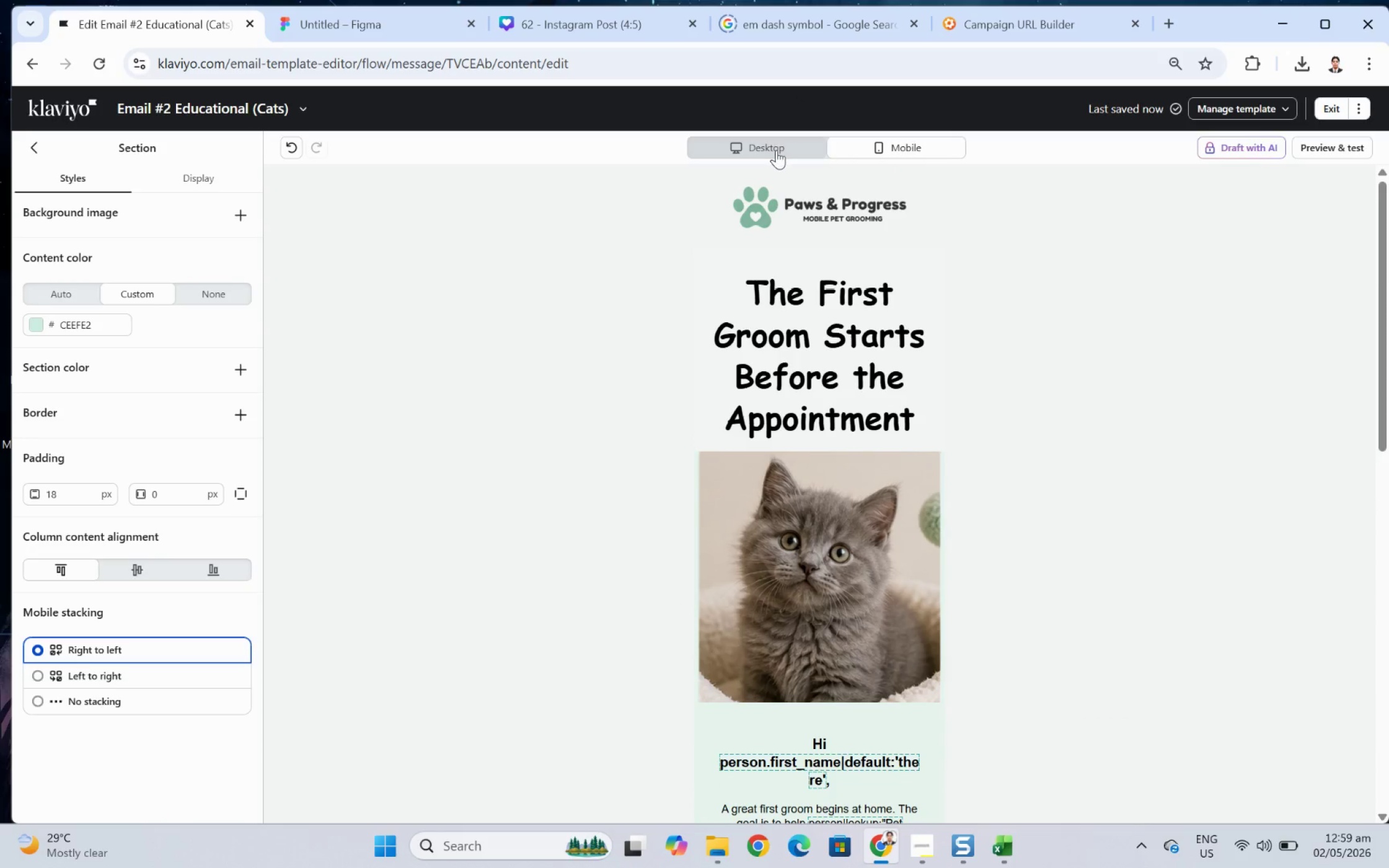 
left_click([776, 150])
 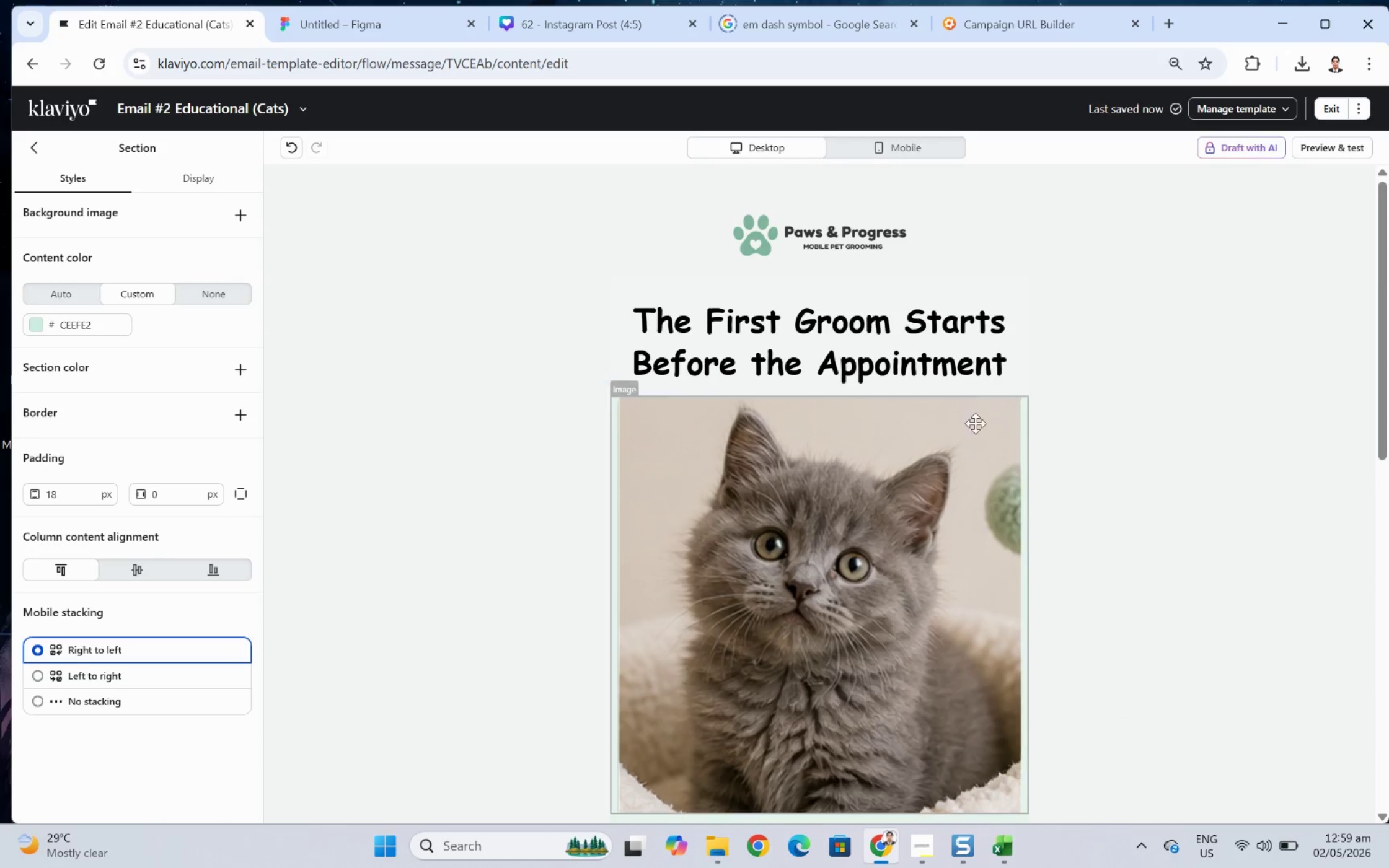 
scroll: coordinate [1028, 465], scroll_direction: none, amount: 0.0
 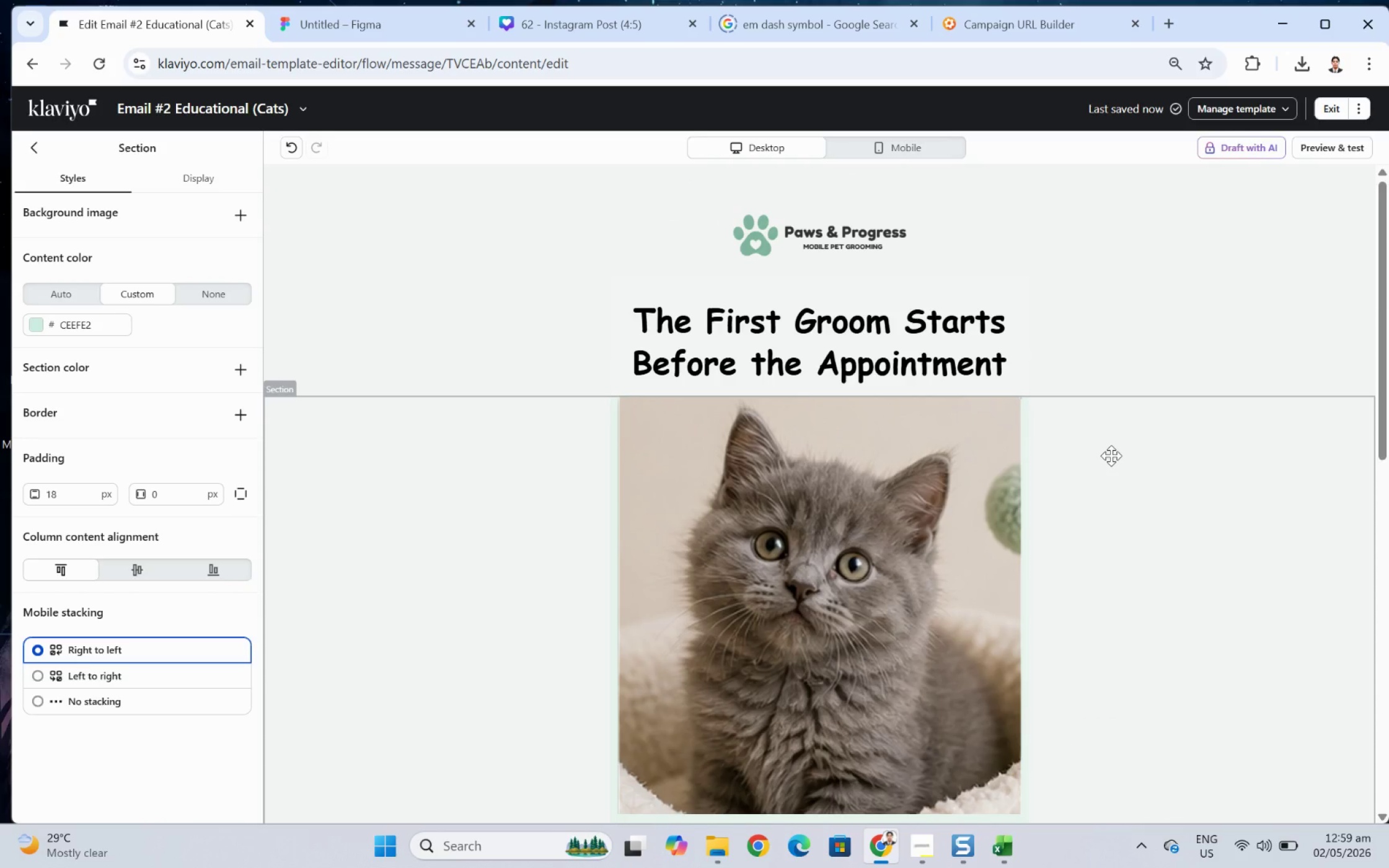 
scroll: coordinate [1111, 455], scroll_direction: down, amount: 6.0
 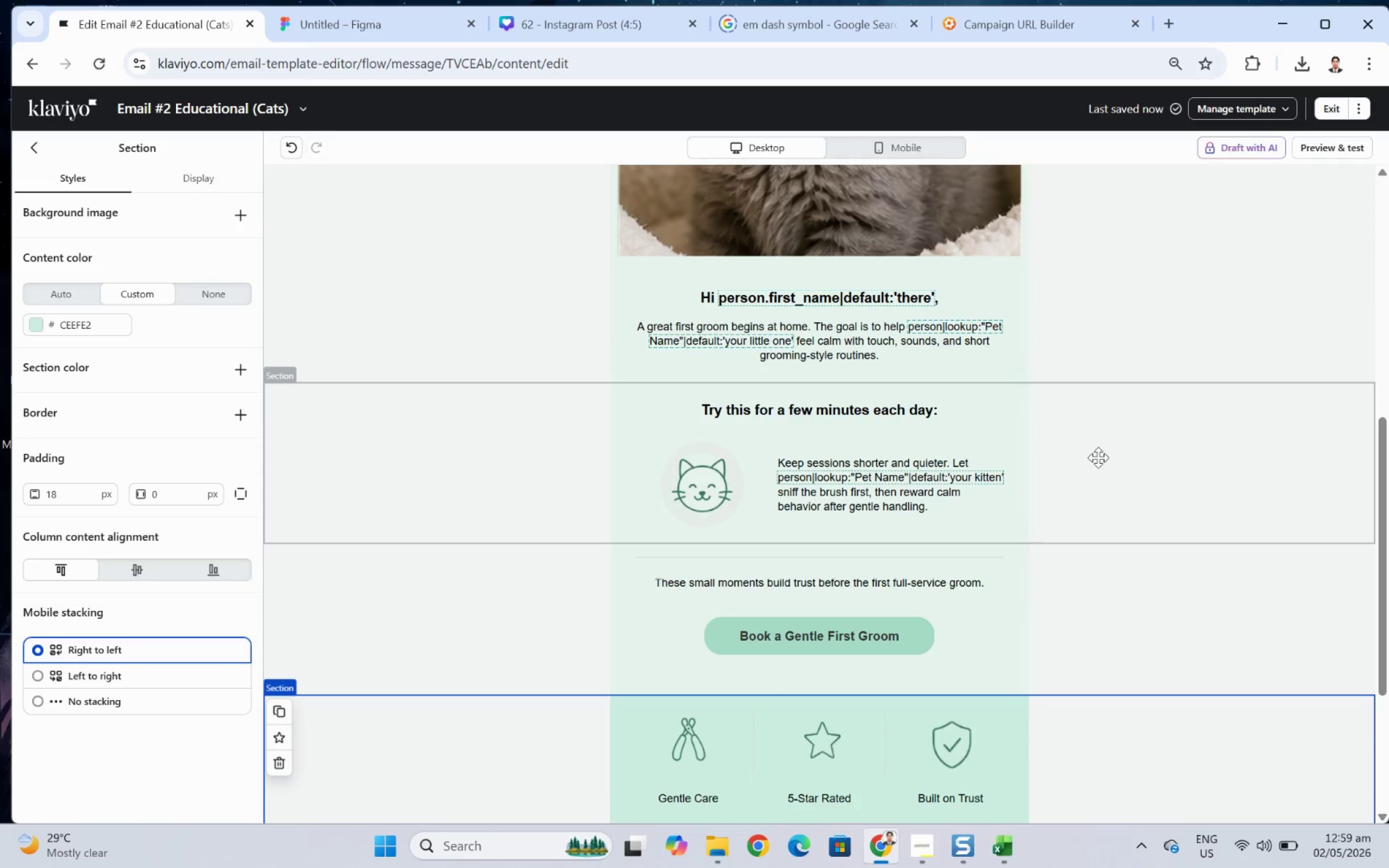 
scroll: coordinate [1092, 457], scroll_direction: up, amount: 5.0
 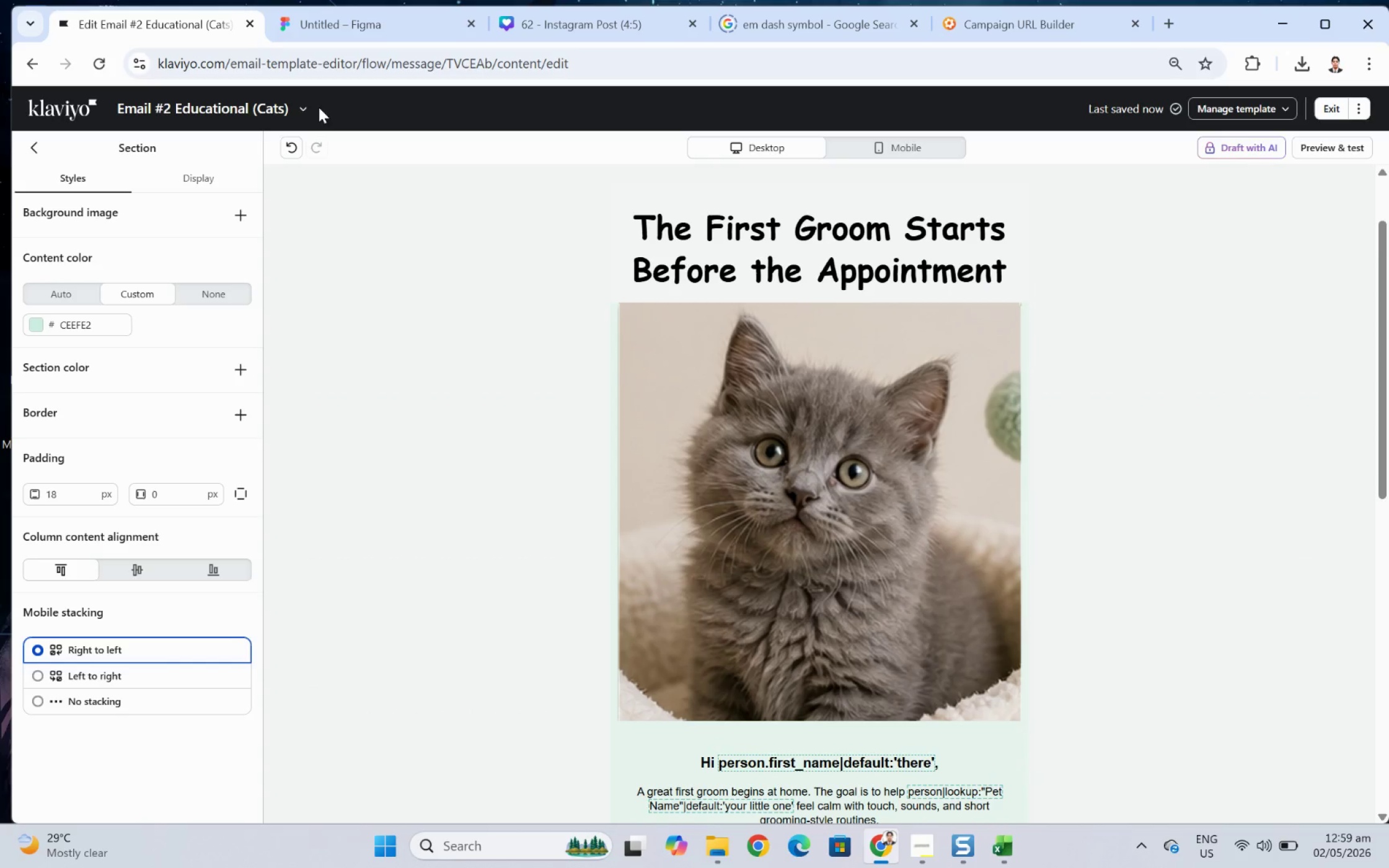 
left_click([305, 103])
 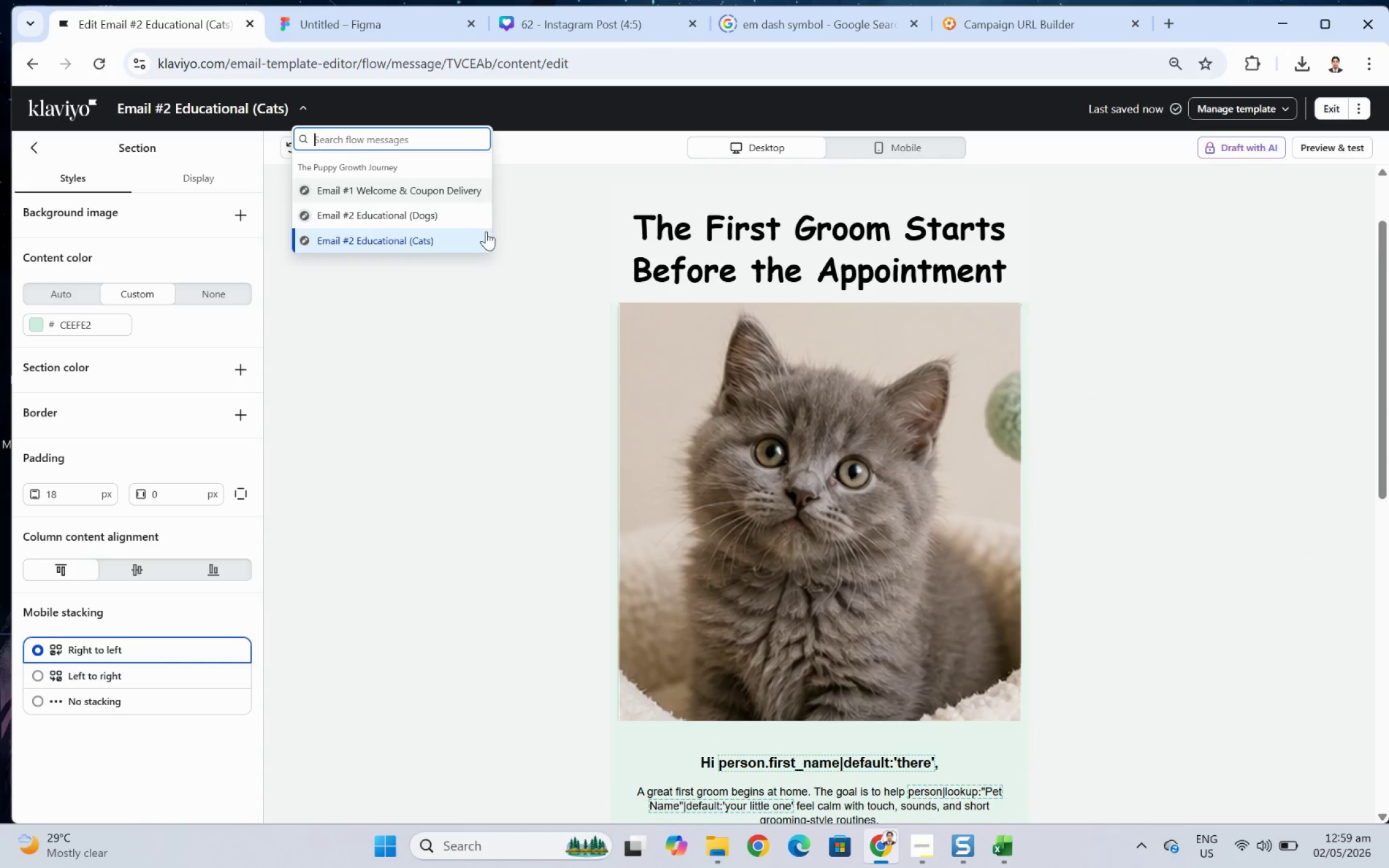 
left_click([462, 217])
 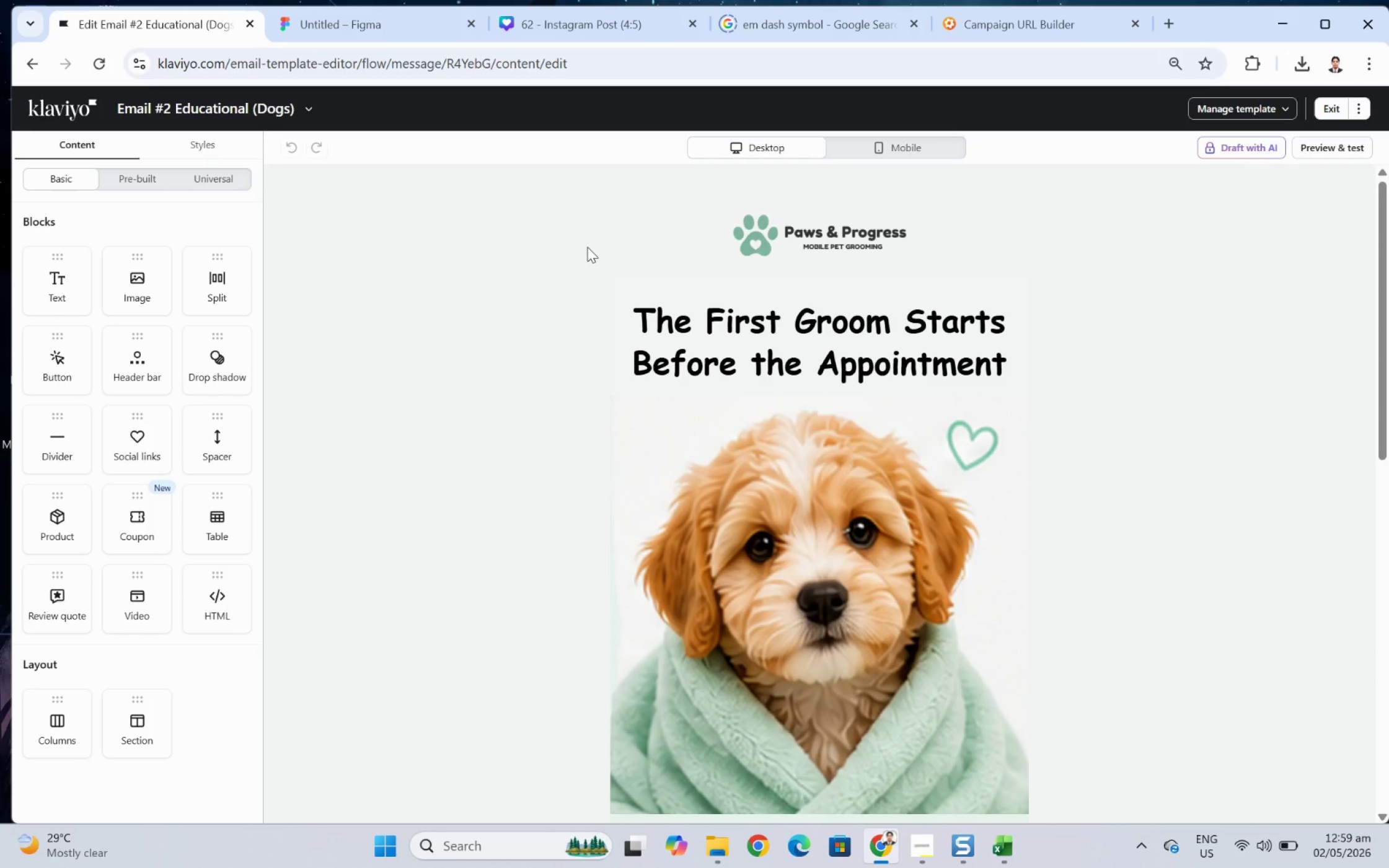 
wait(13.81)
 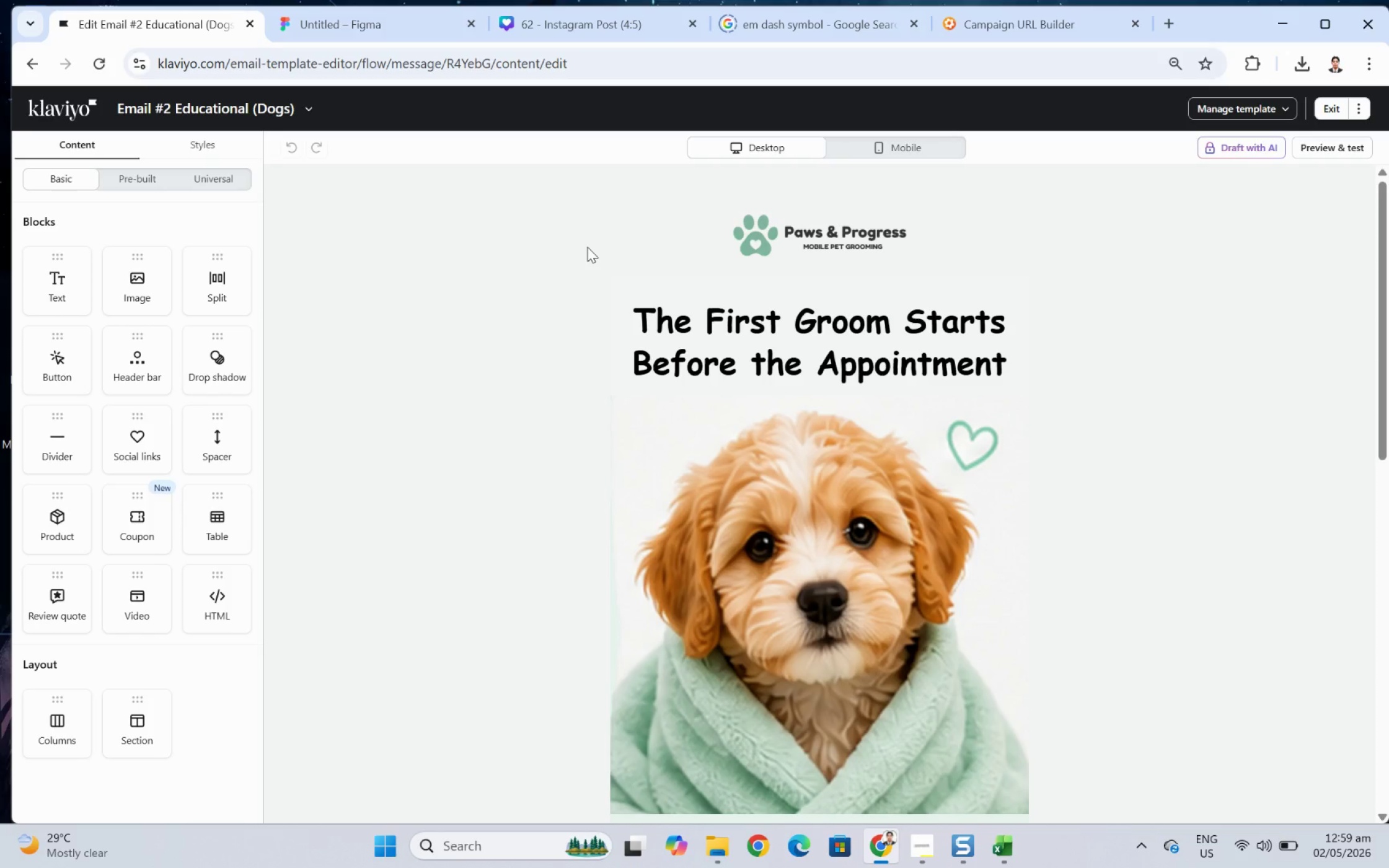 
scroll: coordinate [720, 410], scroll_direction: down, amount: 6.0
 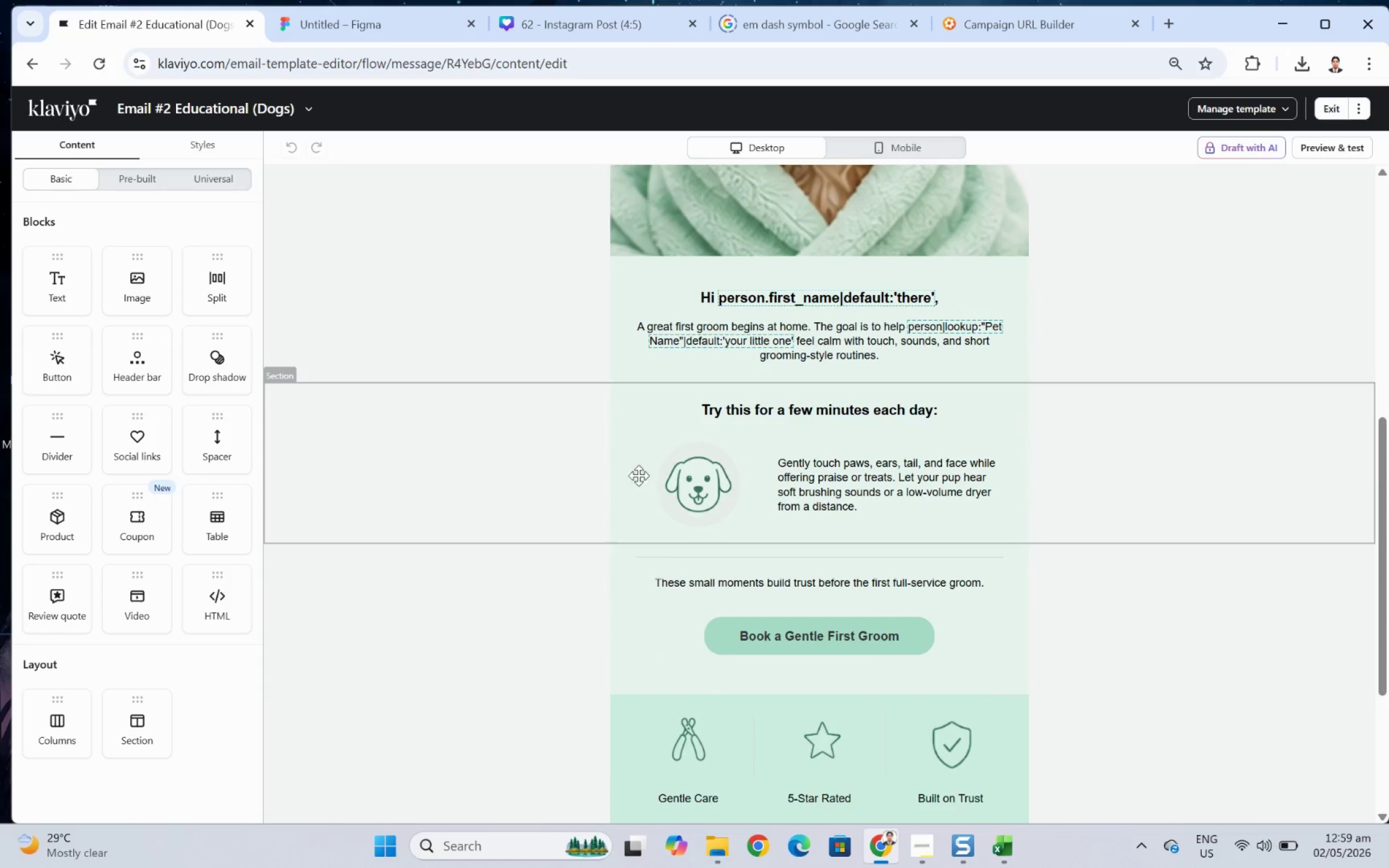 
left_click([690, 477])
 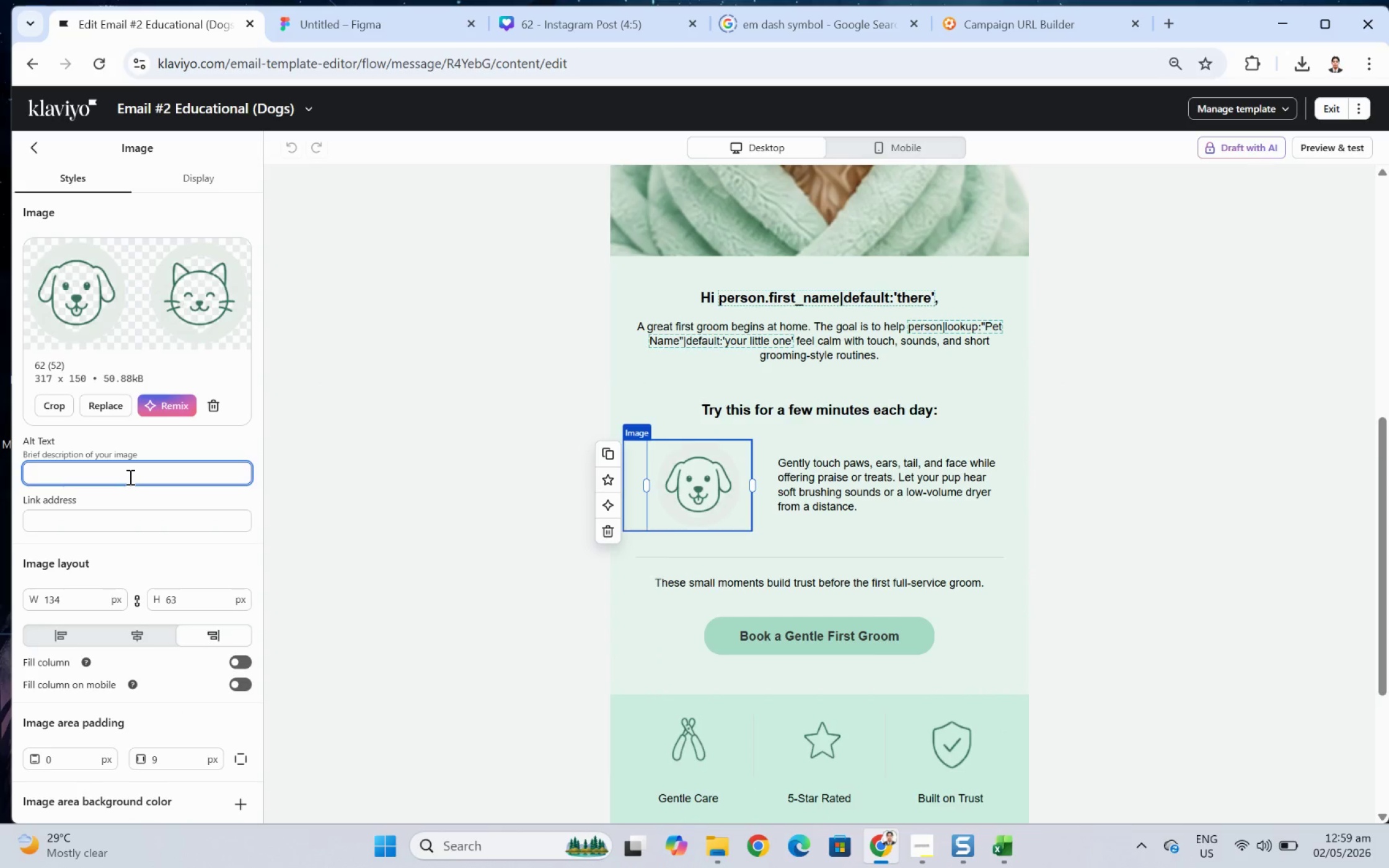 
type(dog img)
 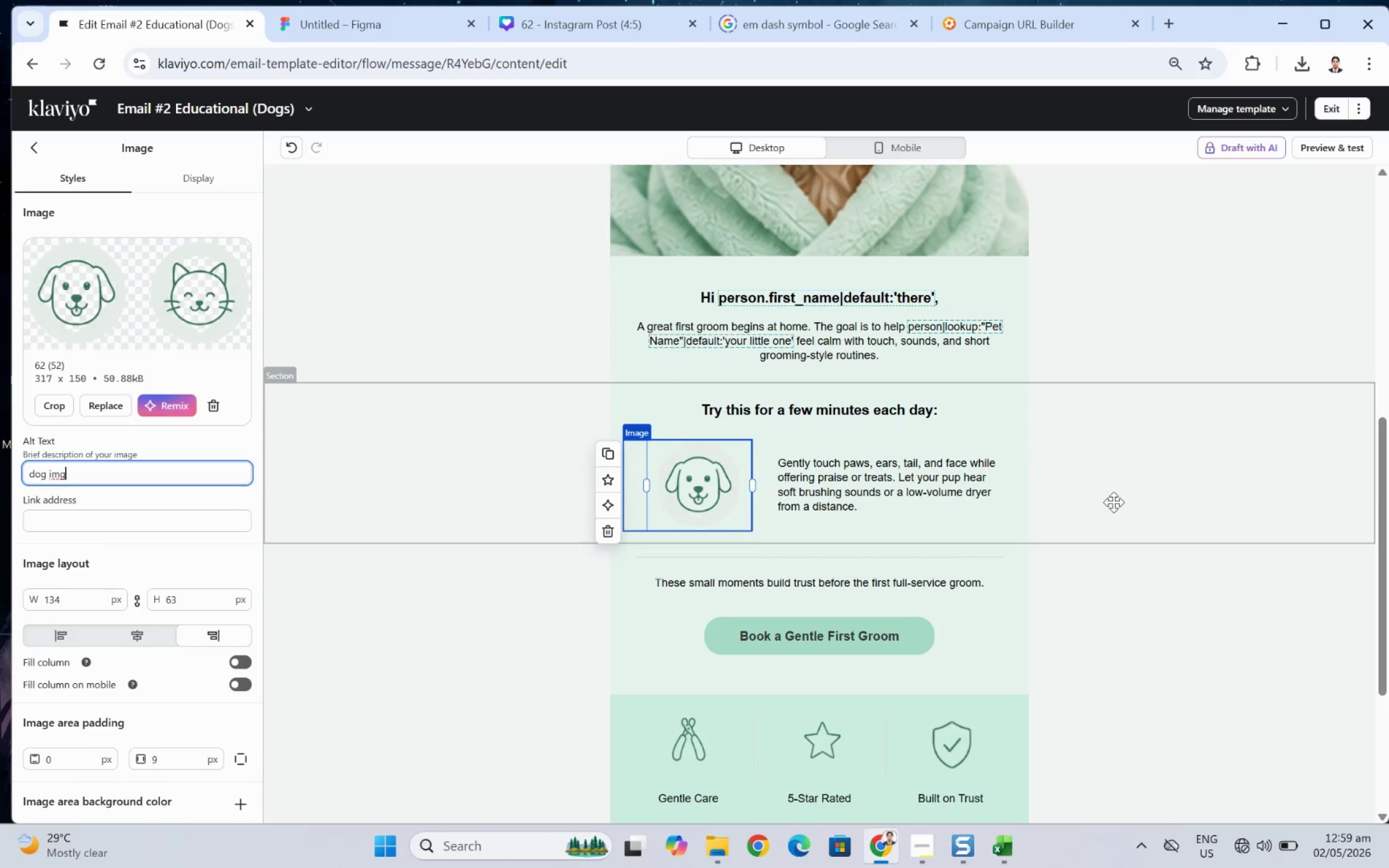 
left_click([1023, 476])
 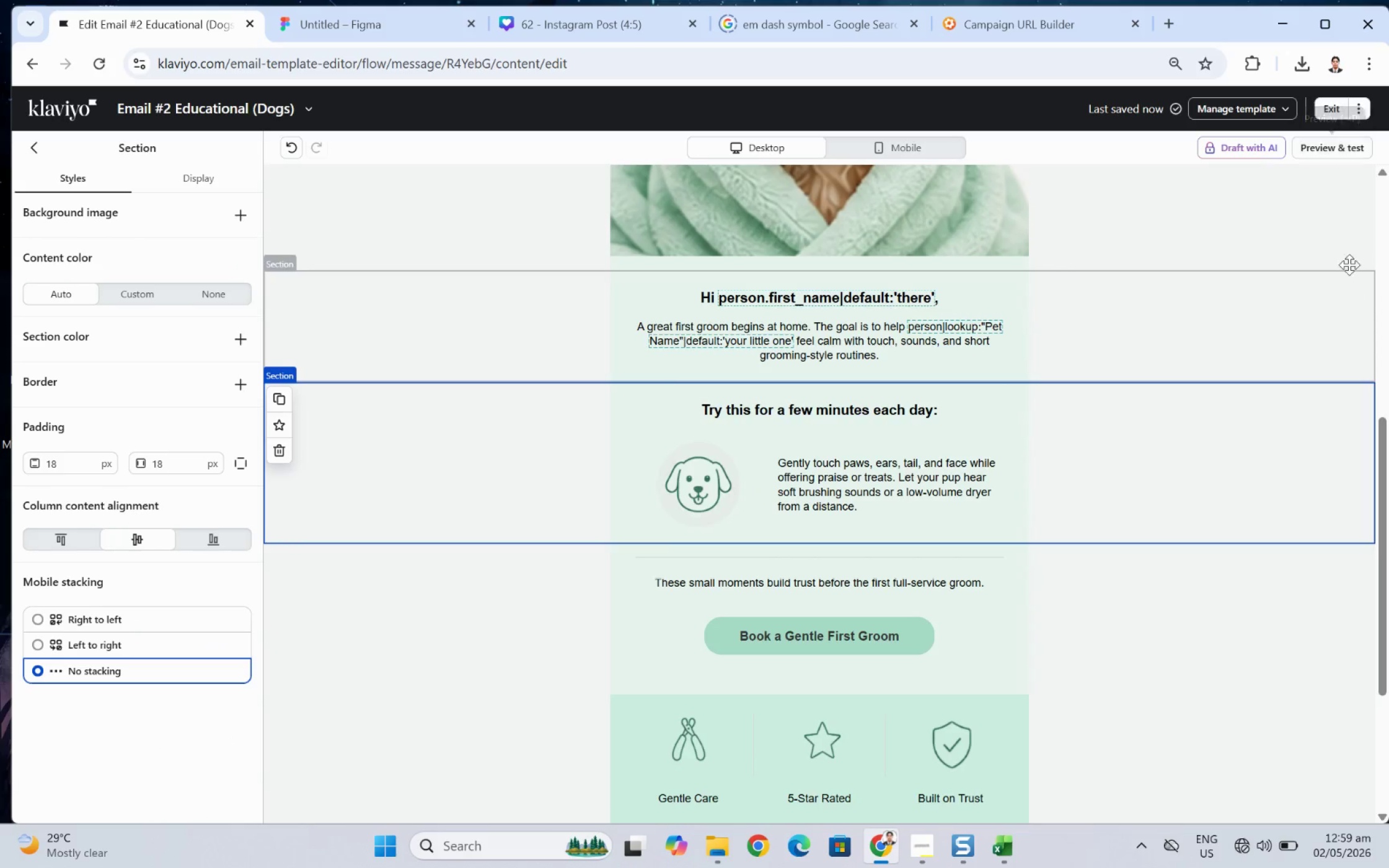 
left_click([1344, 141])
 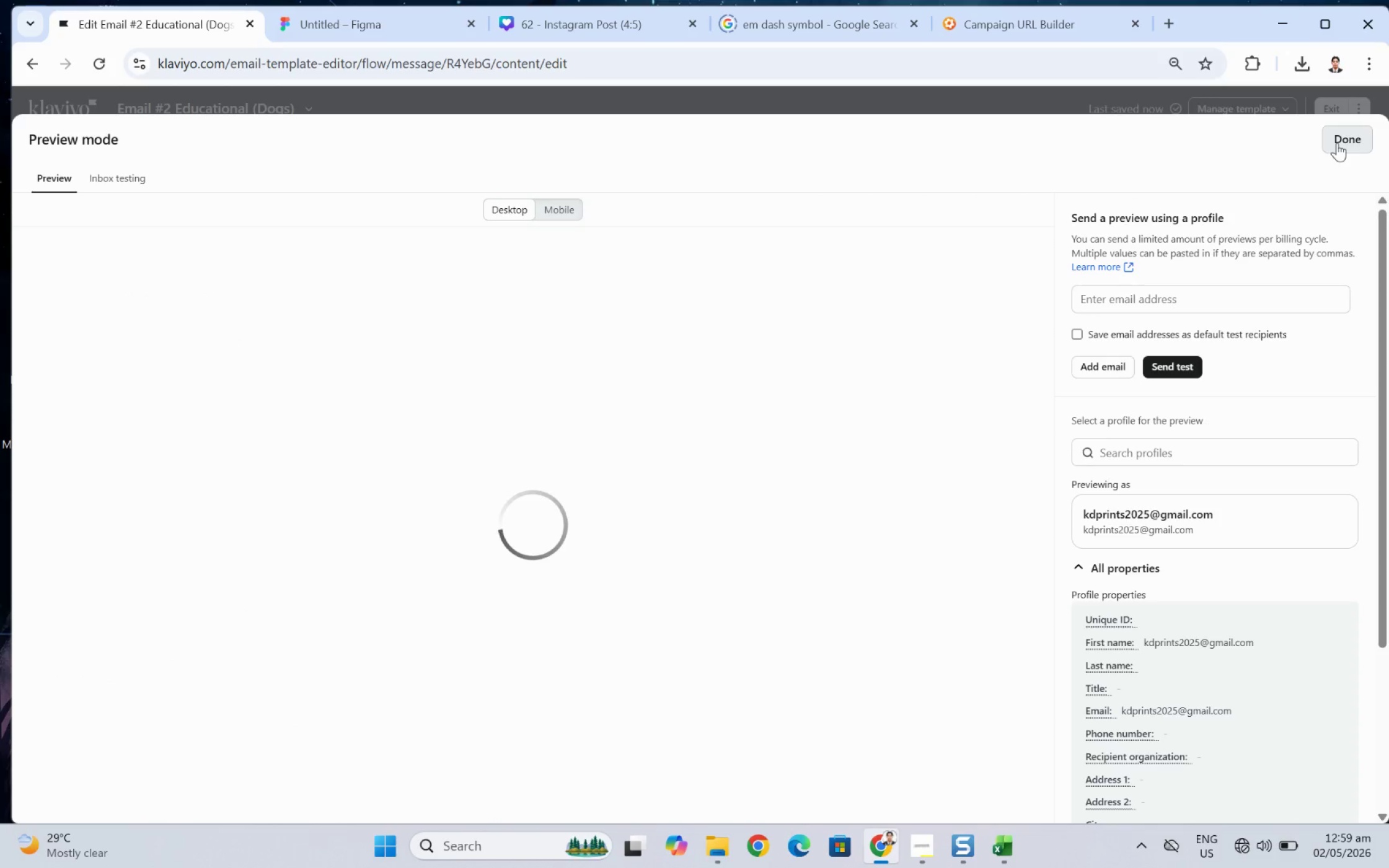 
scroll: coordinate [974, 398], scroll_direction: down, amount: 7.0
 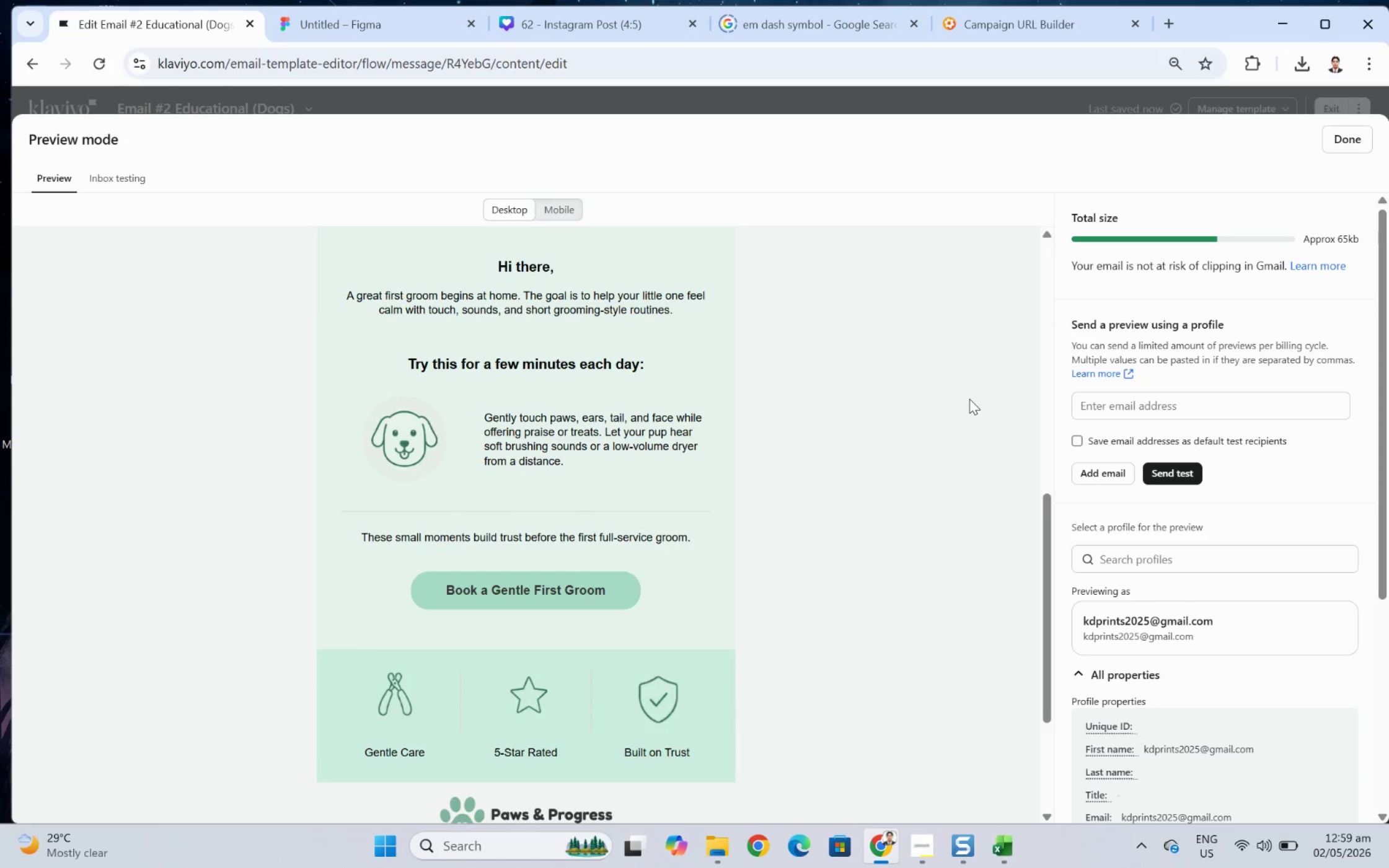 
scroll: coordinate [969, 398], scroll_direction: up, amount: 5.0
 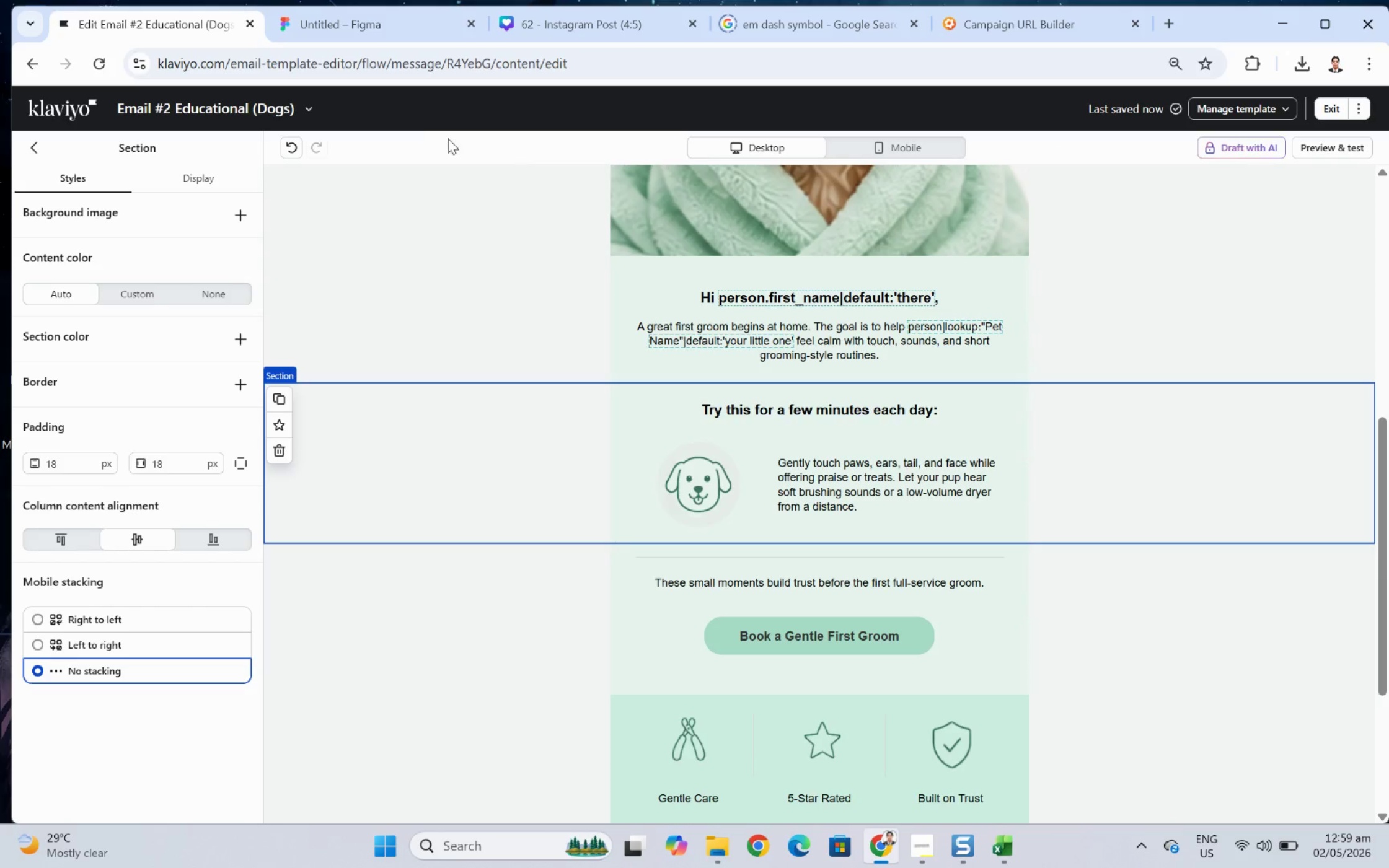 
left_click([317, 103])
 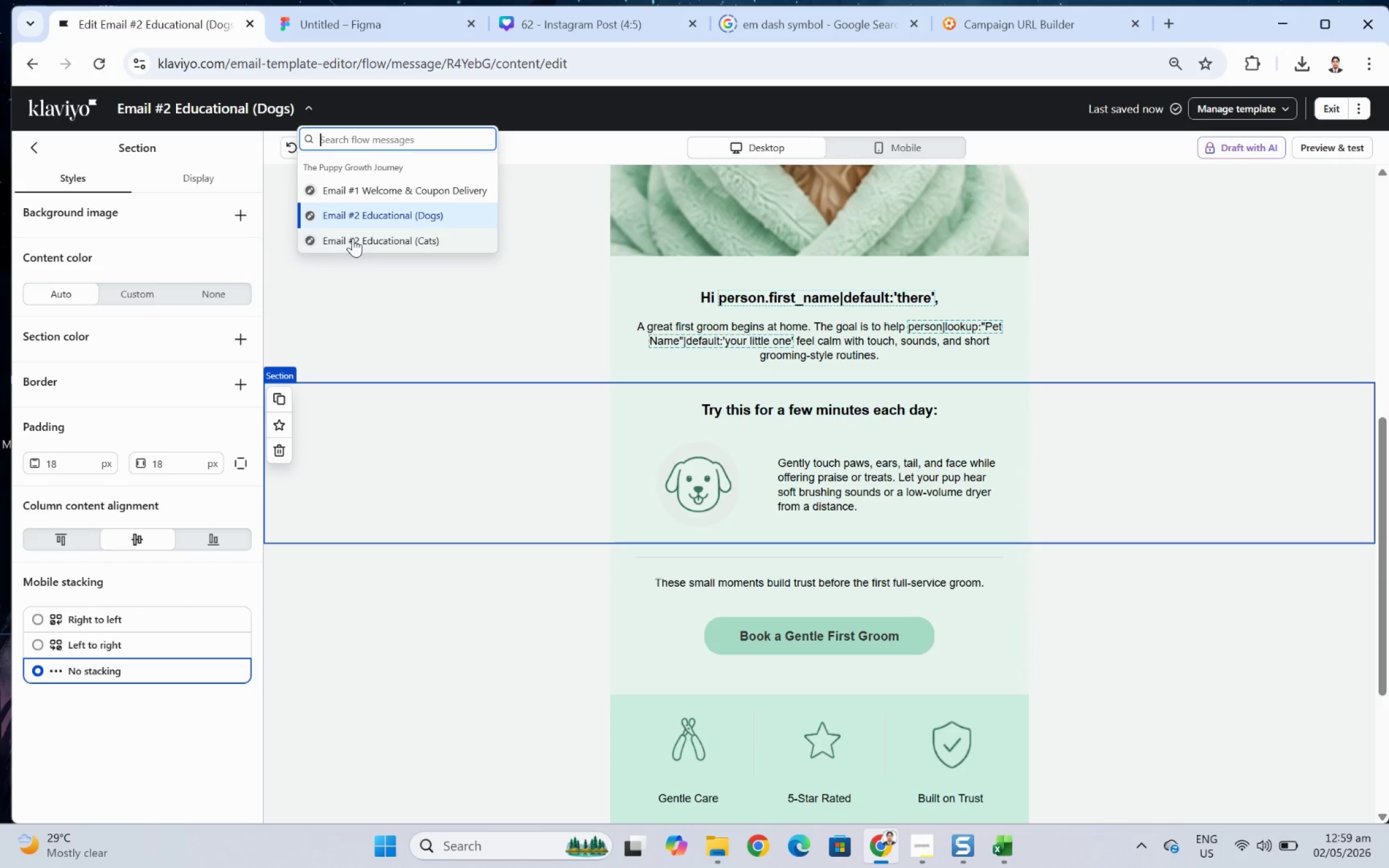 
left_click([353, 238])
 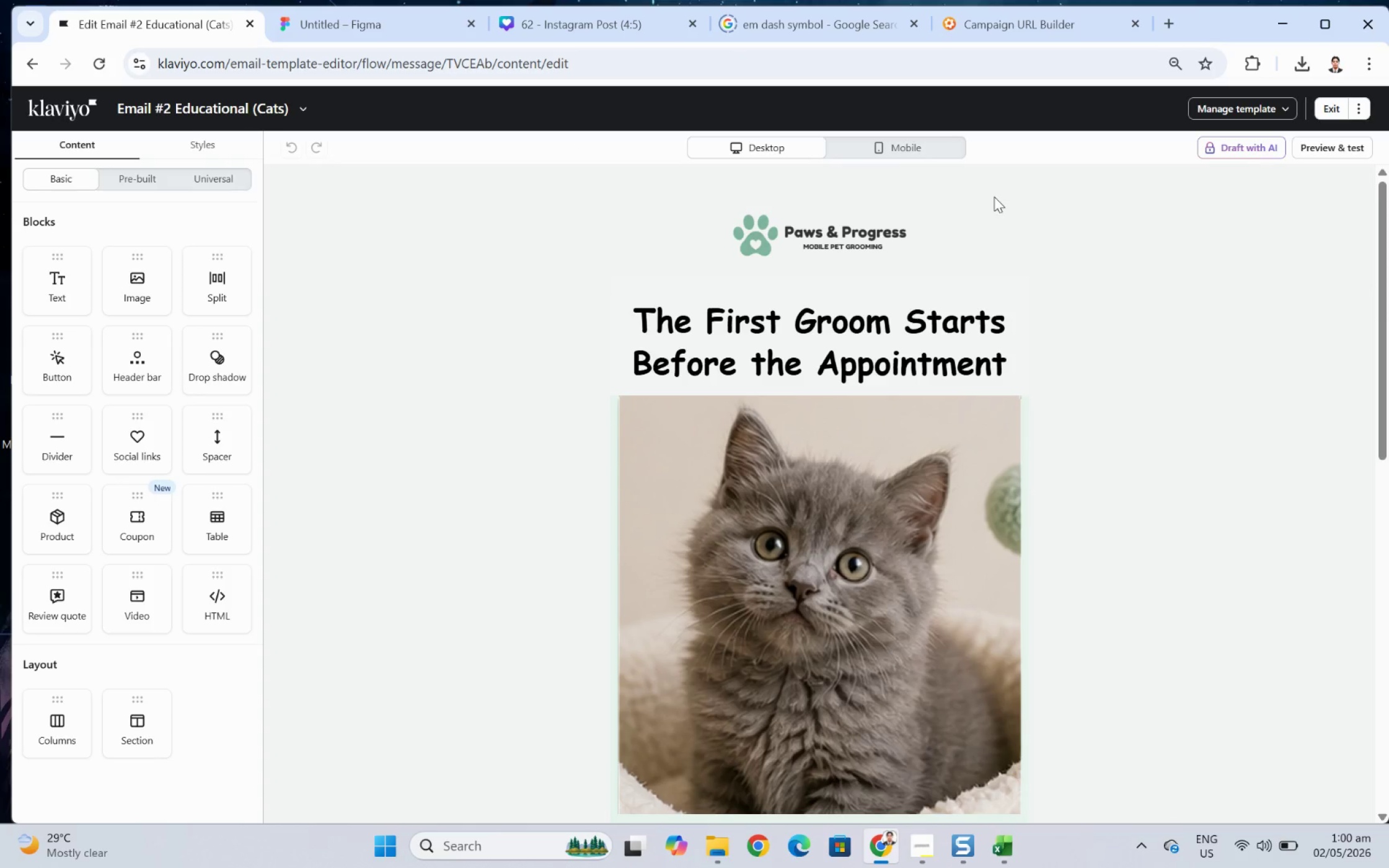 
wait(34.98)
 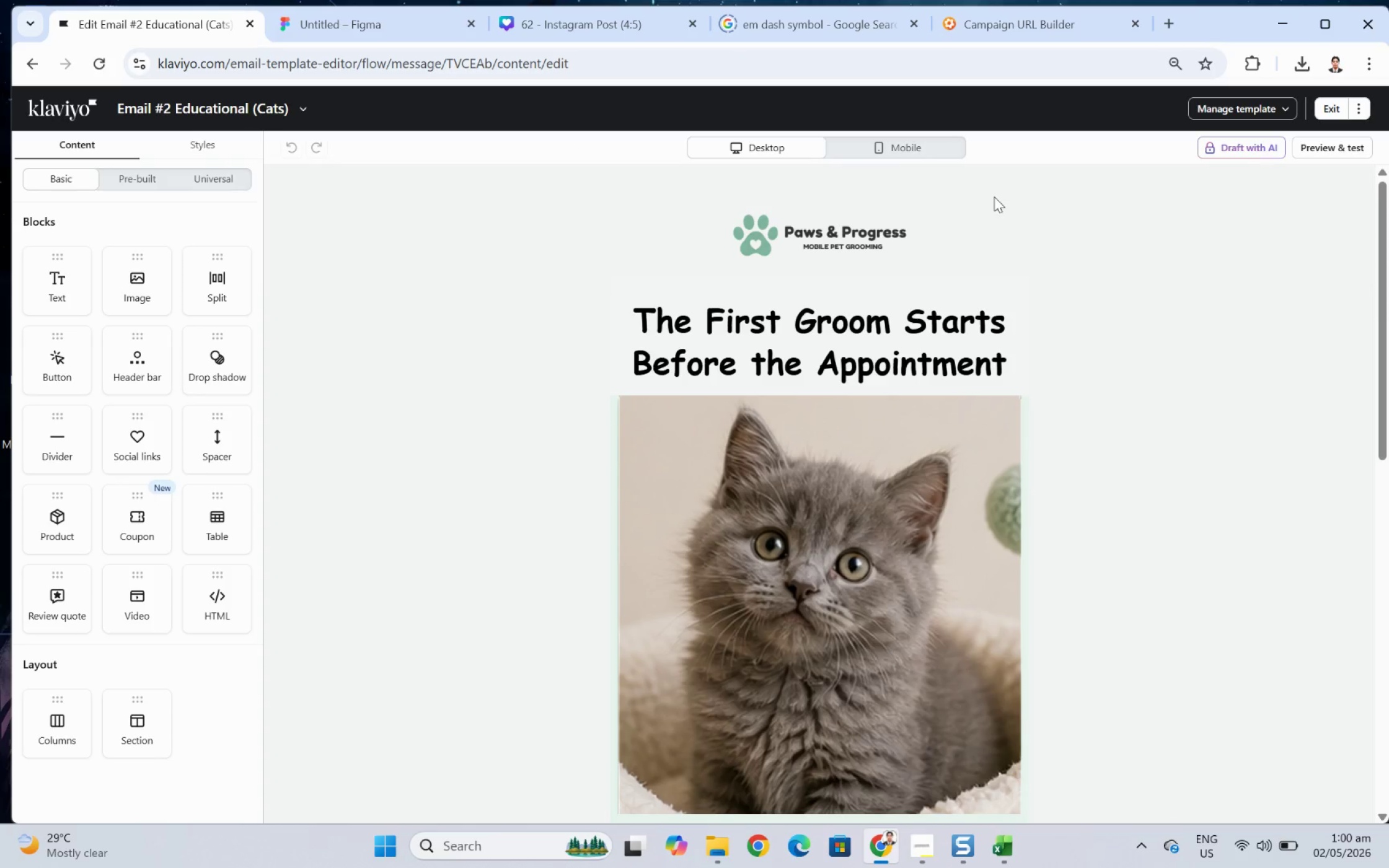 
scroll: coordinate [911, 406], scroll_direction: down, amount: 7.0
 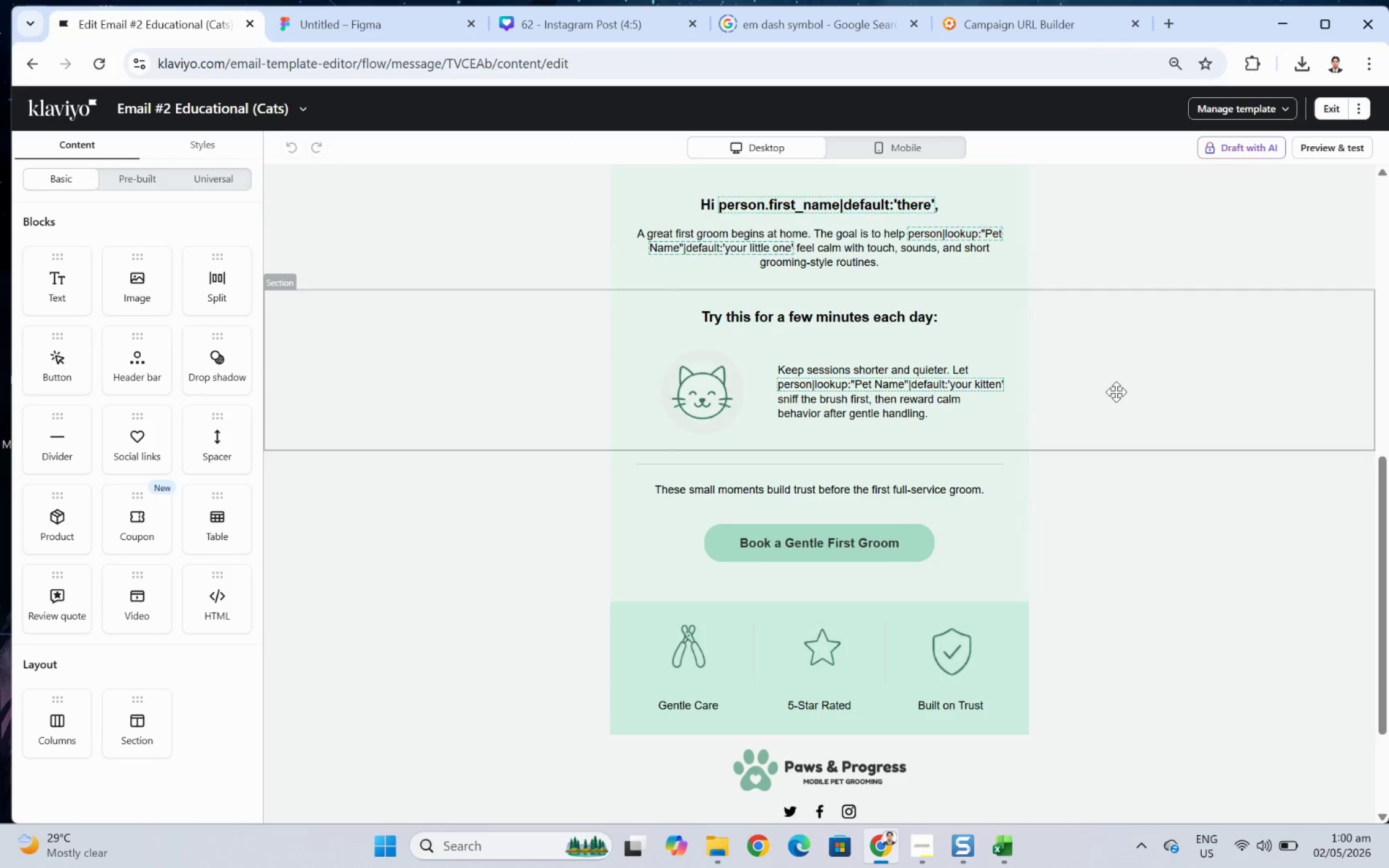 
scroll: coordinate [1128, 390], scroll_direction: up, amount: 4.0
 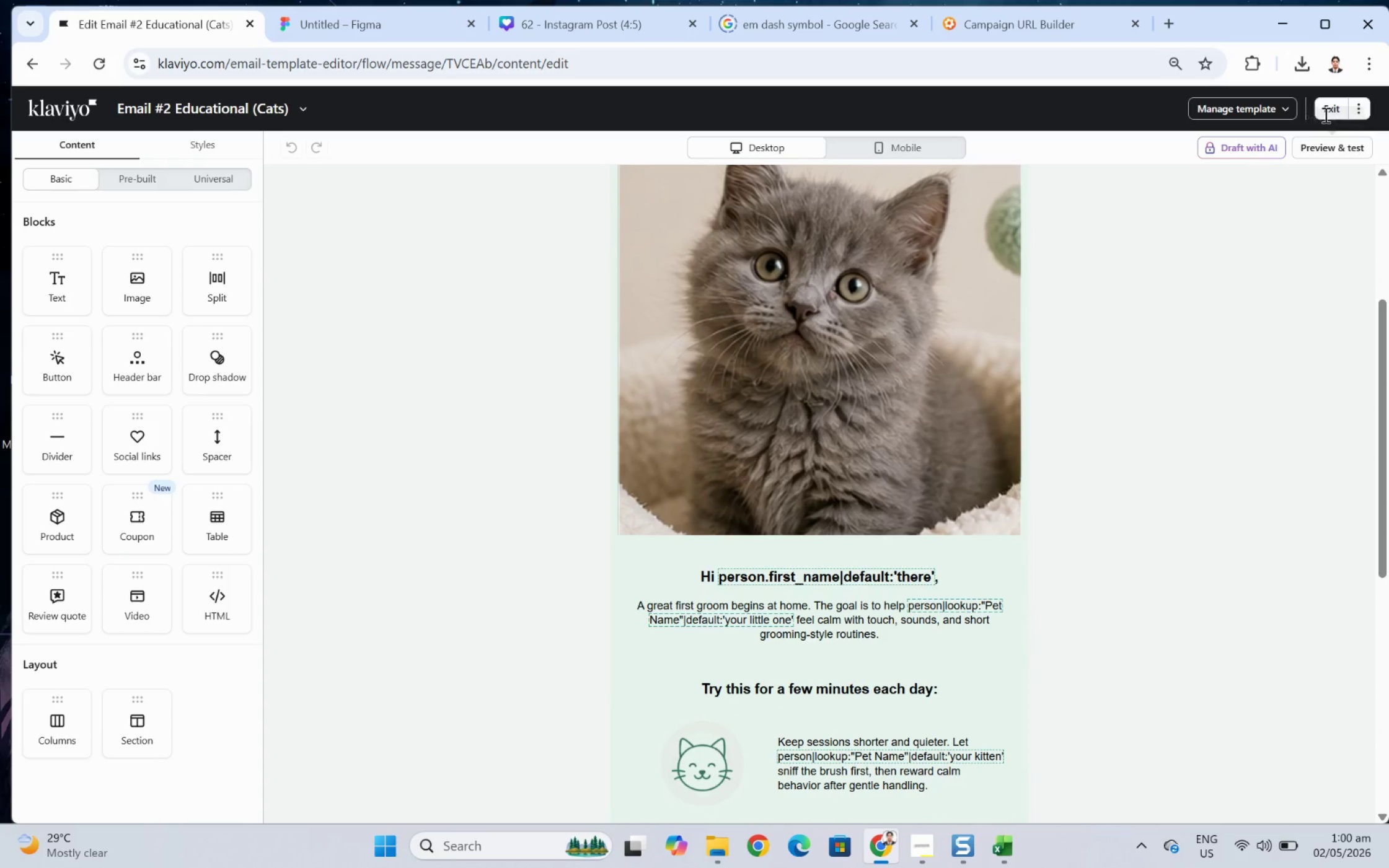 
left_click([1325, 113])
 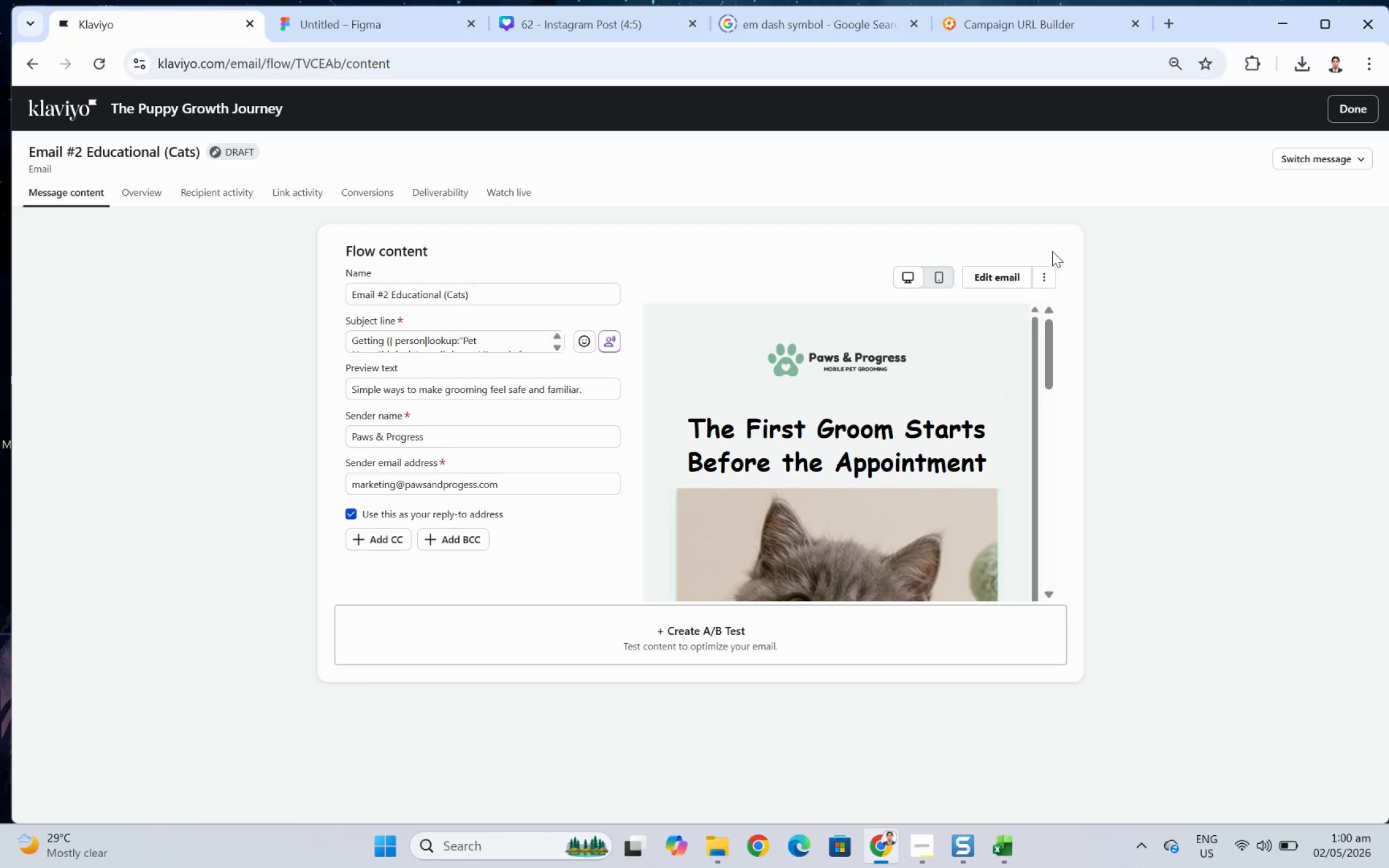 
wait(21.34)
 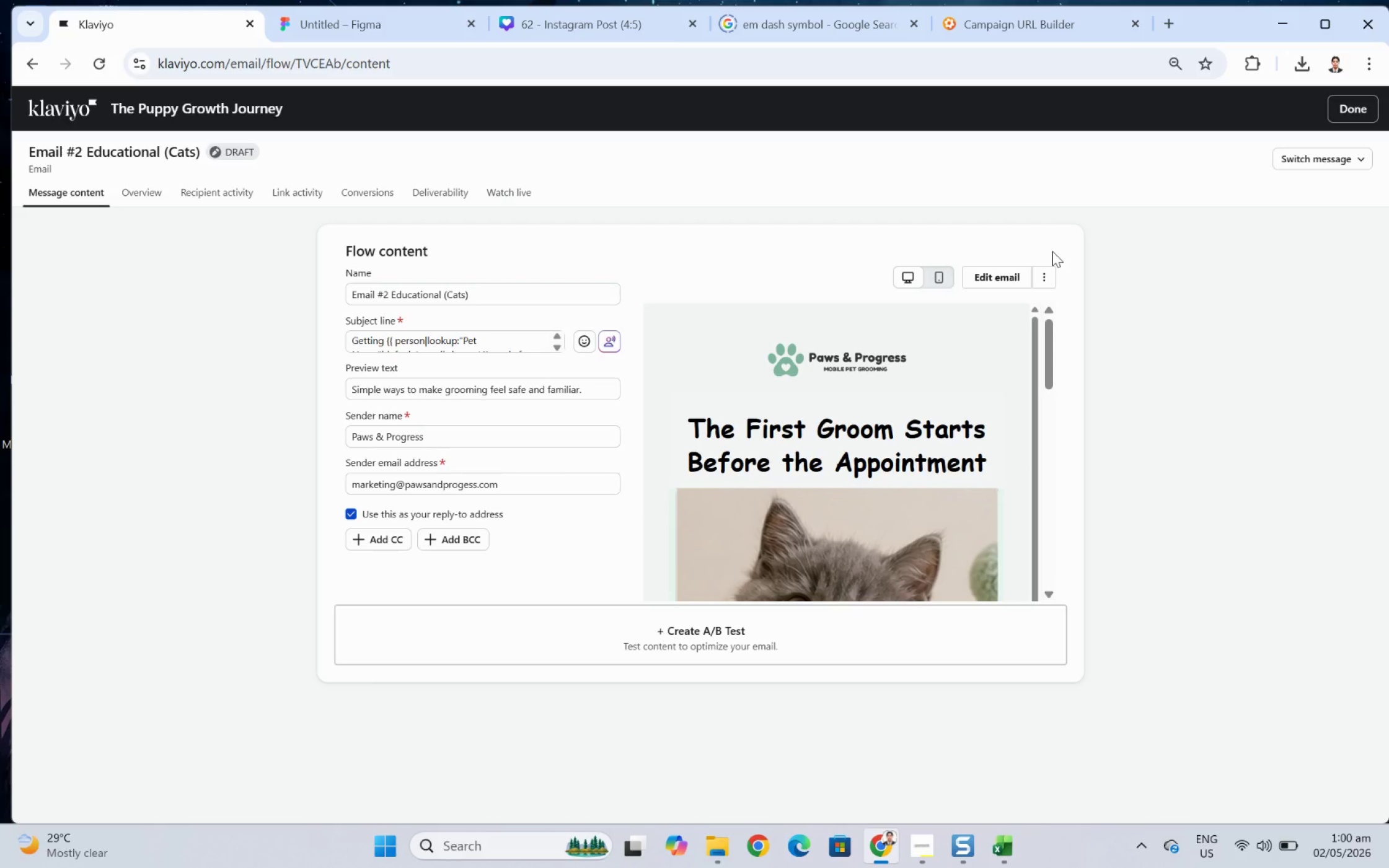 
scroll: coordinate [1036, 354], scroll_direction: down, amount: 5.0
 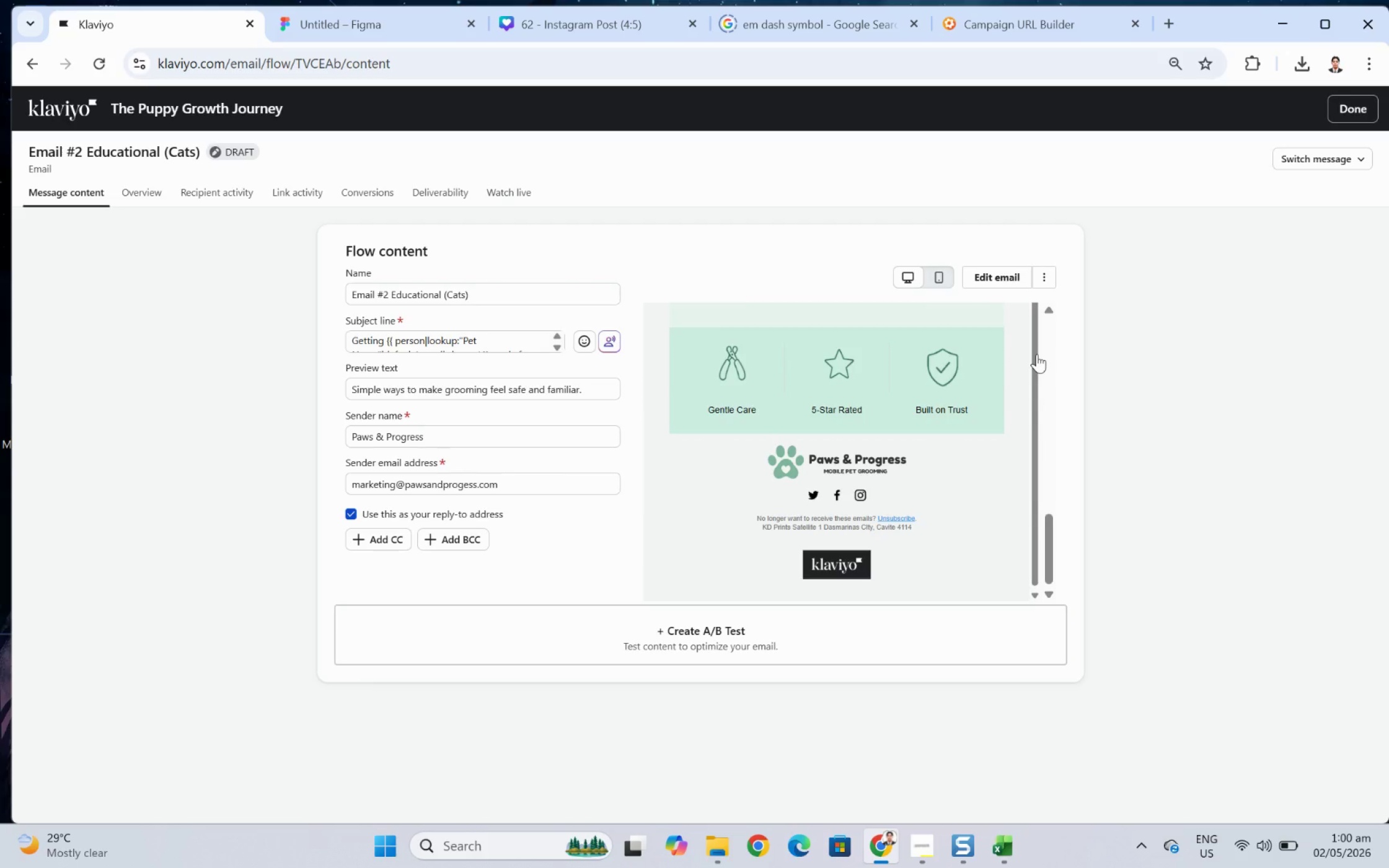 
scroll: coordinate [1036, 354], scroll_direction: up, amount: 5.0
 